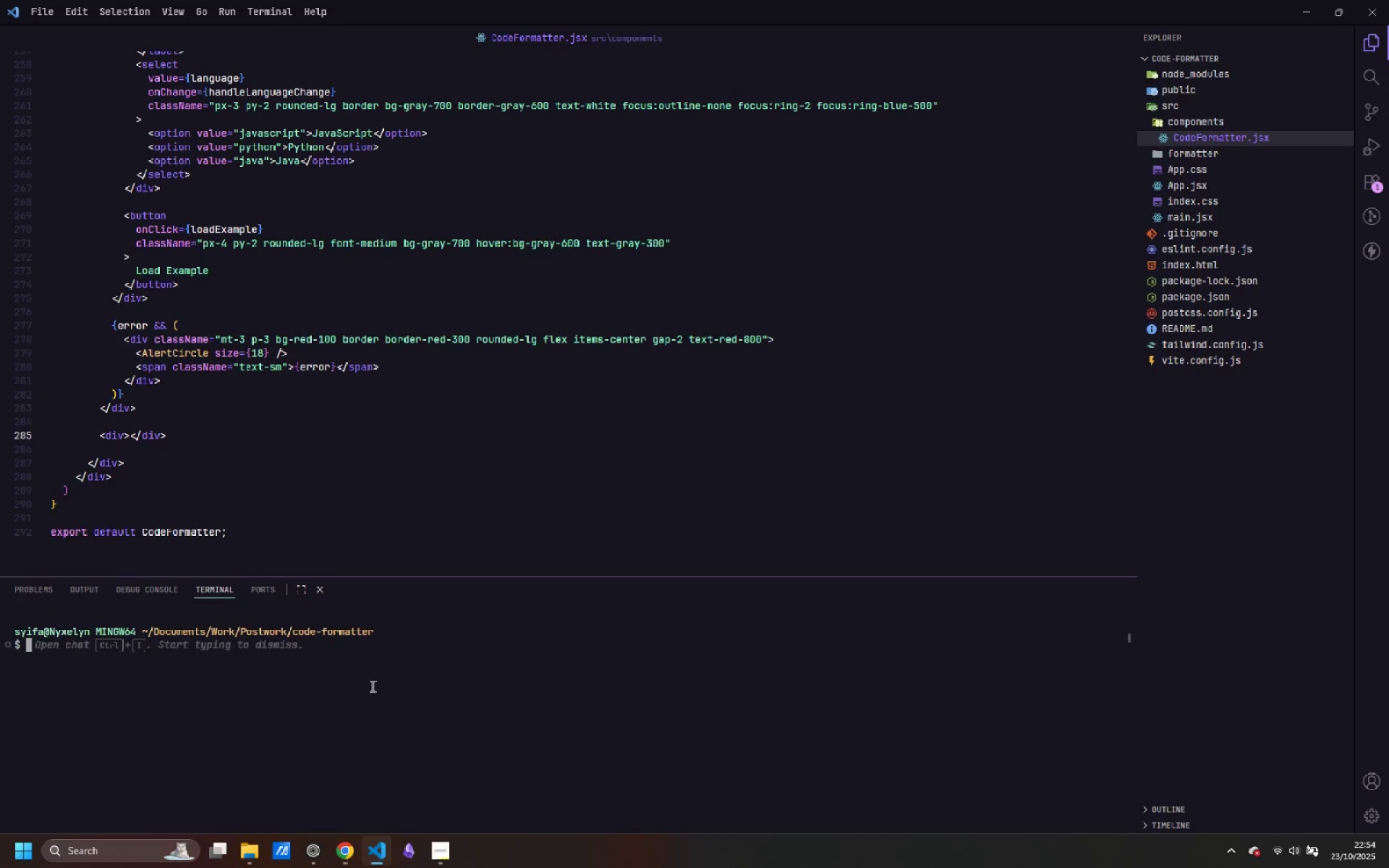 
type(npm start)
 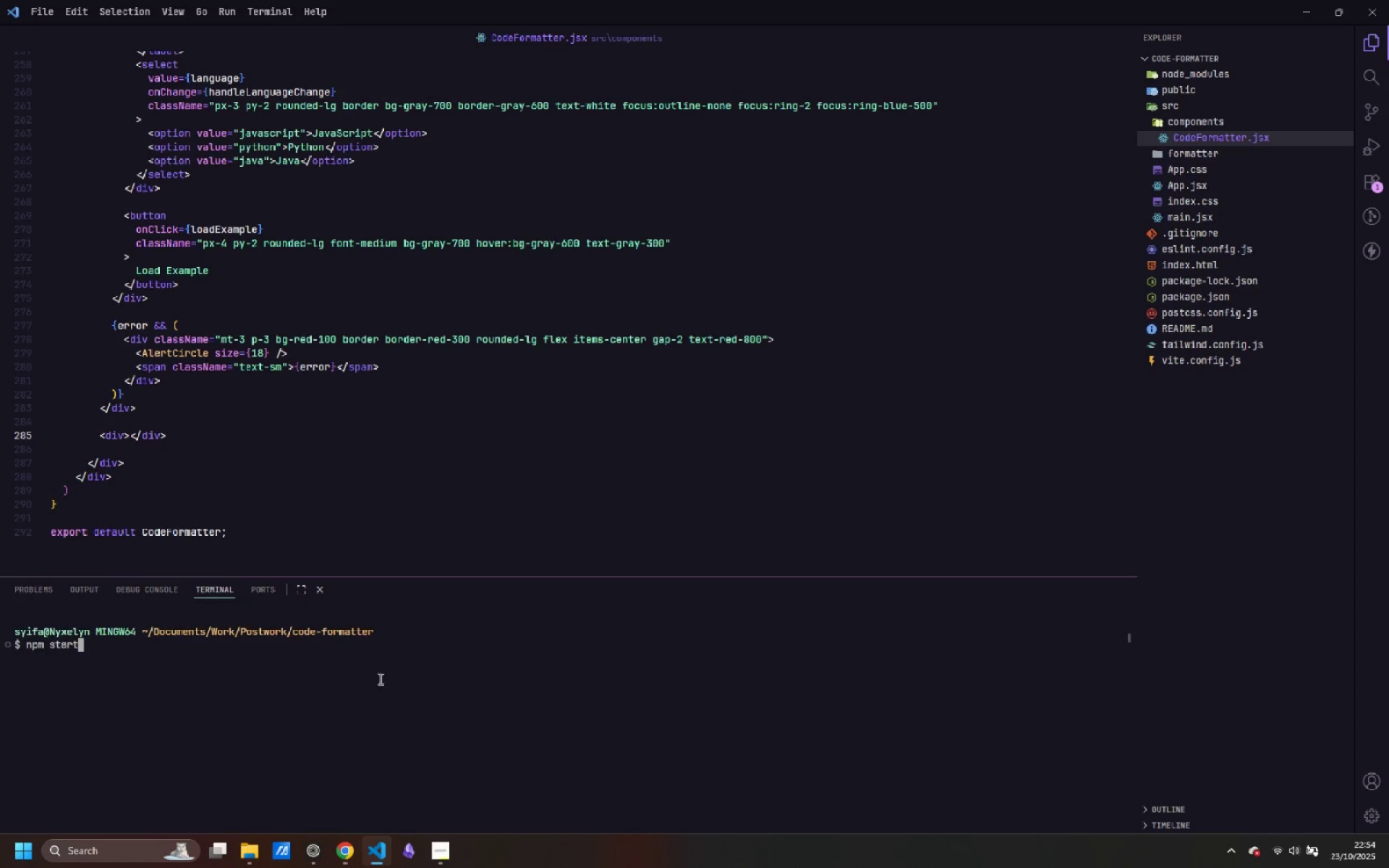 
scroll: coordinate [556, 280], scroll_direction: up, amount: 42.0
 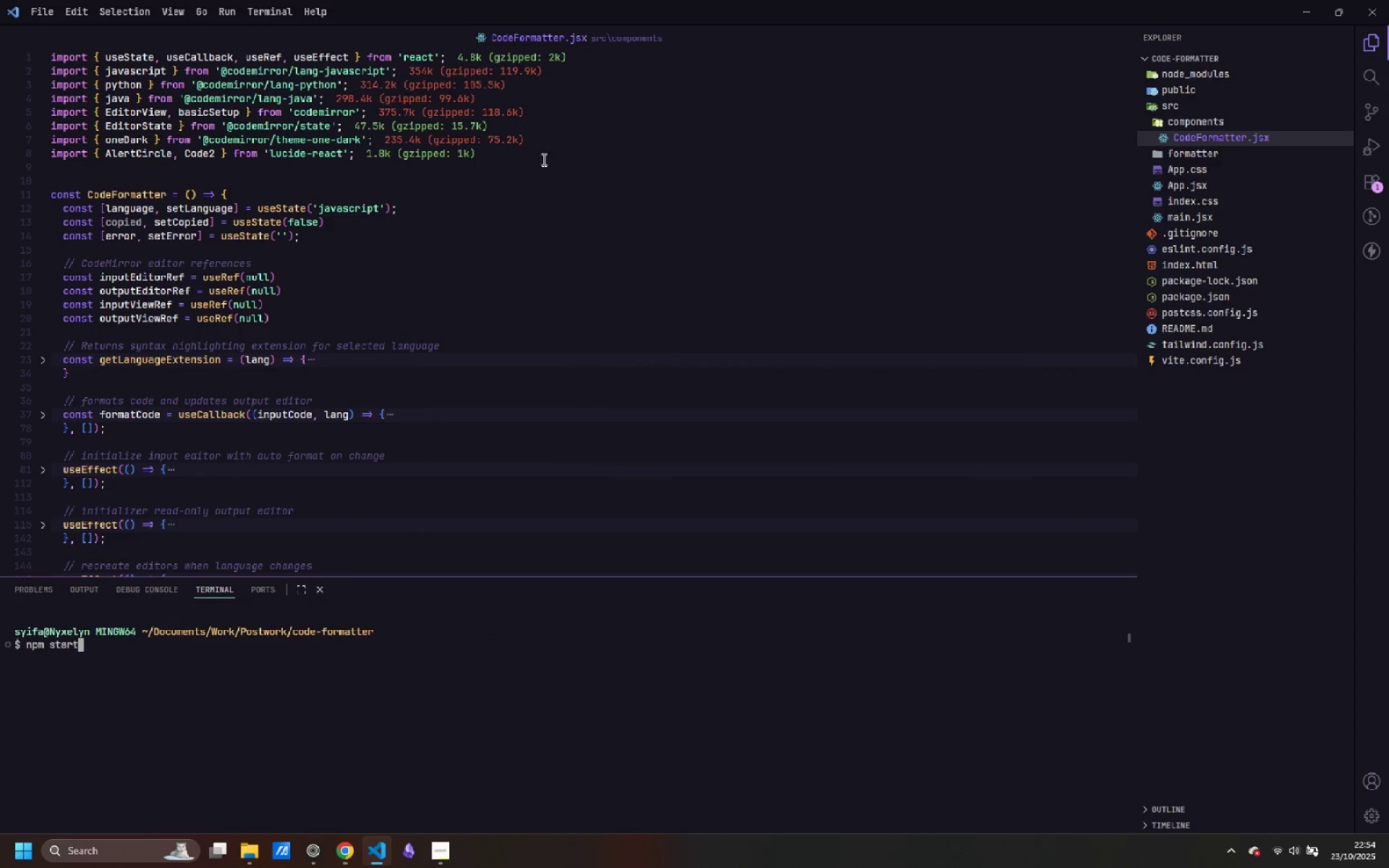 
left_click([543, 159])
 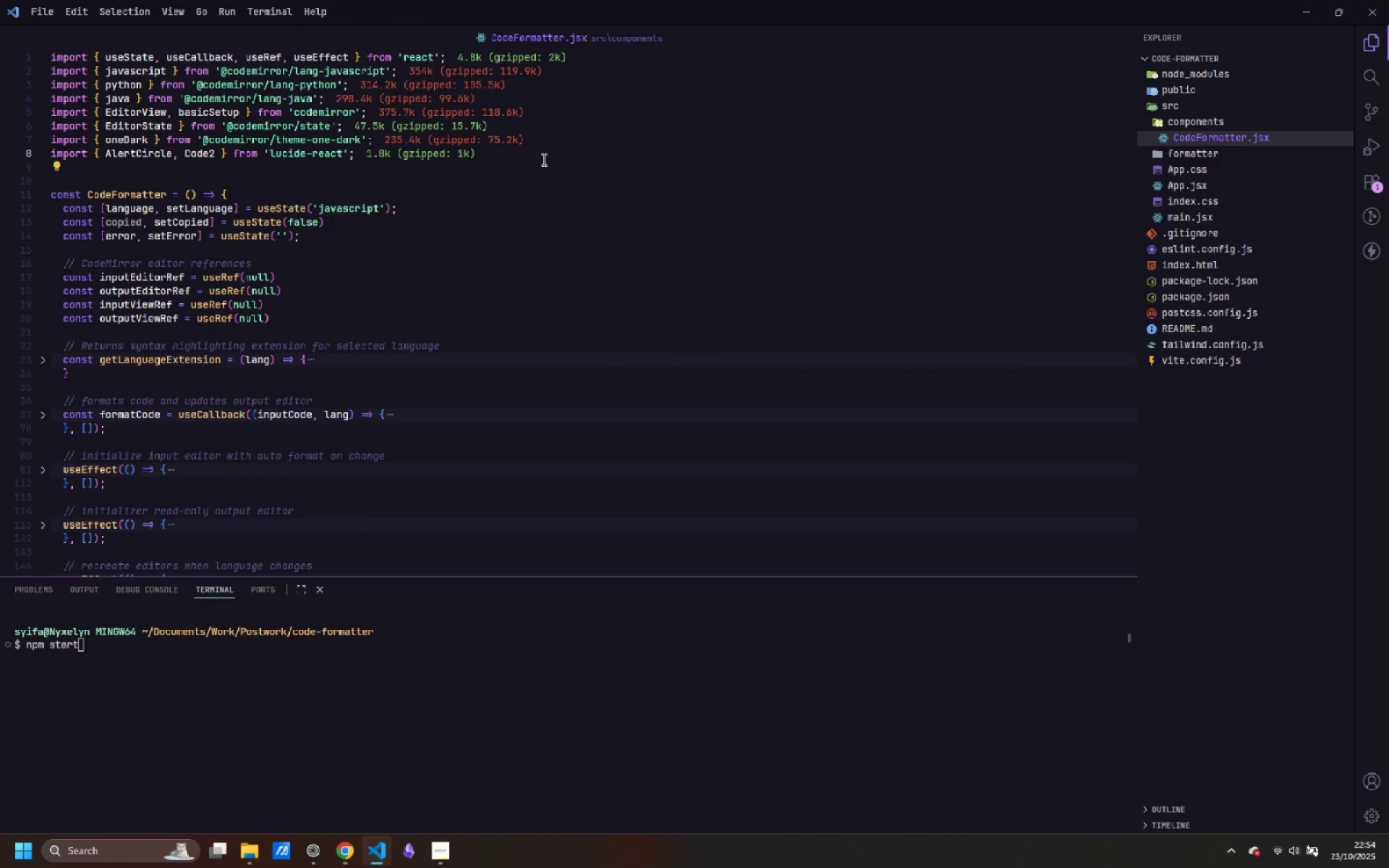 
key(Enter)
 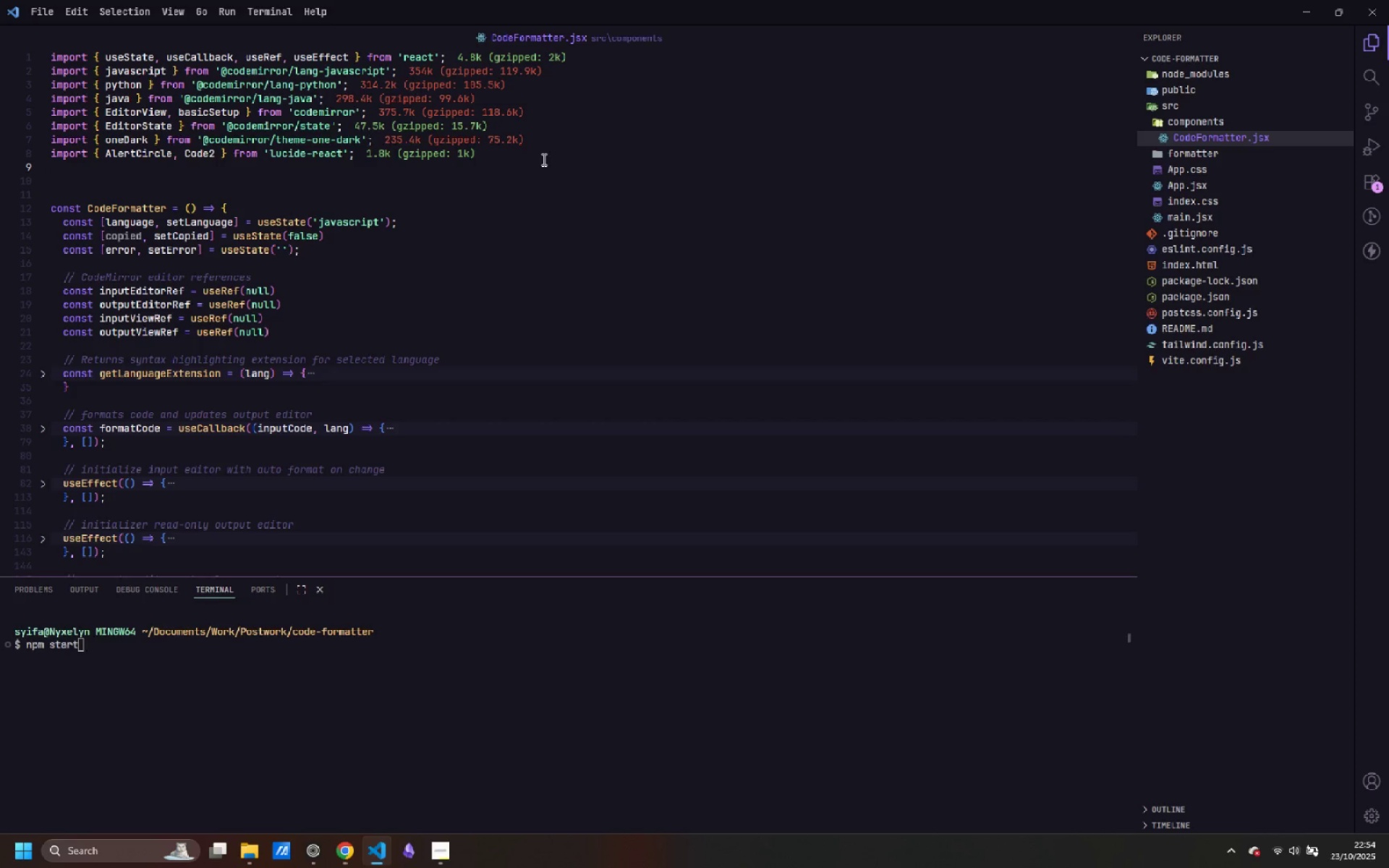 
type(import {  )
 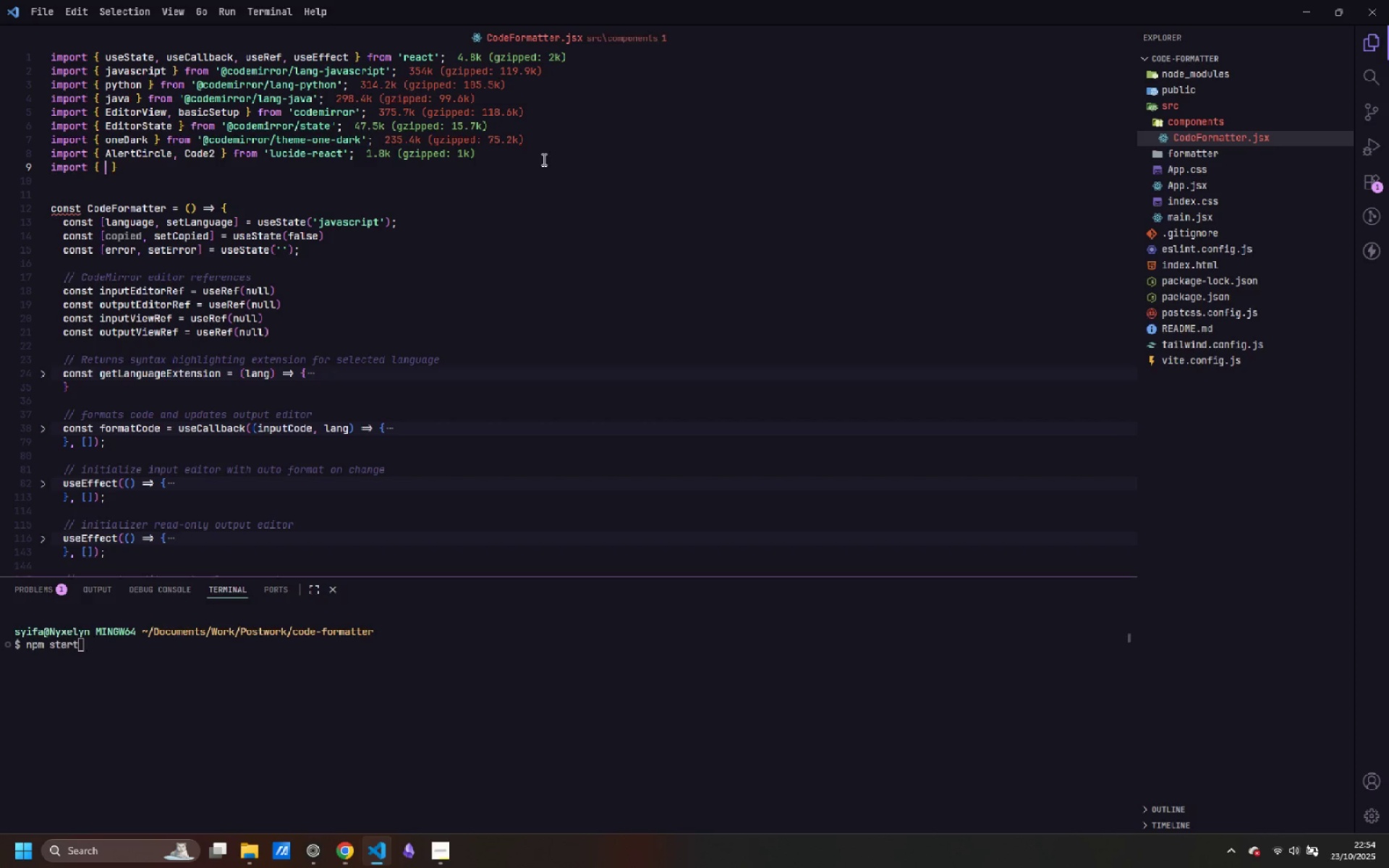 
 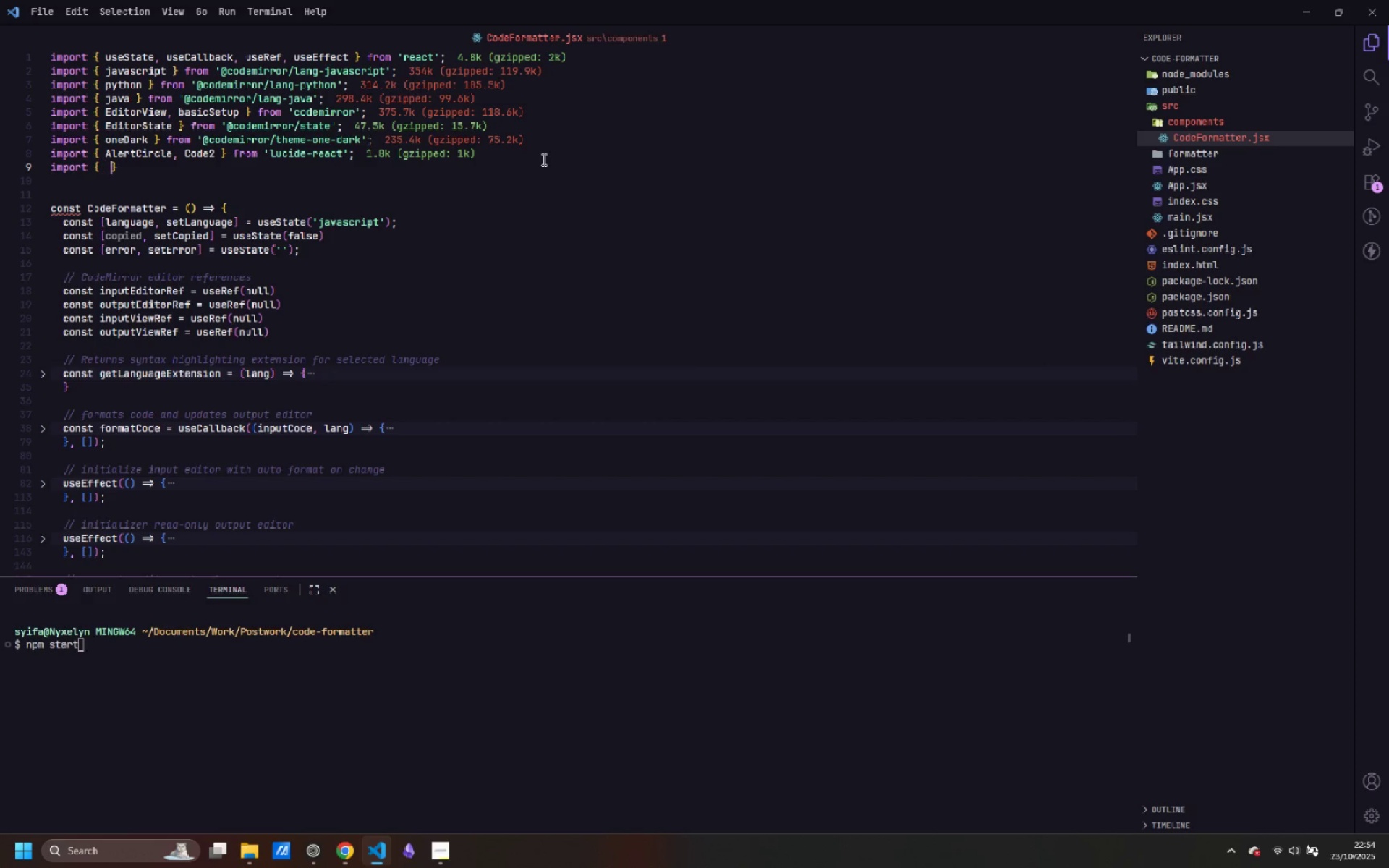 
key(ArrowLeft)
 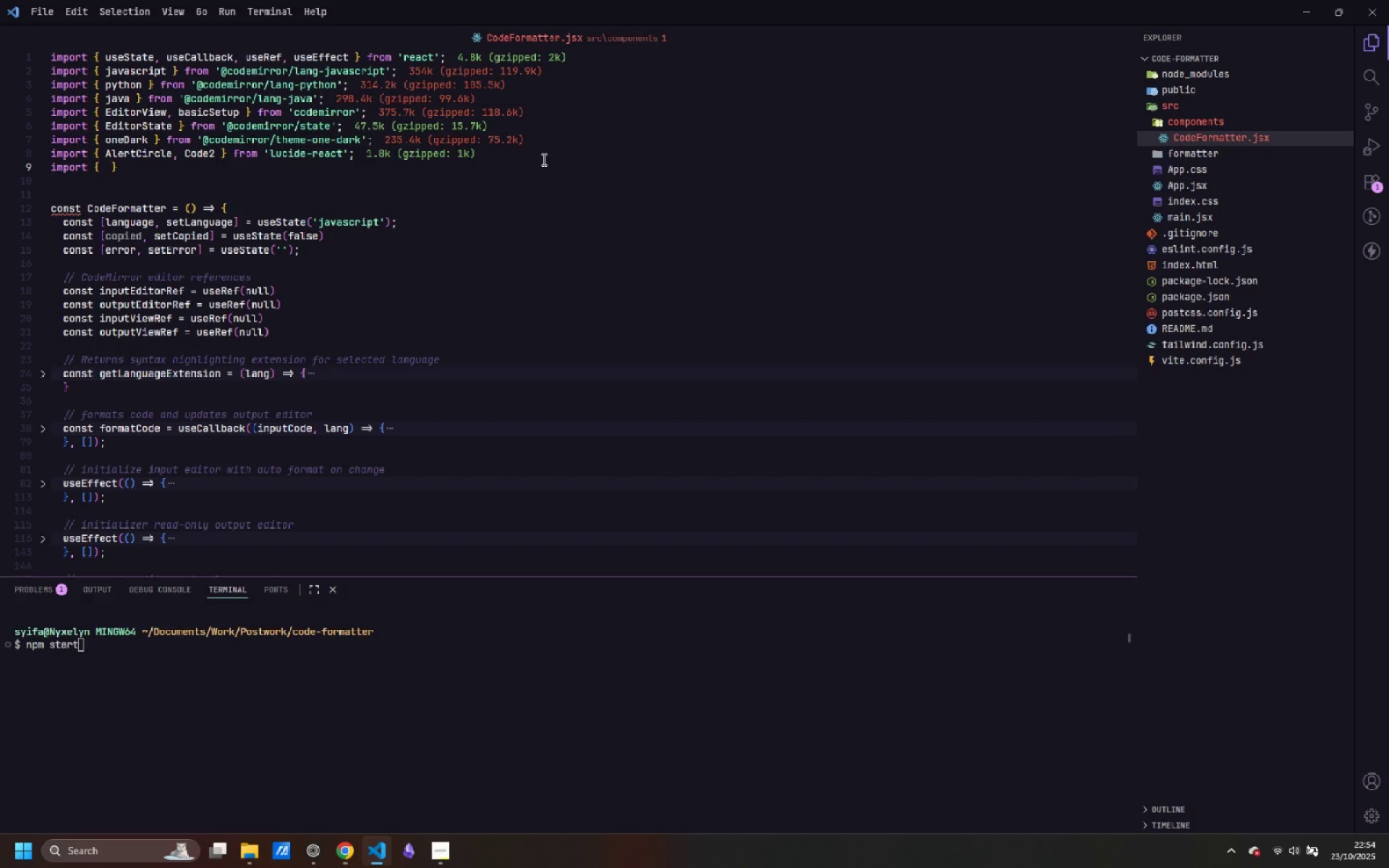 
type(formatJavsc)
key(Backspace)
key(Backspace)
type(aA)
key(Backspace)
type(Script)
 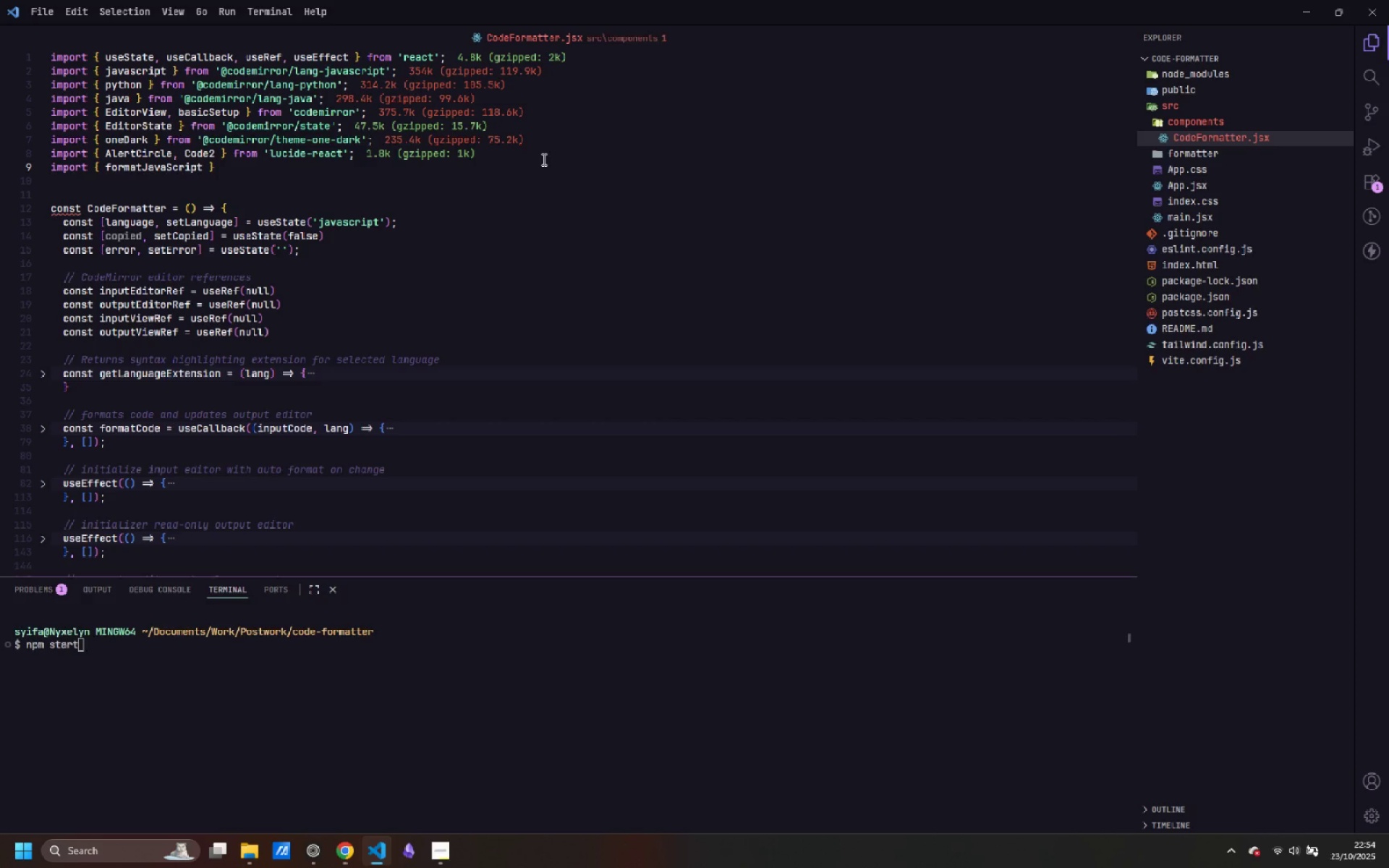 
 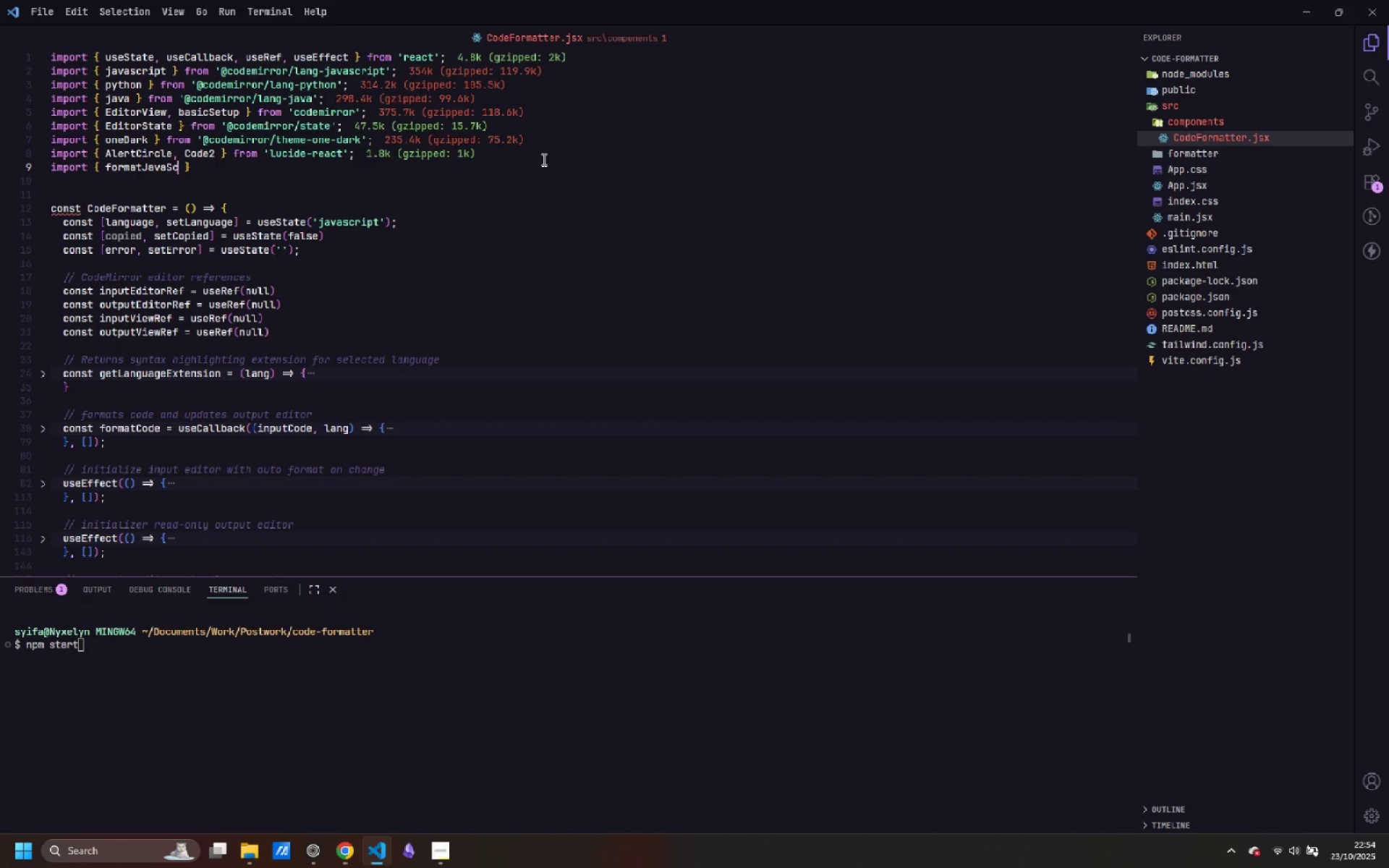 
key(ArrowRight)
 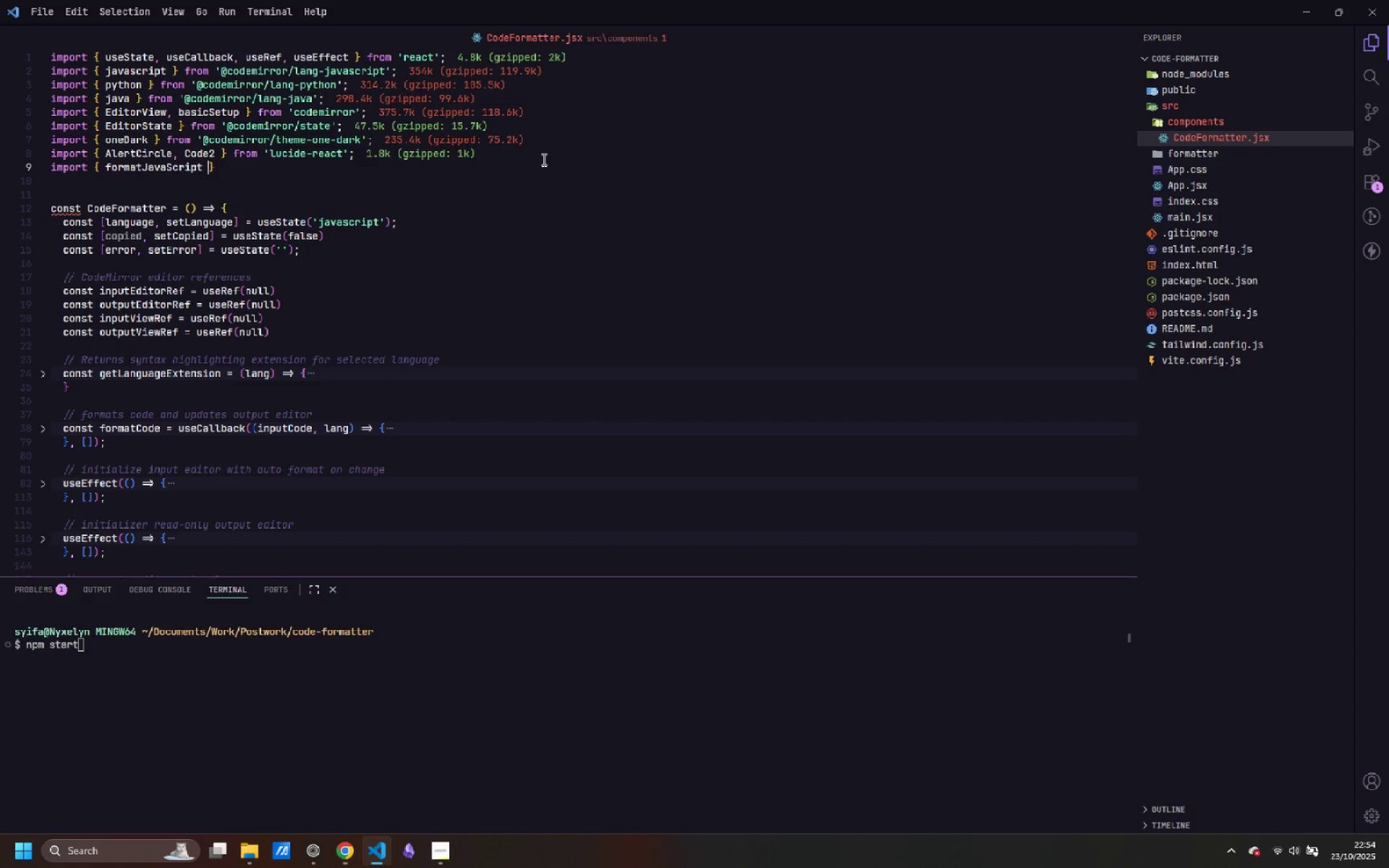 
key(ArrowRight)
 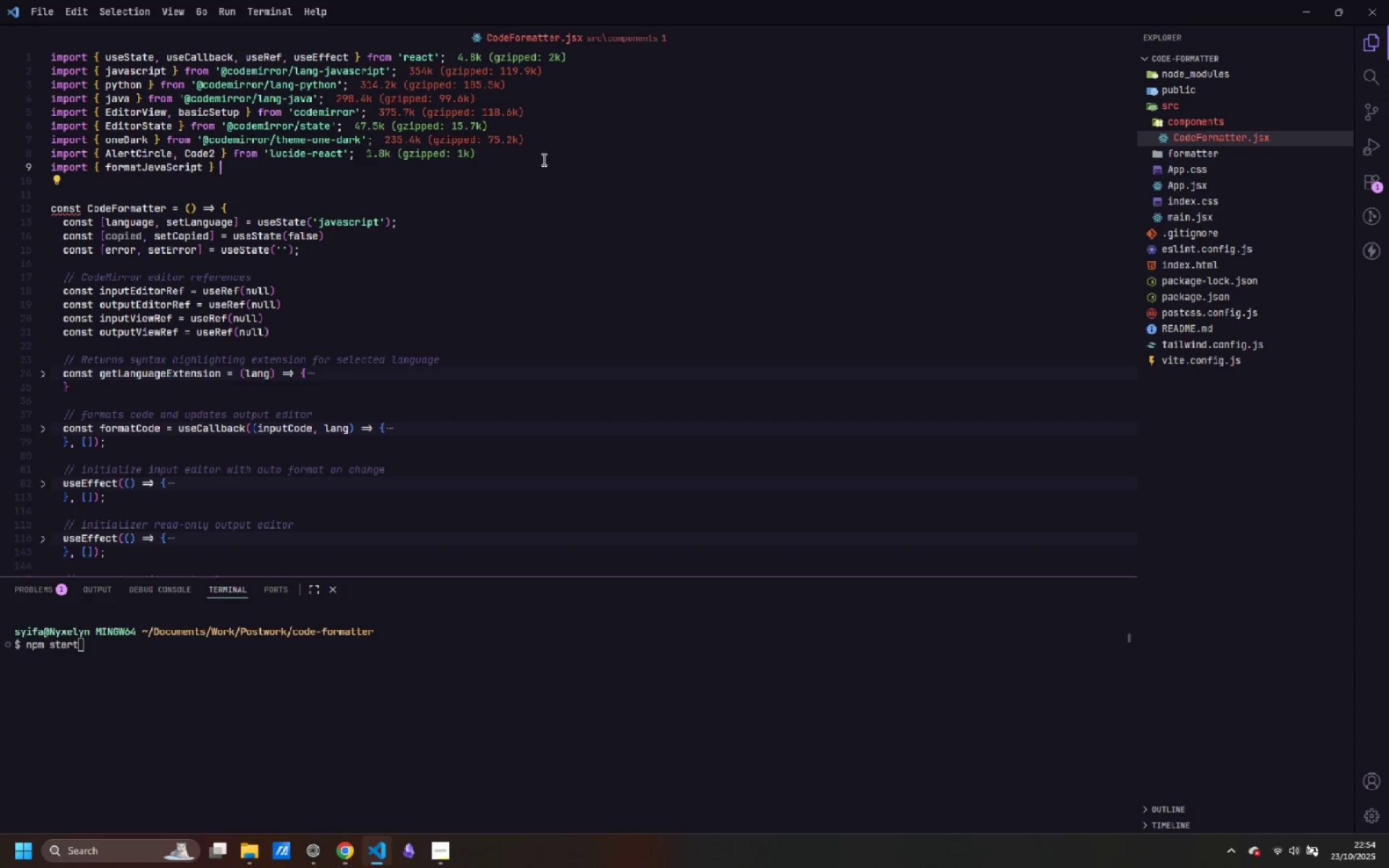 
type( from '../)
 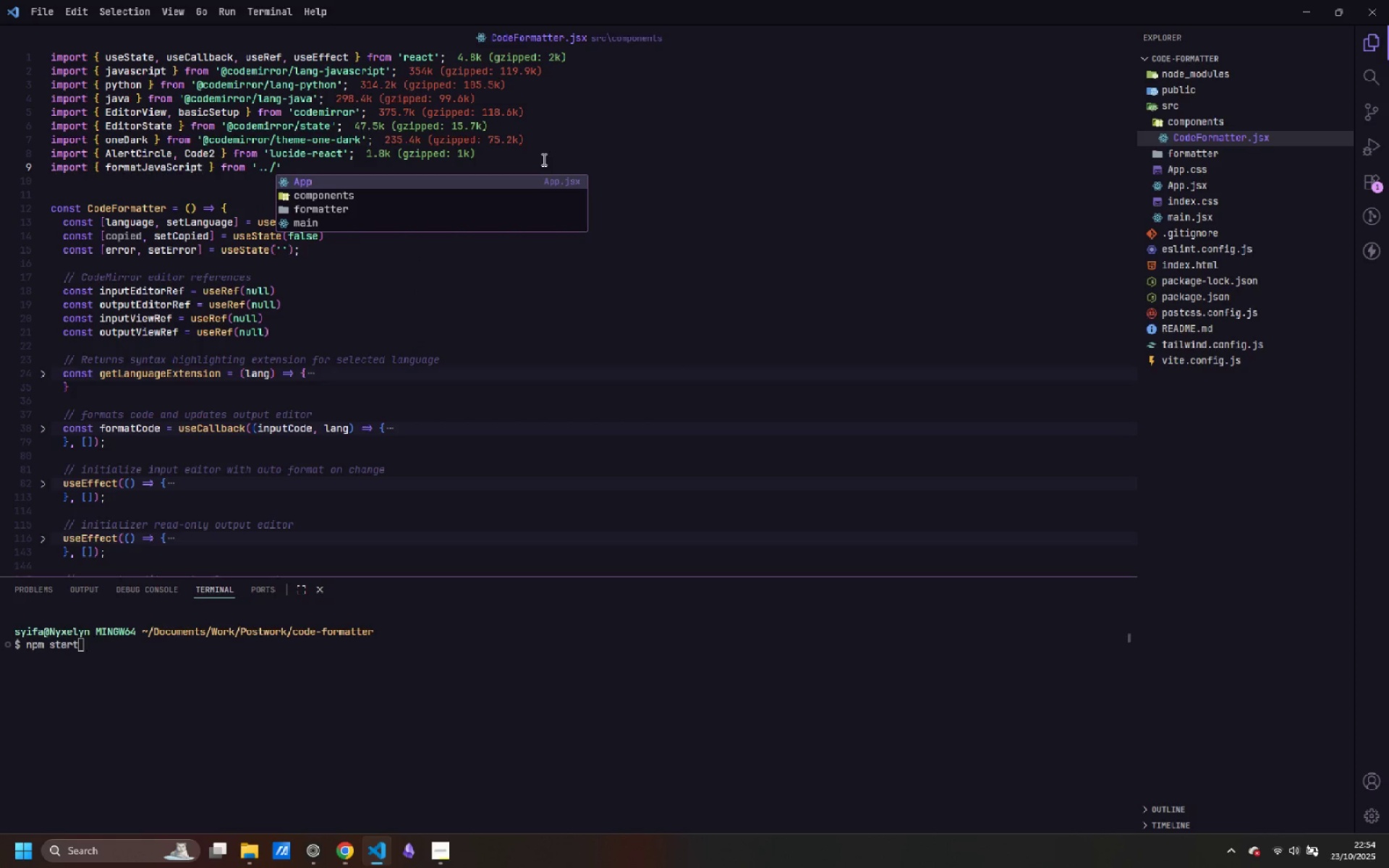 
key(ArrowDown)
 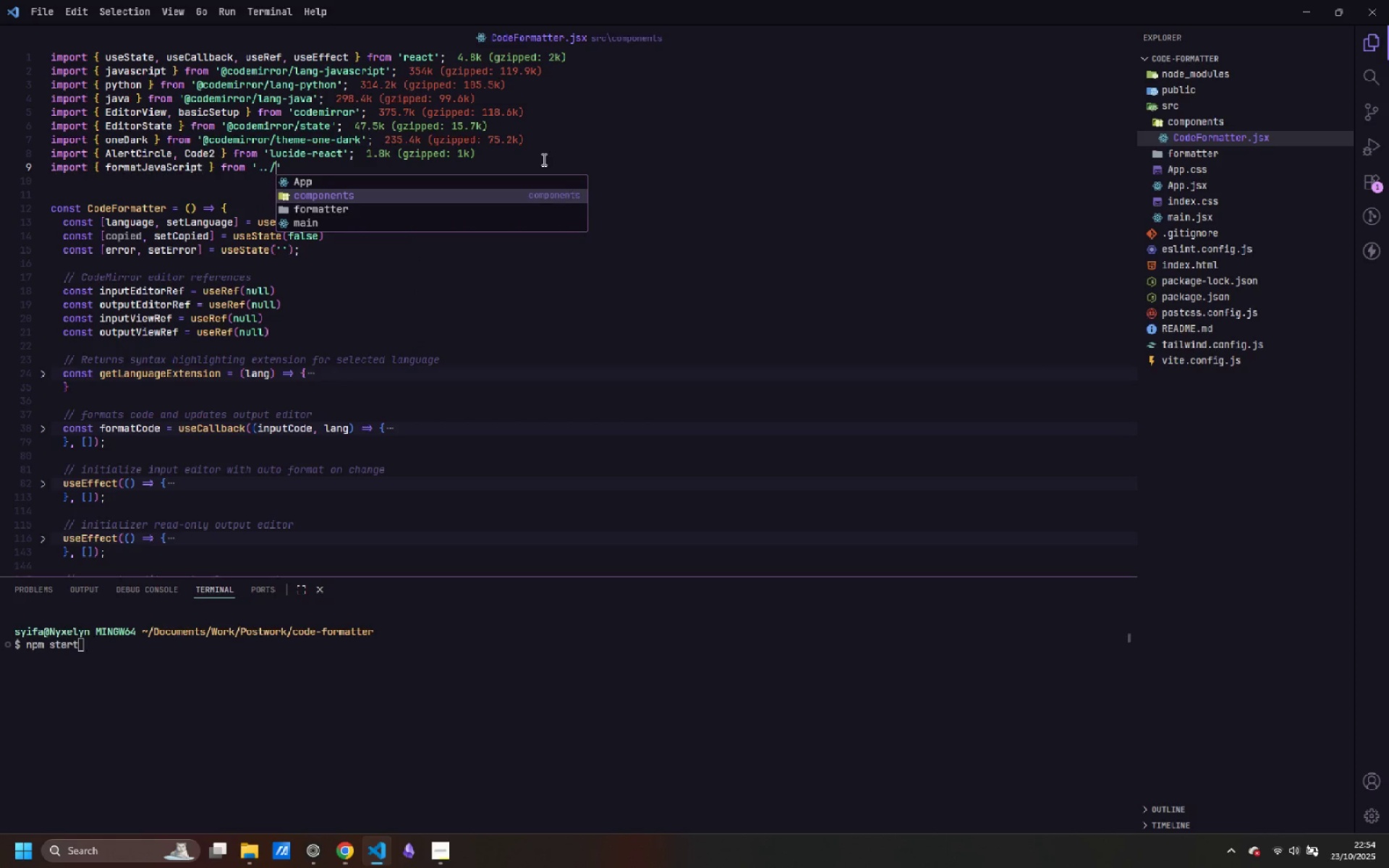 
key(ArrowDown)
 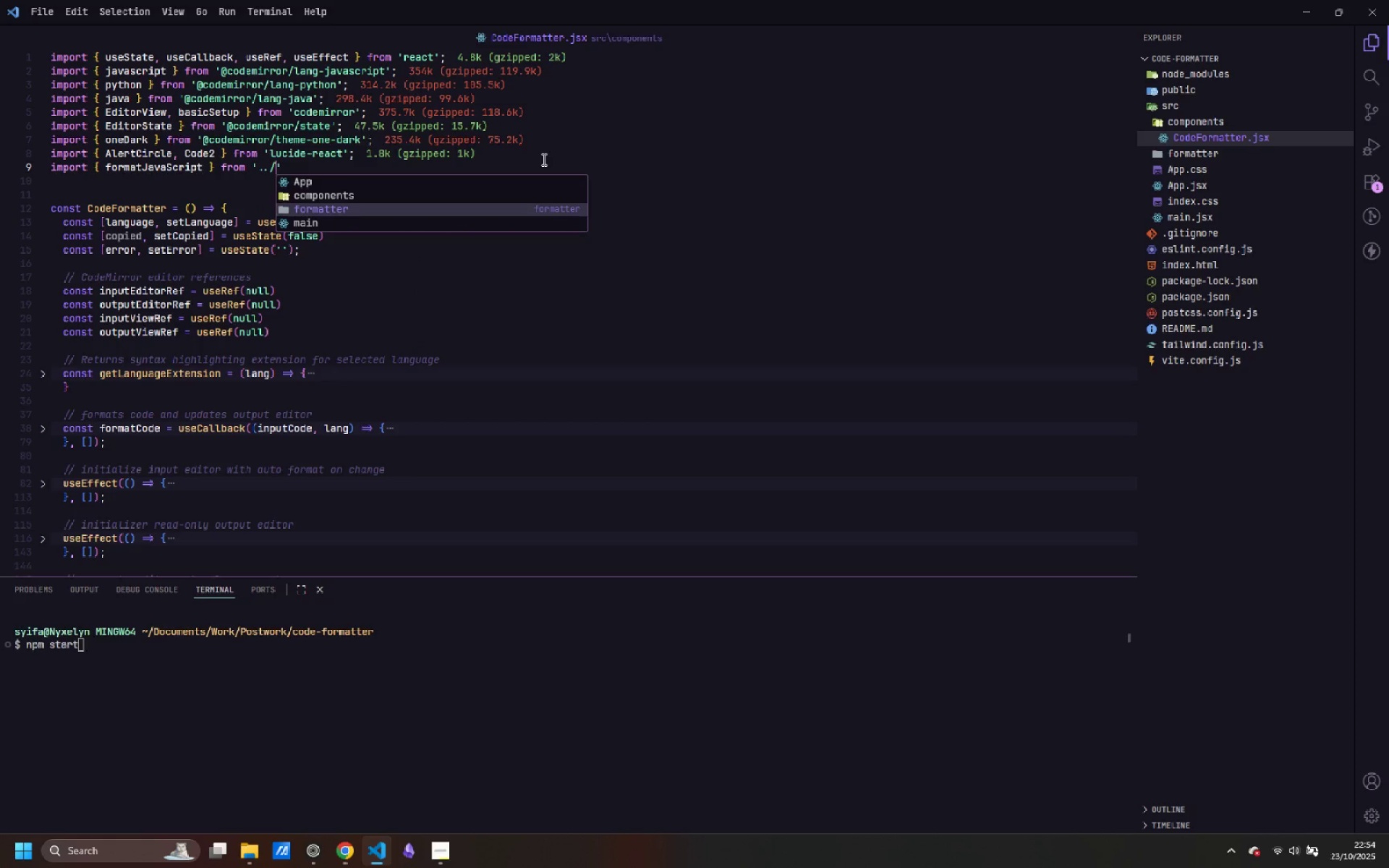 
key(Enter)
 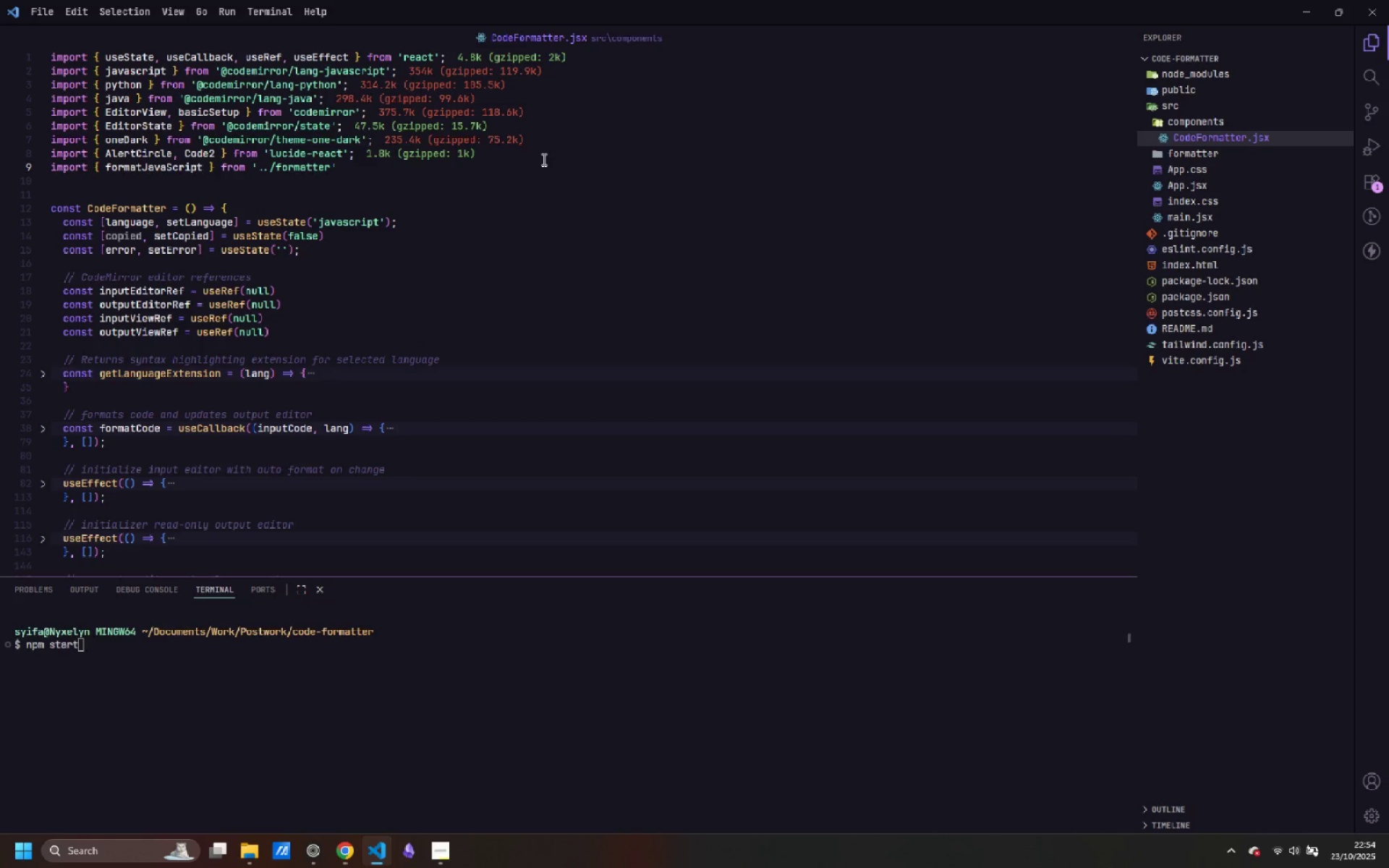 
key(Slash)
 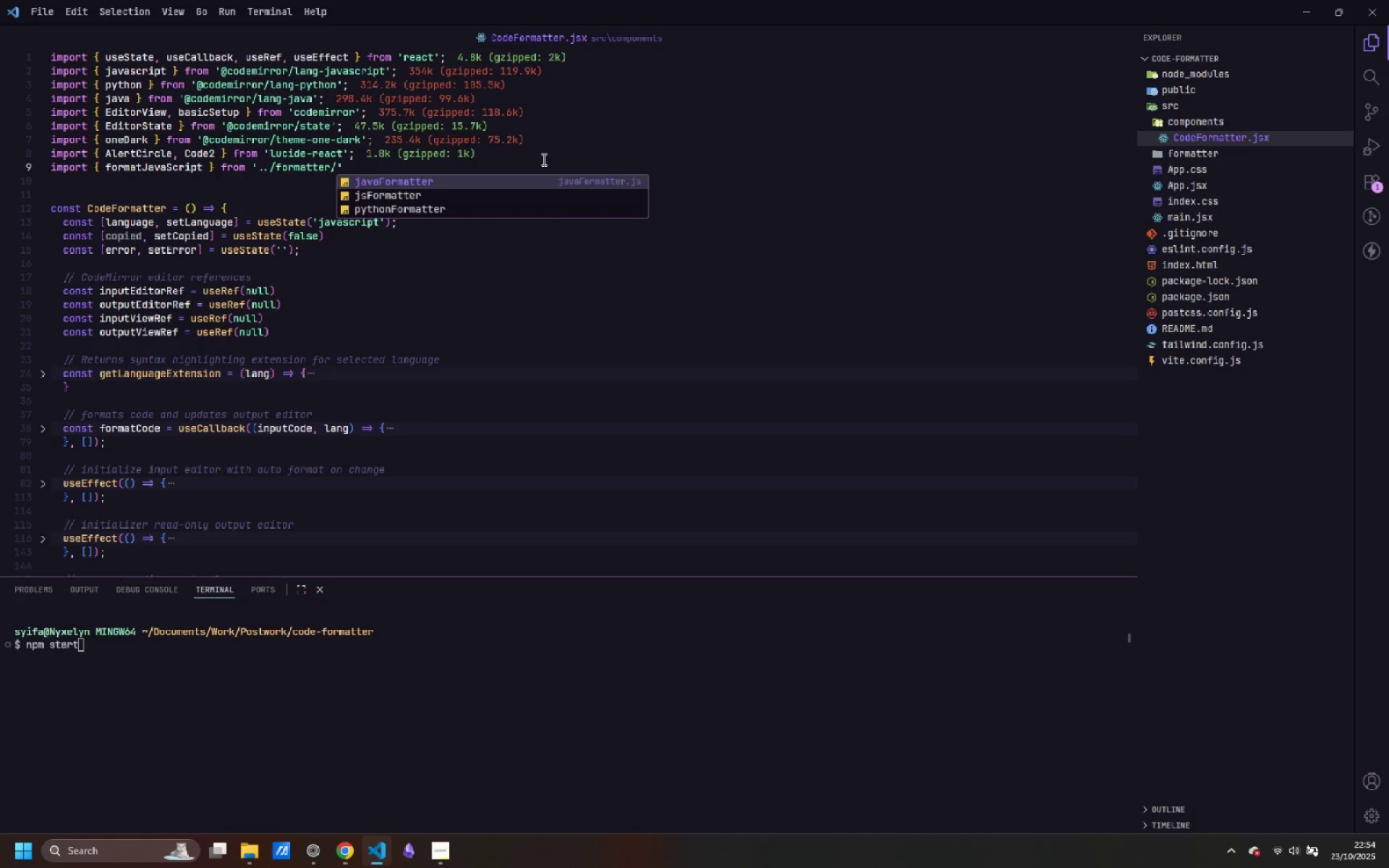 
key(ArrowDown)
 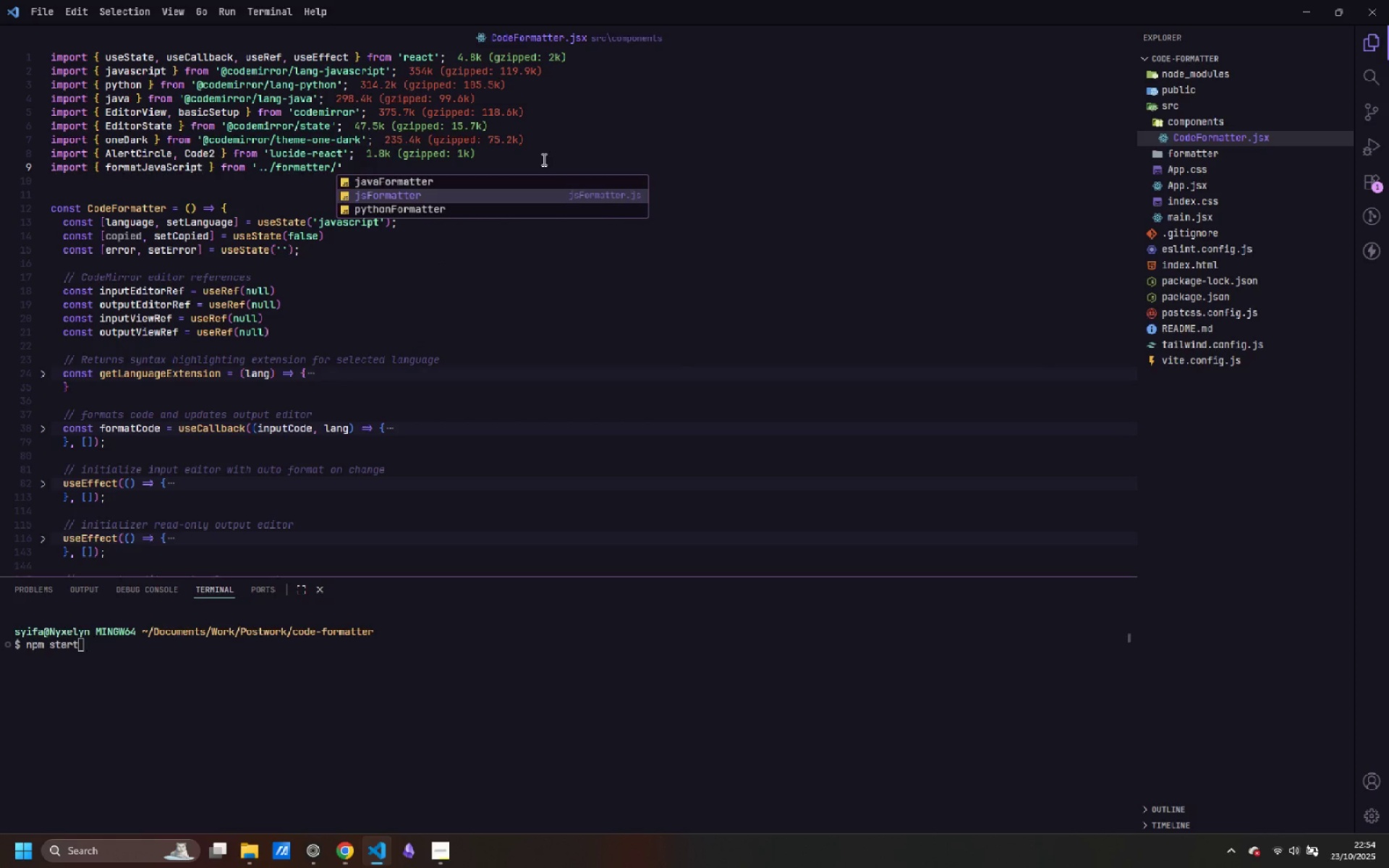 
key(Enter)
 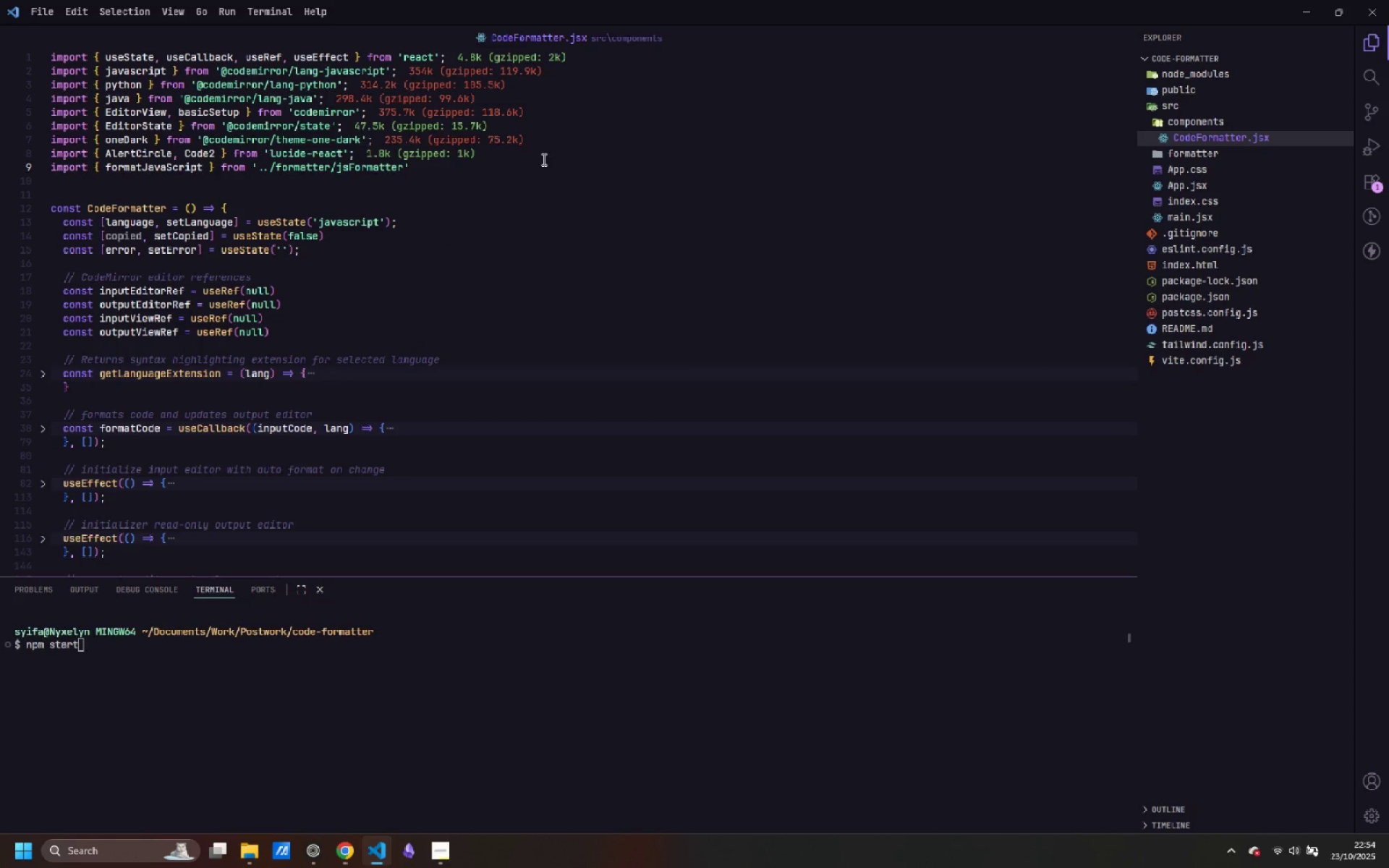 
key(ArrowRight)
 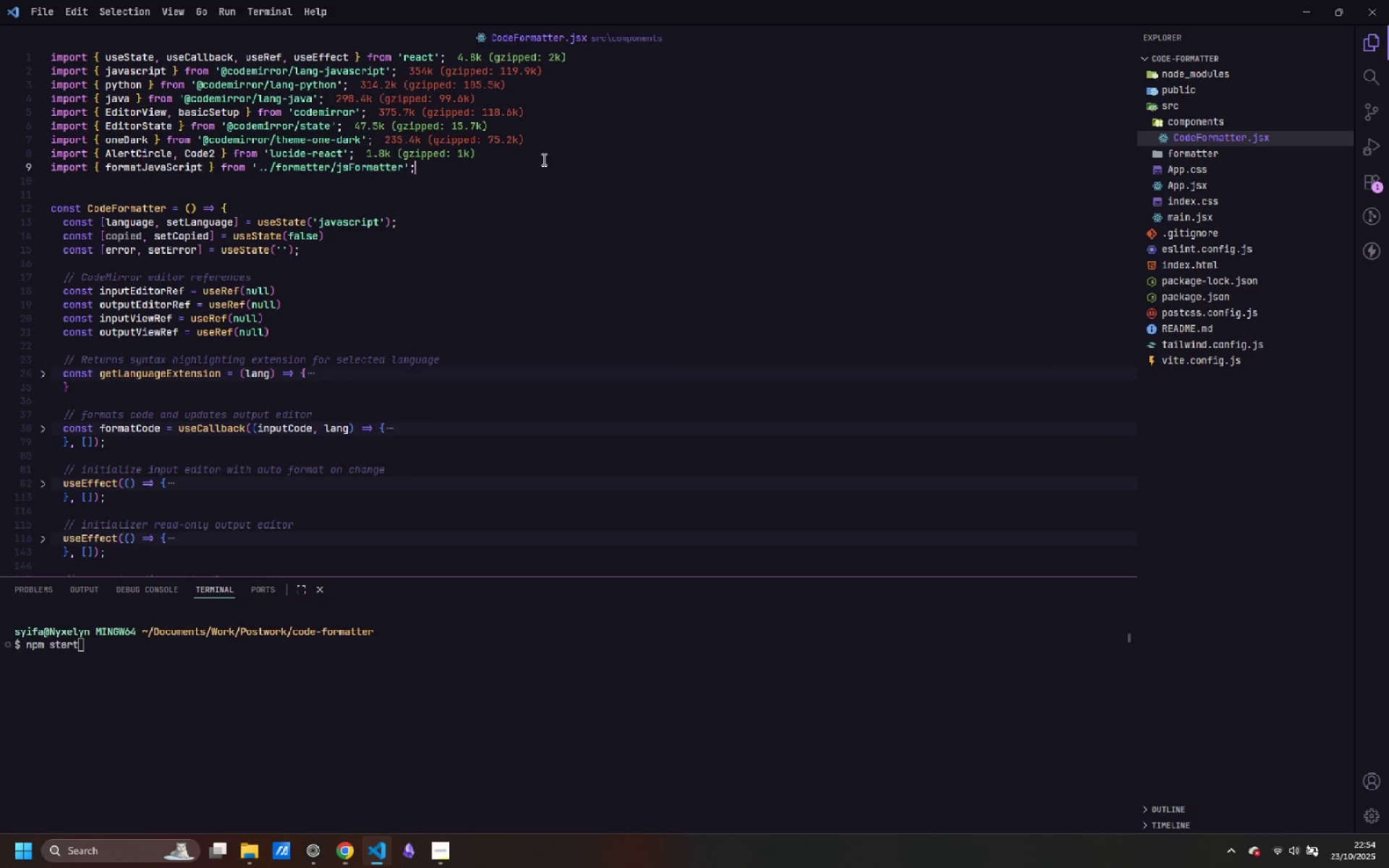 
key(Semicolon)
 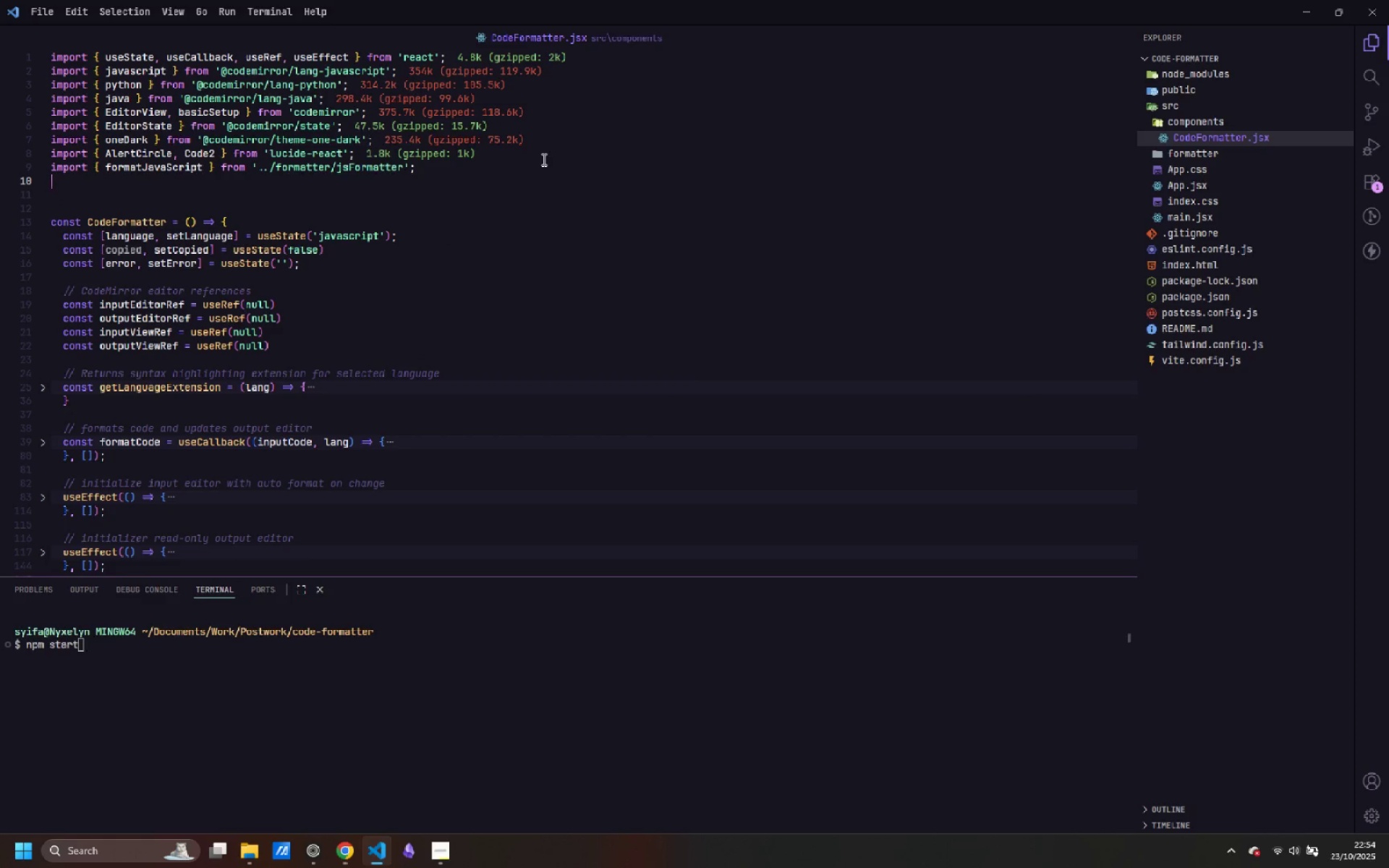 
key(Enter)
 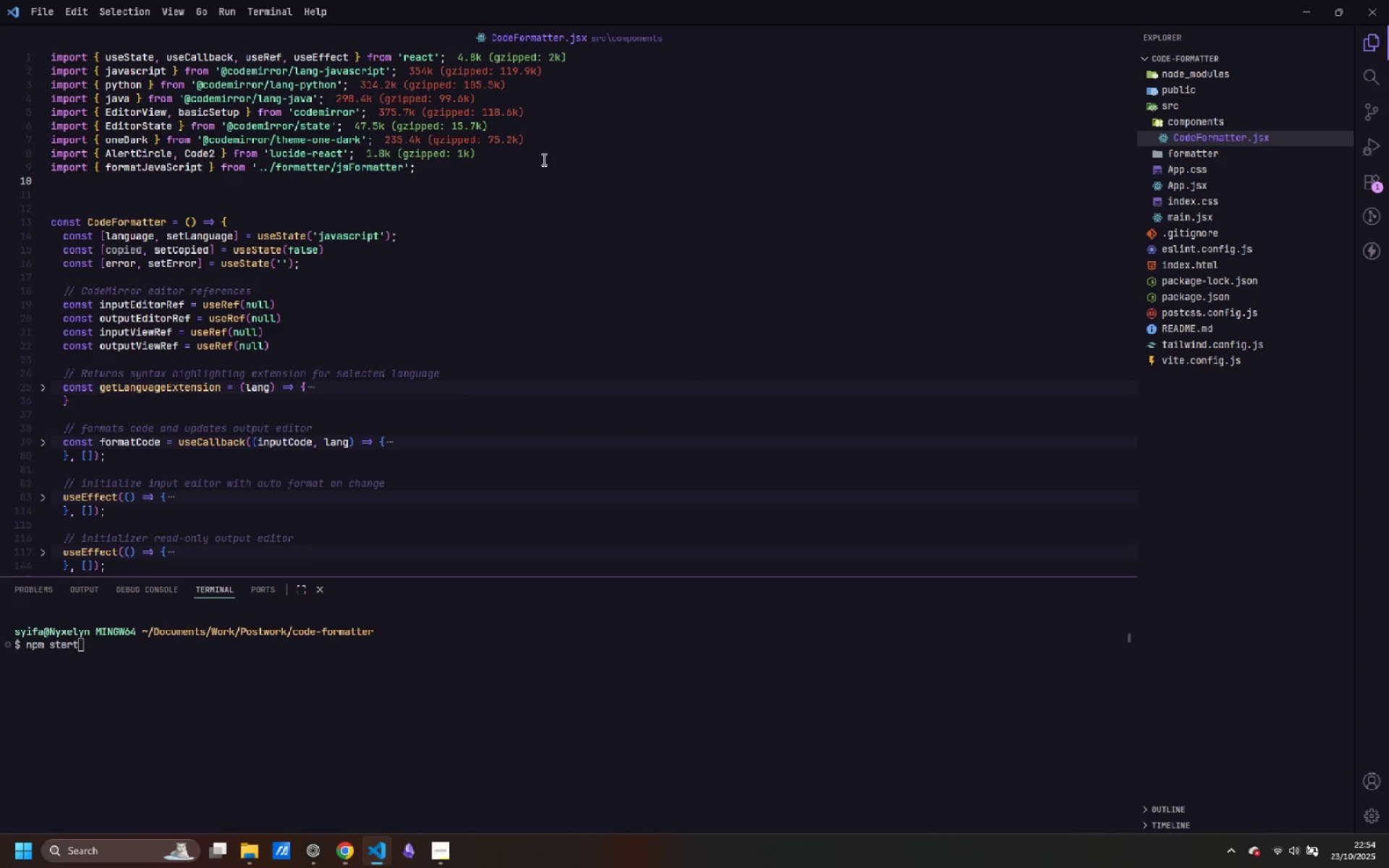 
type(import {  )
 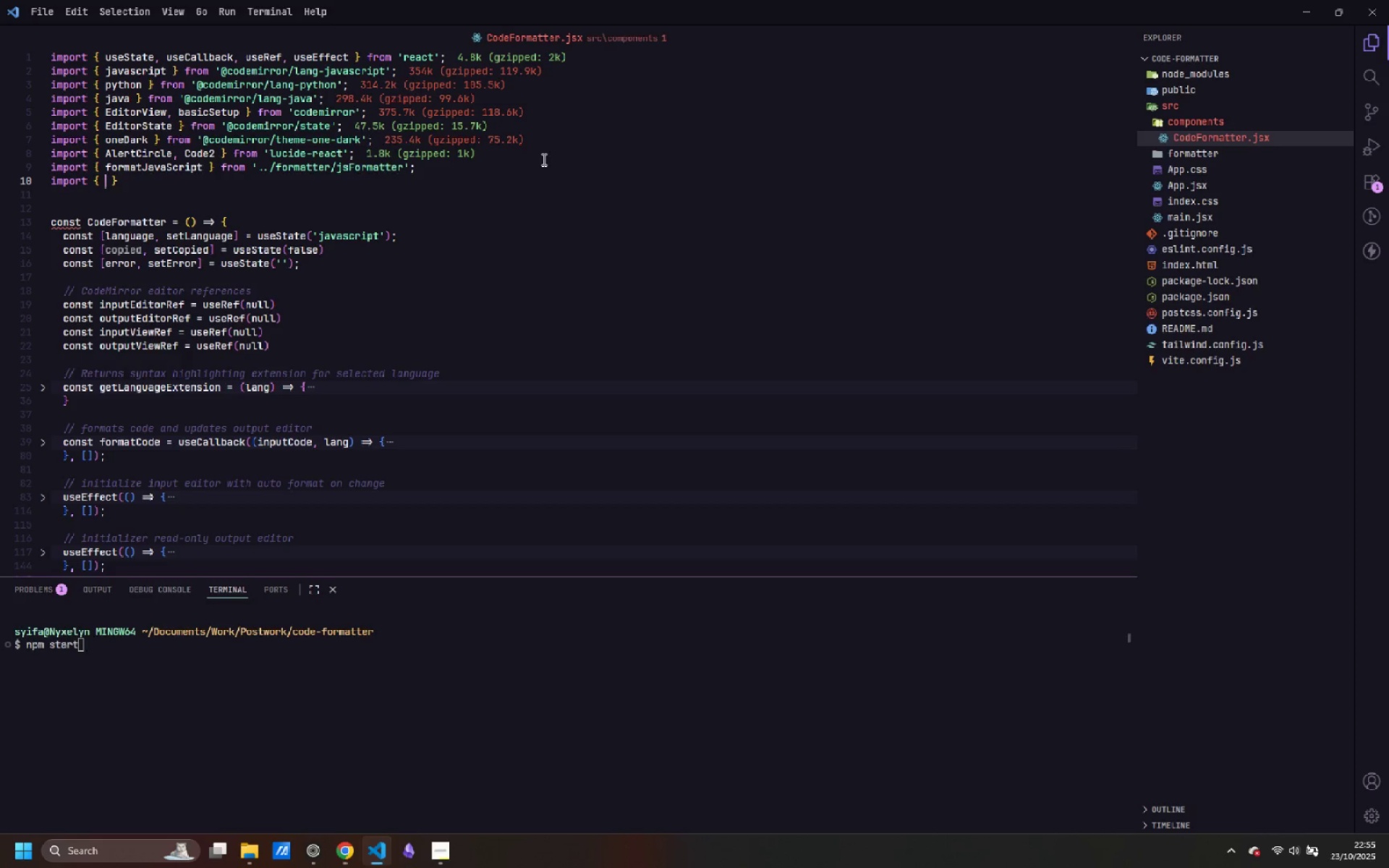 
 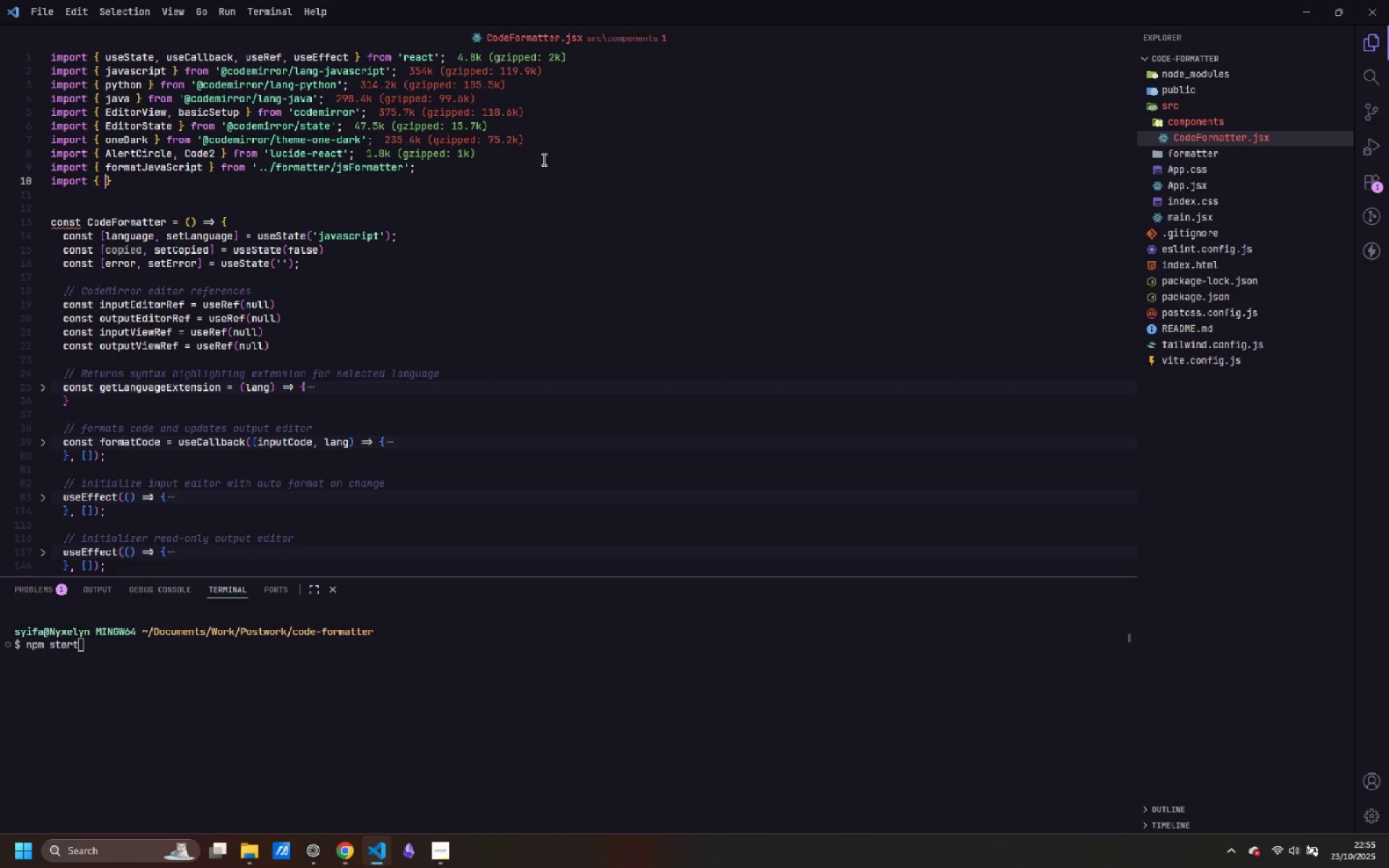 
key(ArrowLeft)
 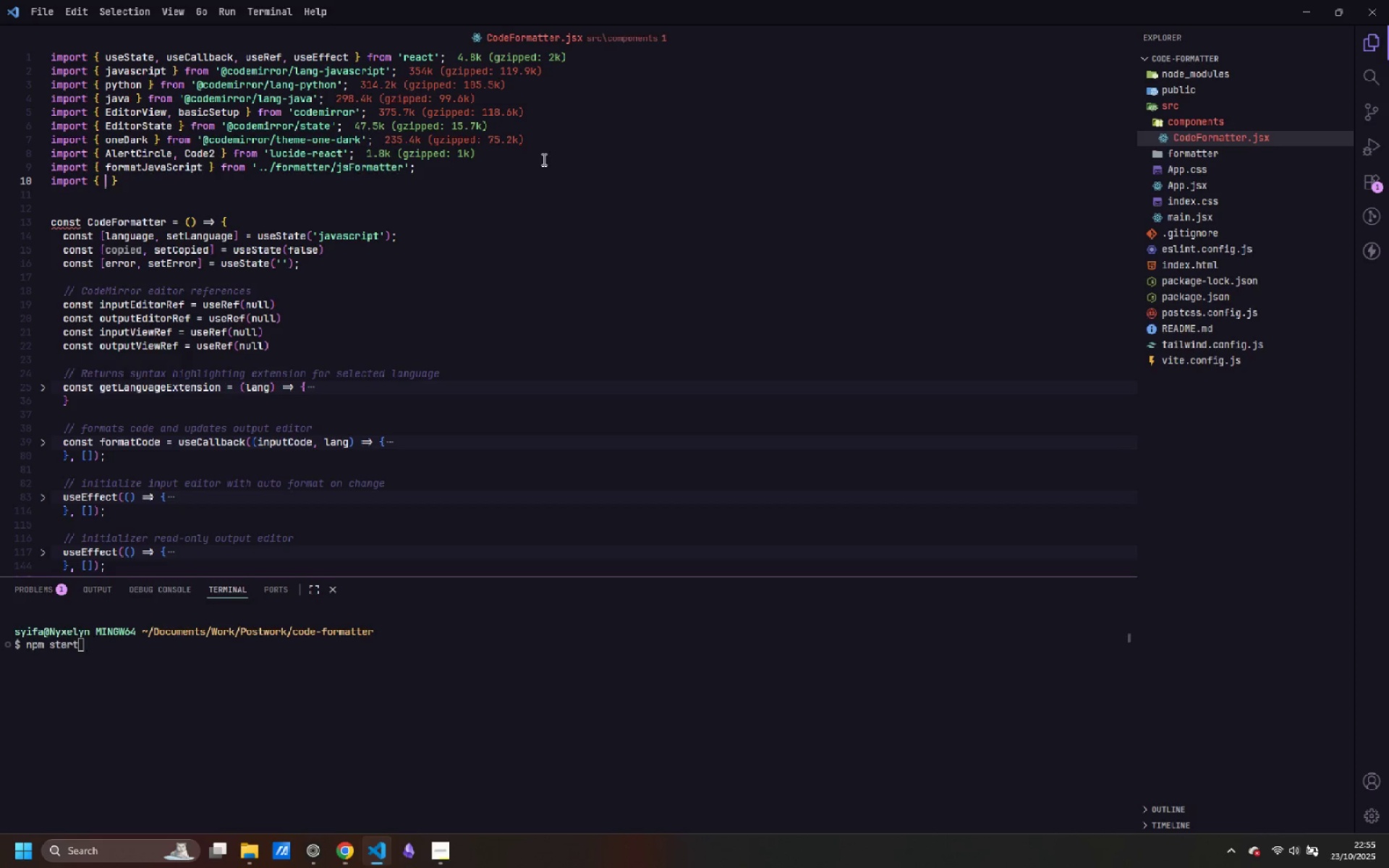 
type(formatPython)
 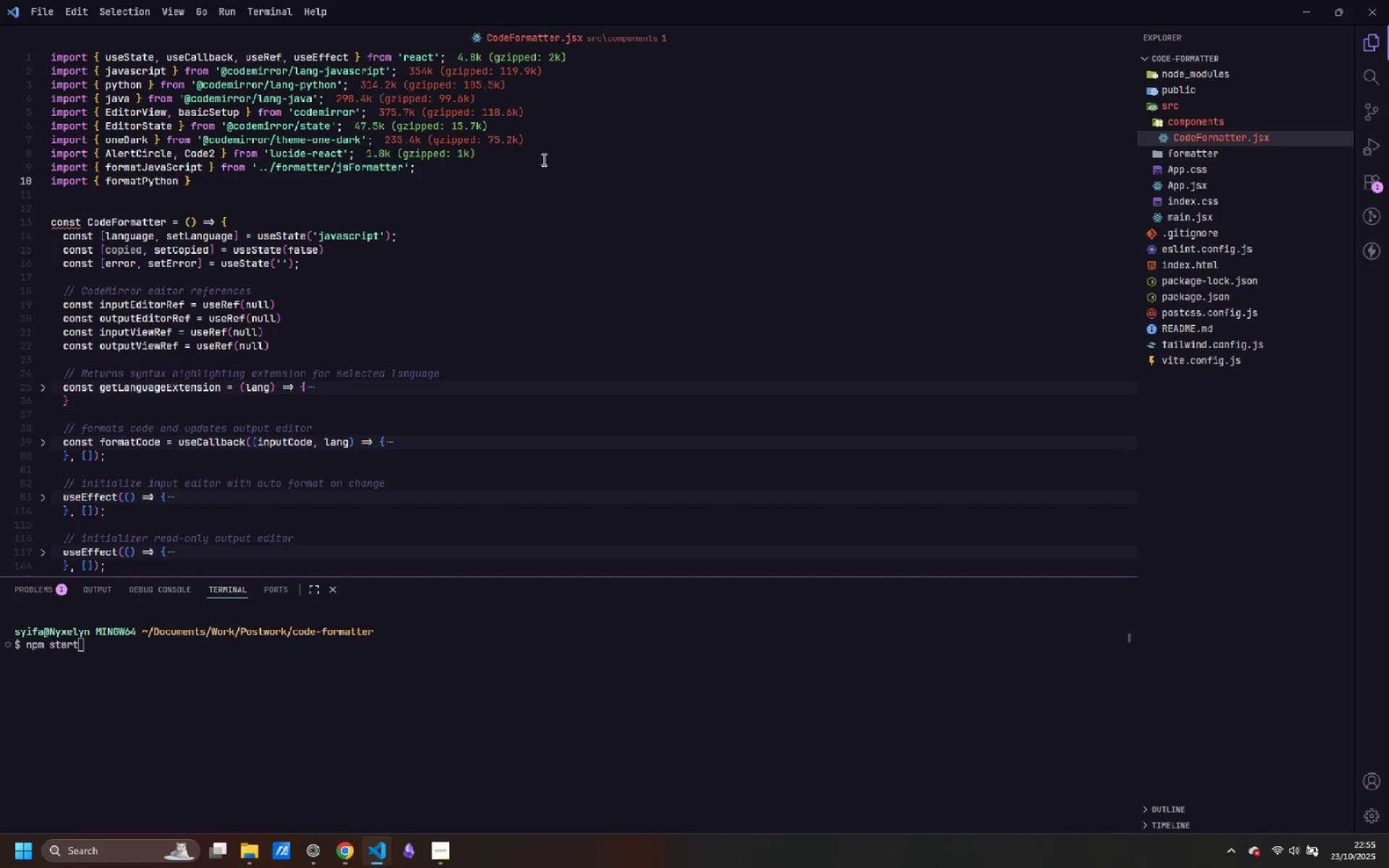 
key(ArrowRight)
 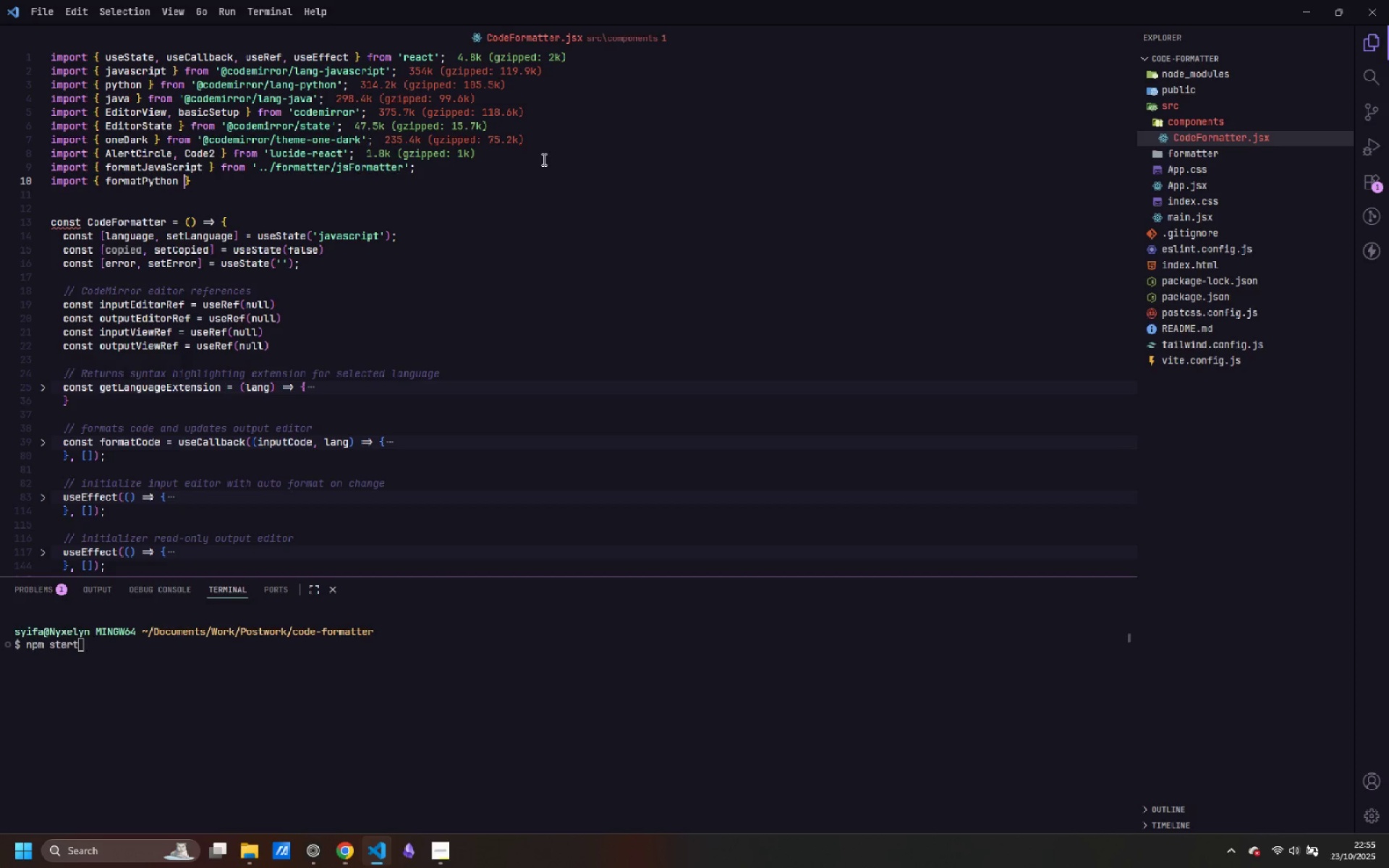 
key(ArrowRight)
 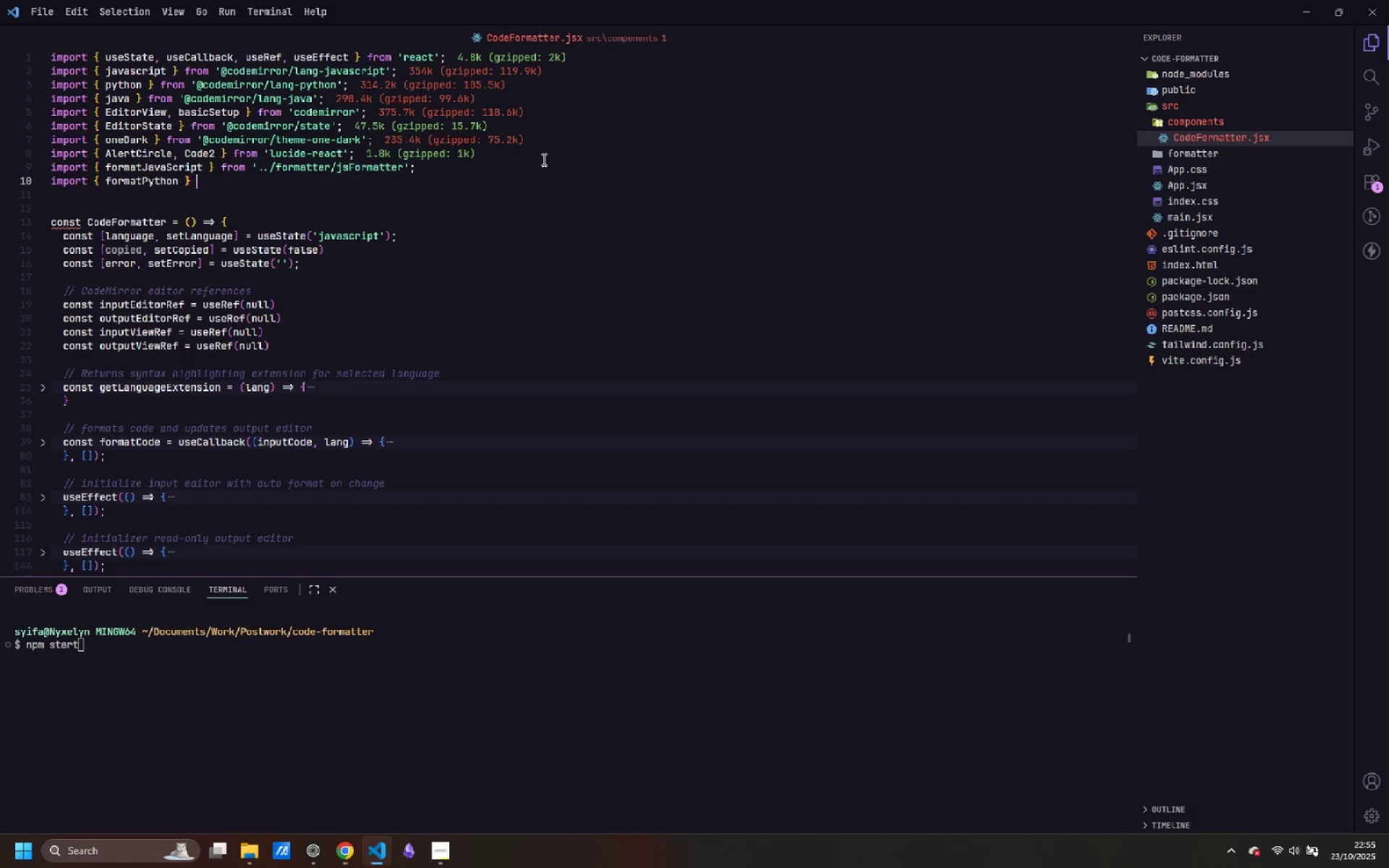 
type( from '../)
 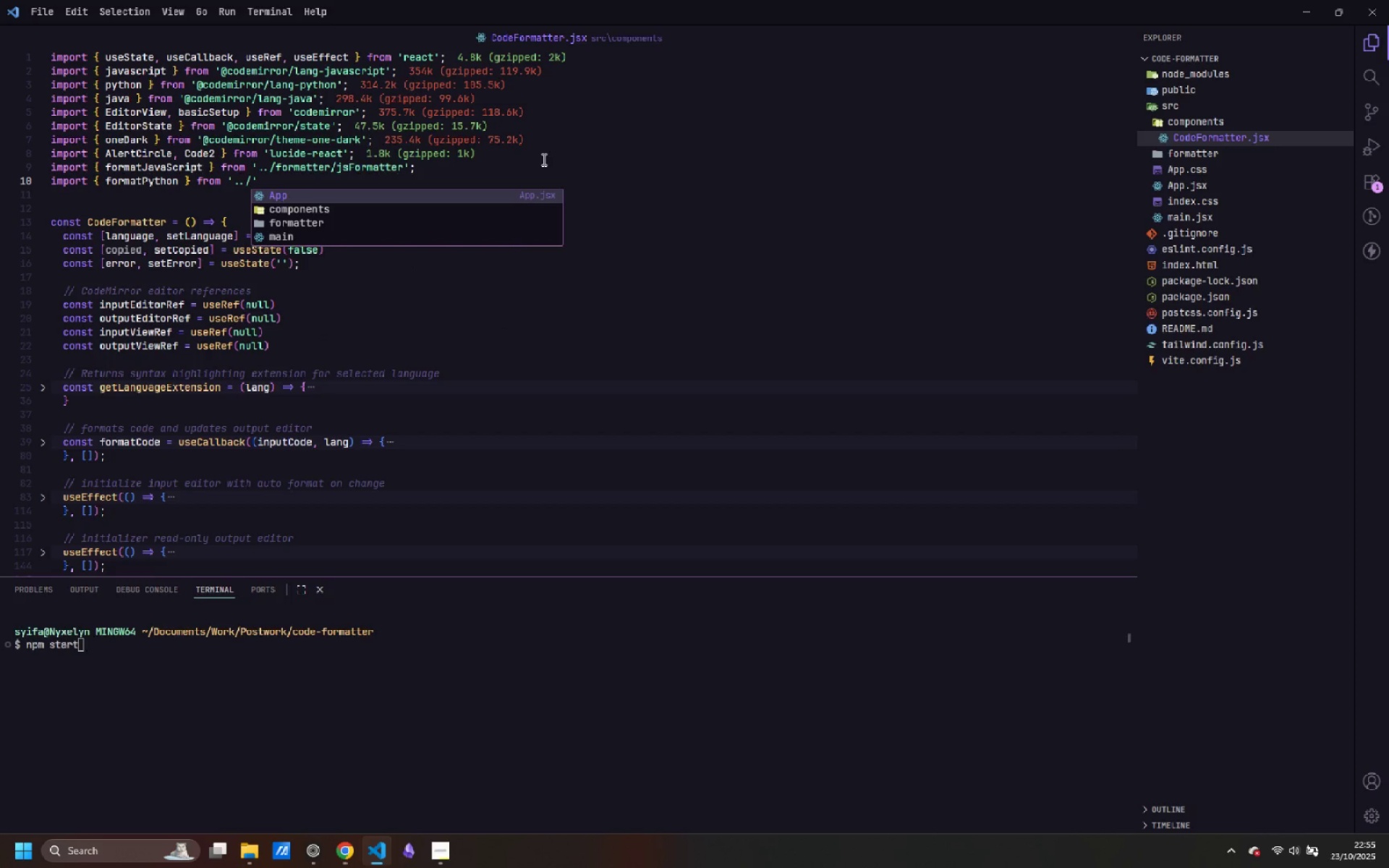 
key(ArrowDown)
 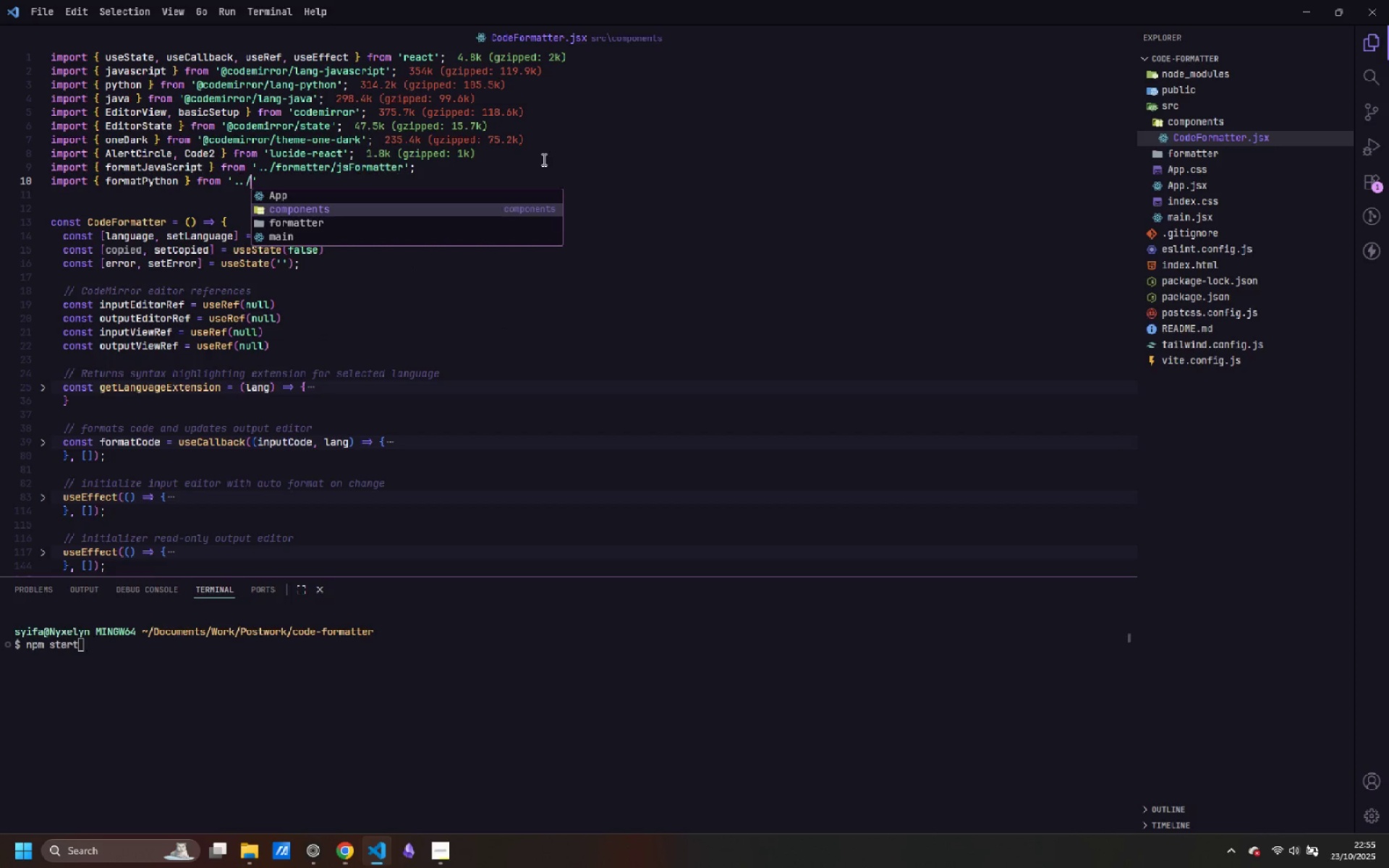 
key(ArrowDown)
 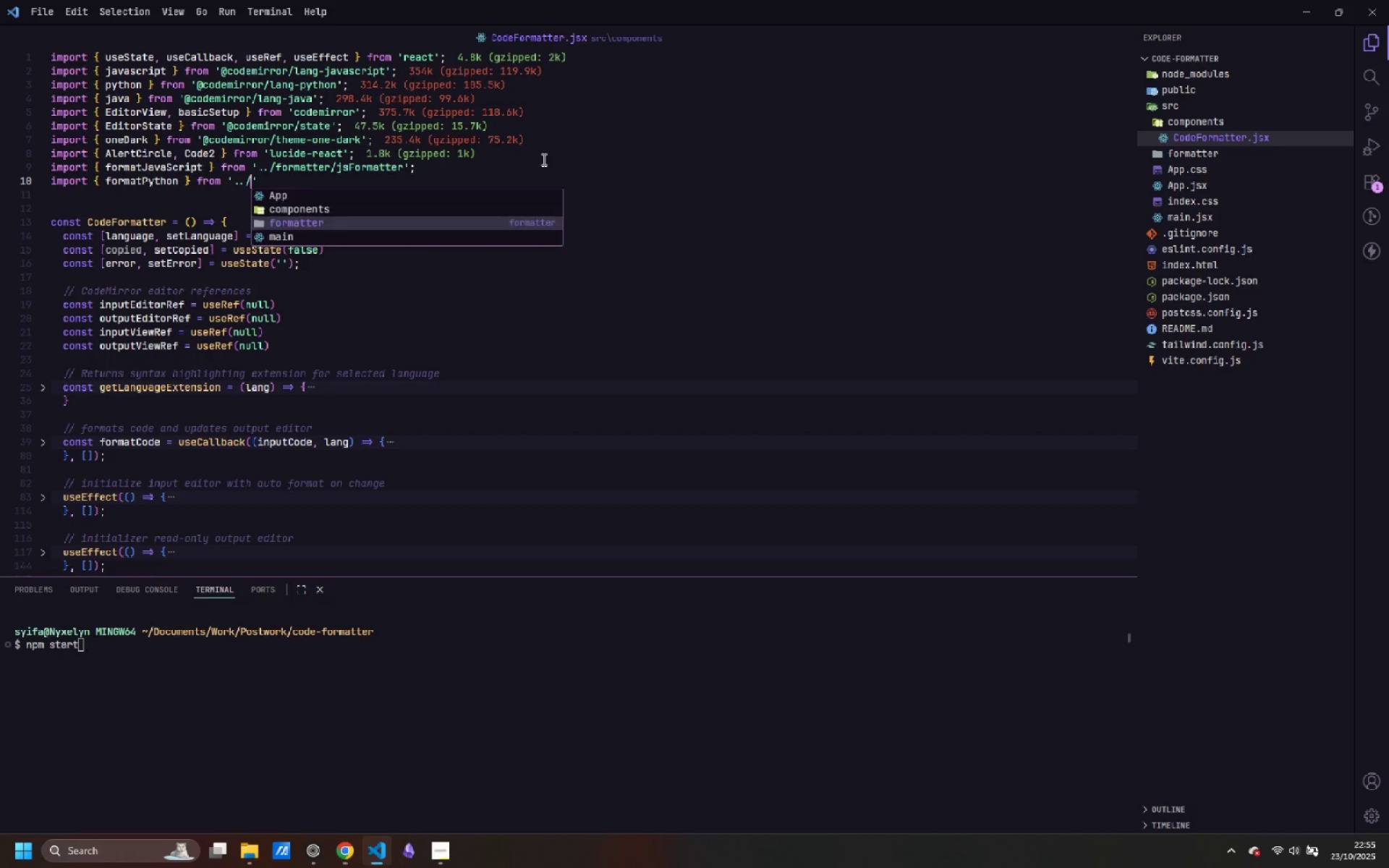 
key(Enter)
 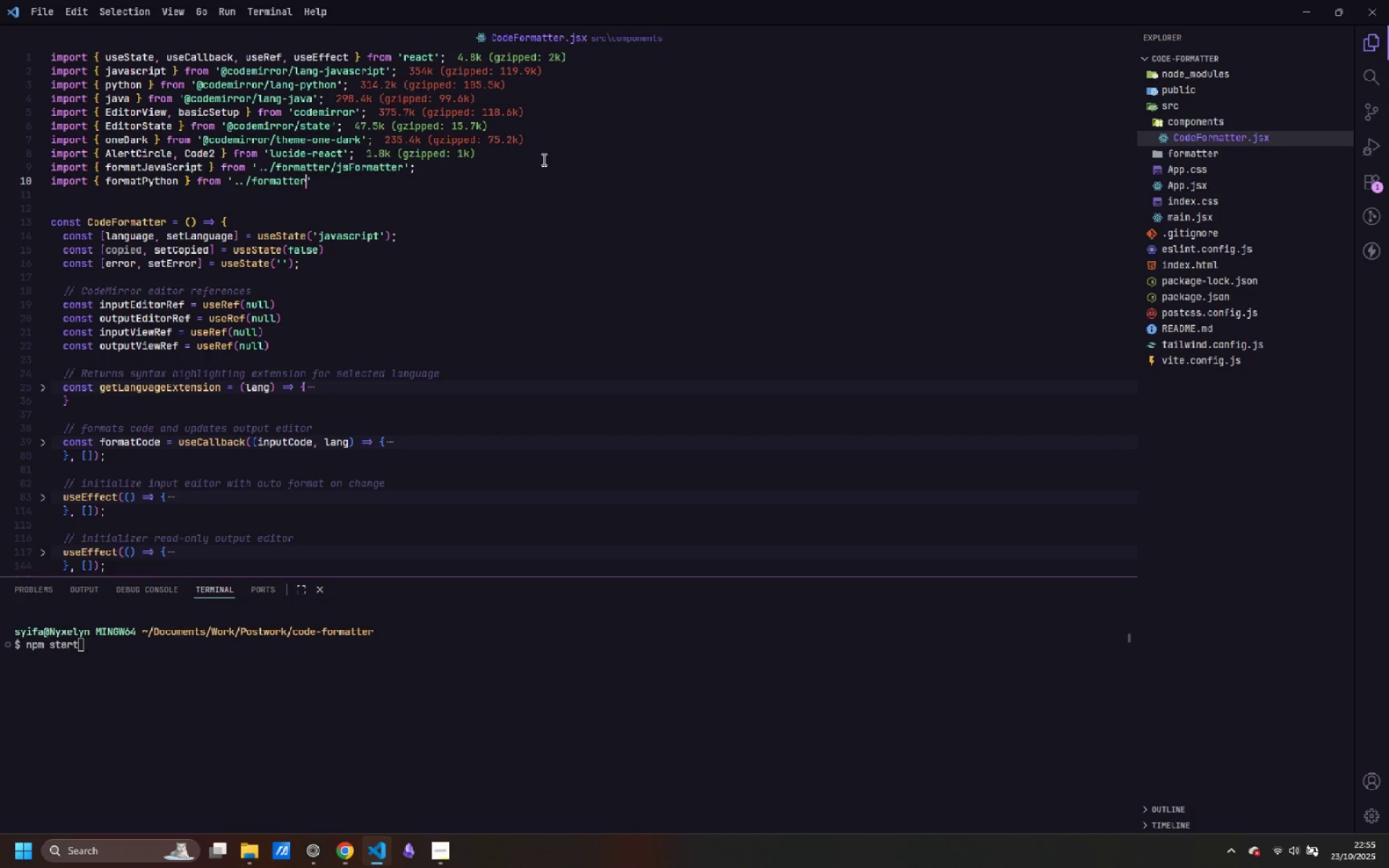 
type(/pyth)
 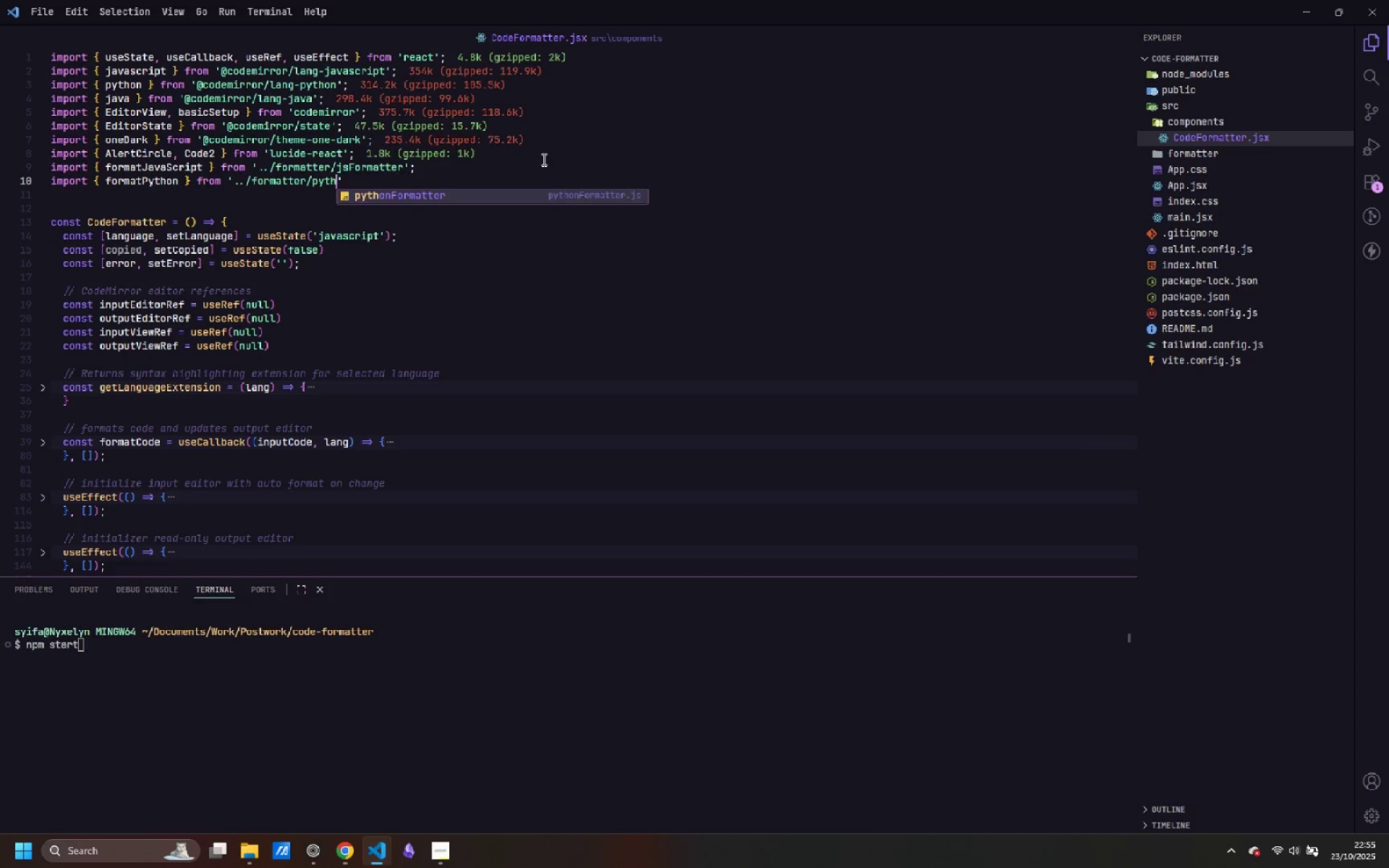 
key(Enter)
 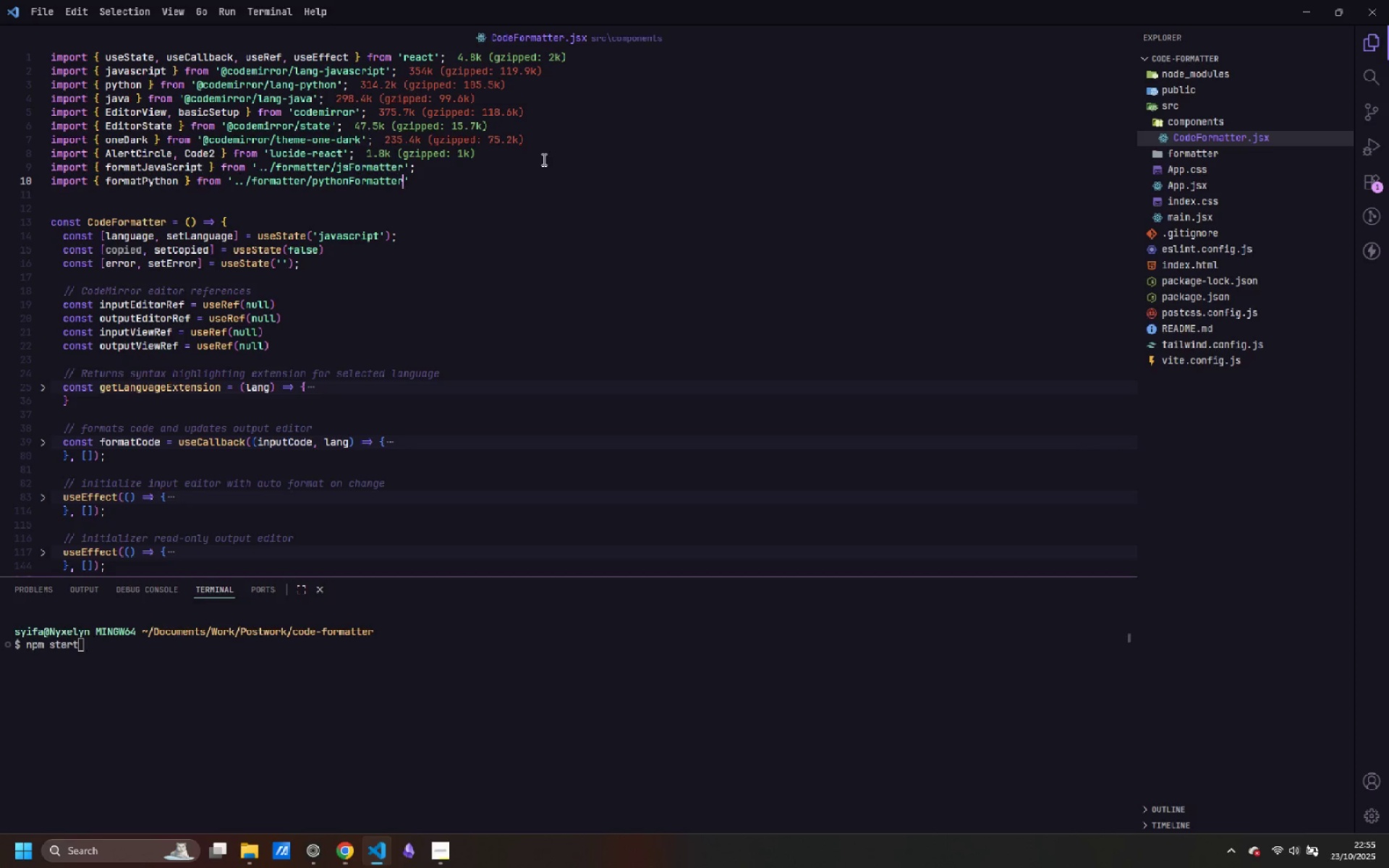 
key(ArrowRight)
 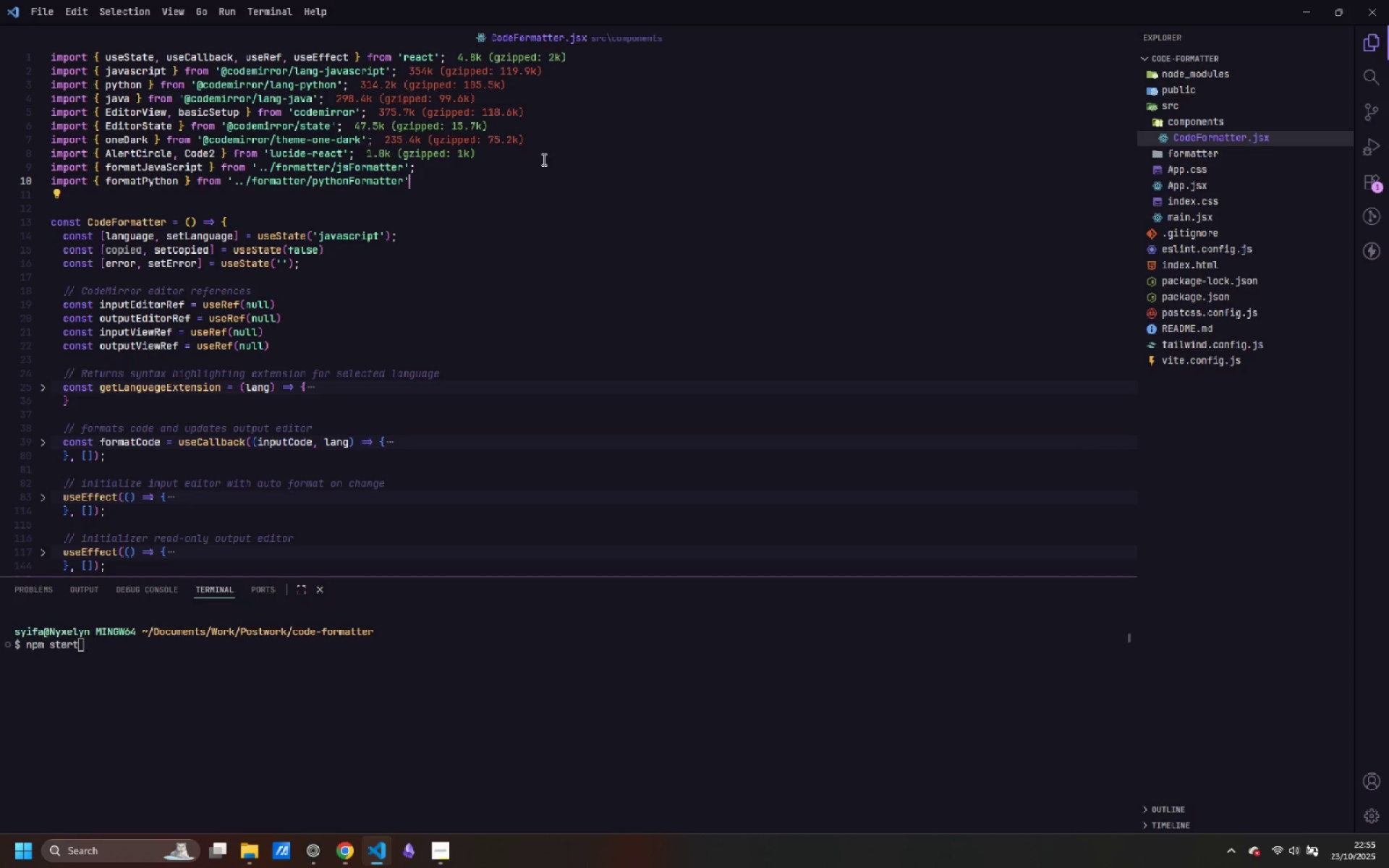 
key(Semicolon)
 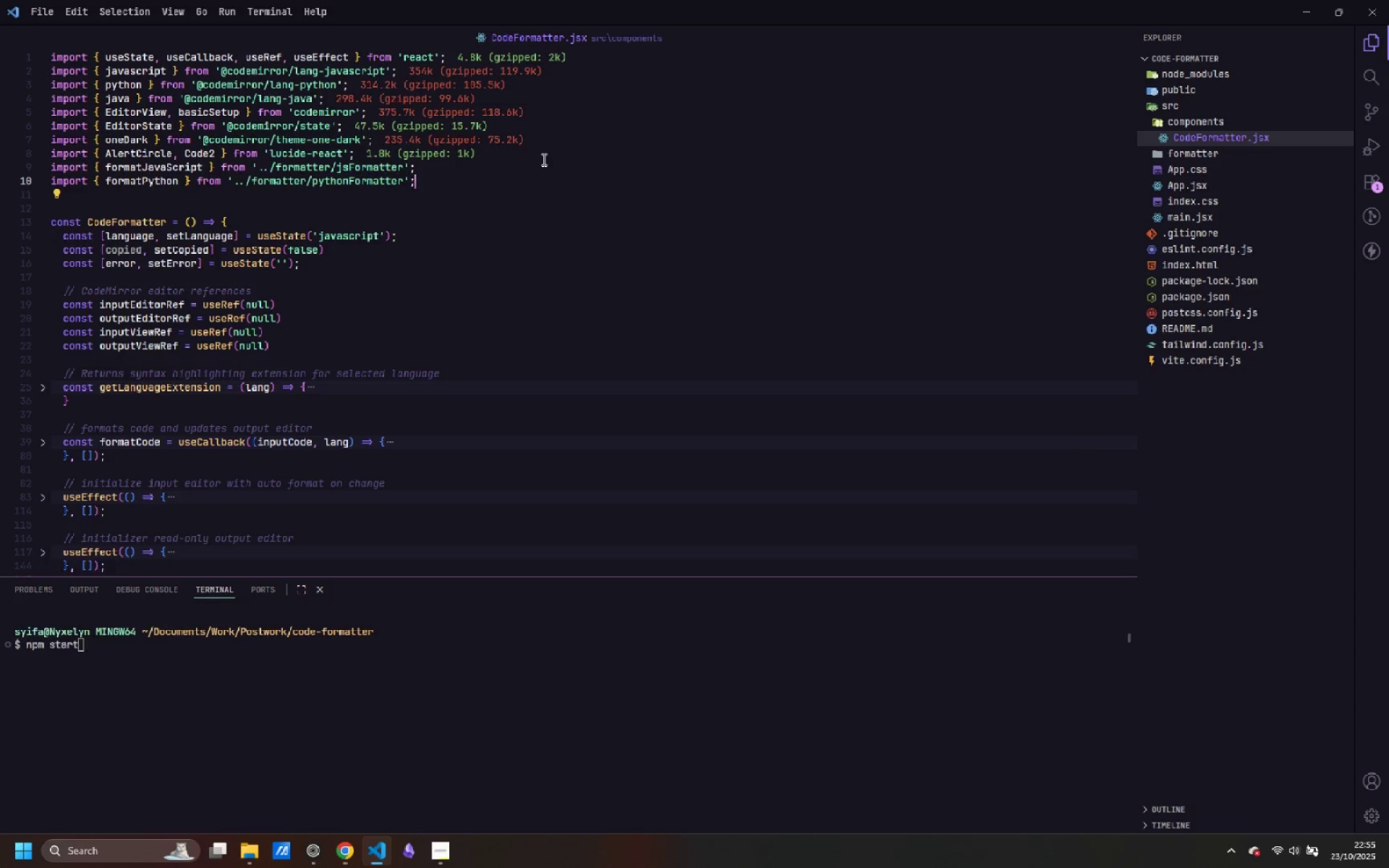 
key(Enter)
 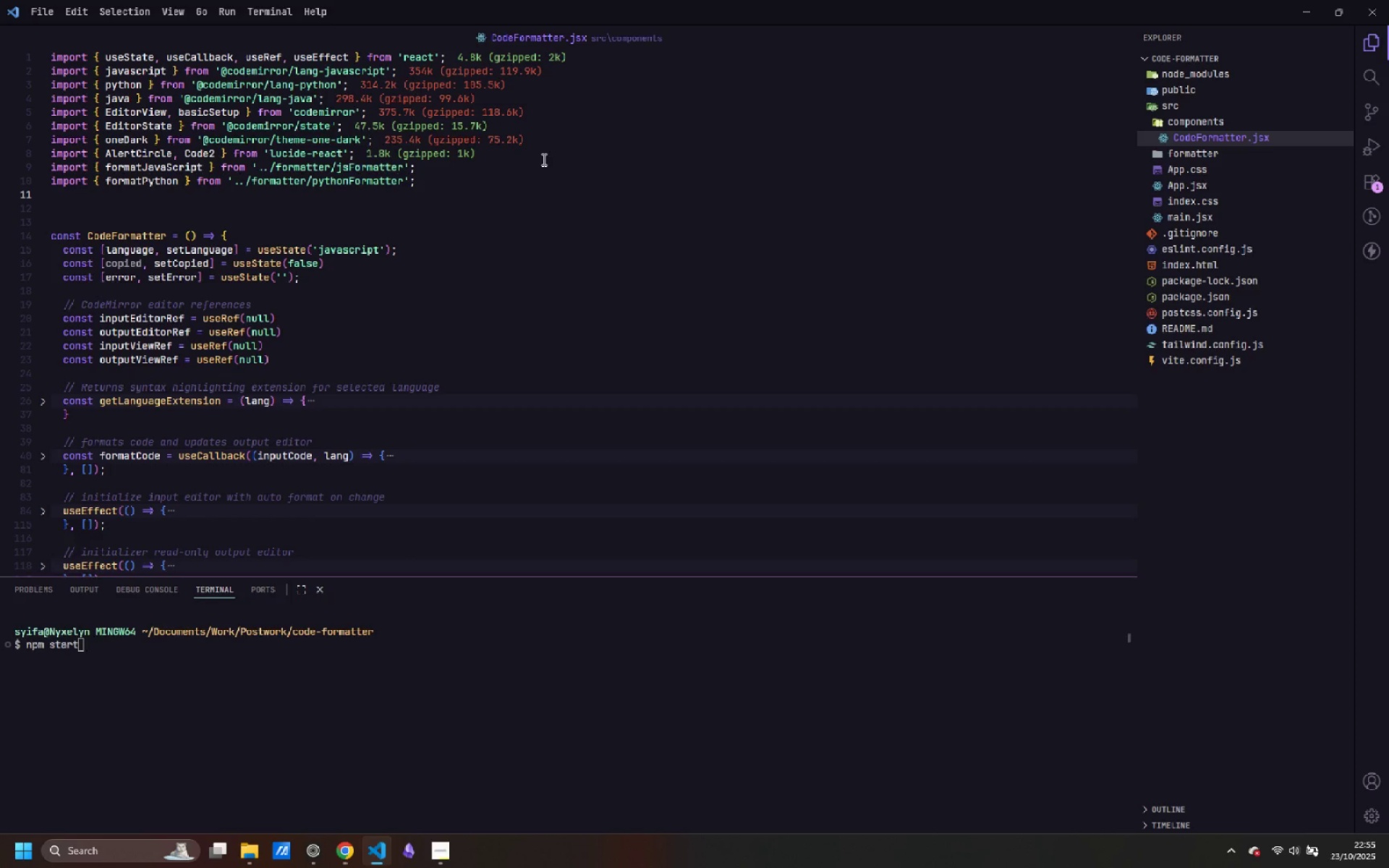 
type(import {  )
 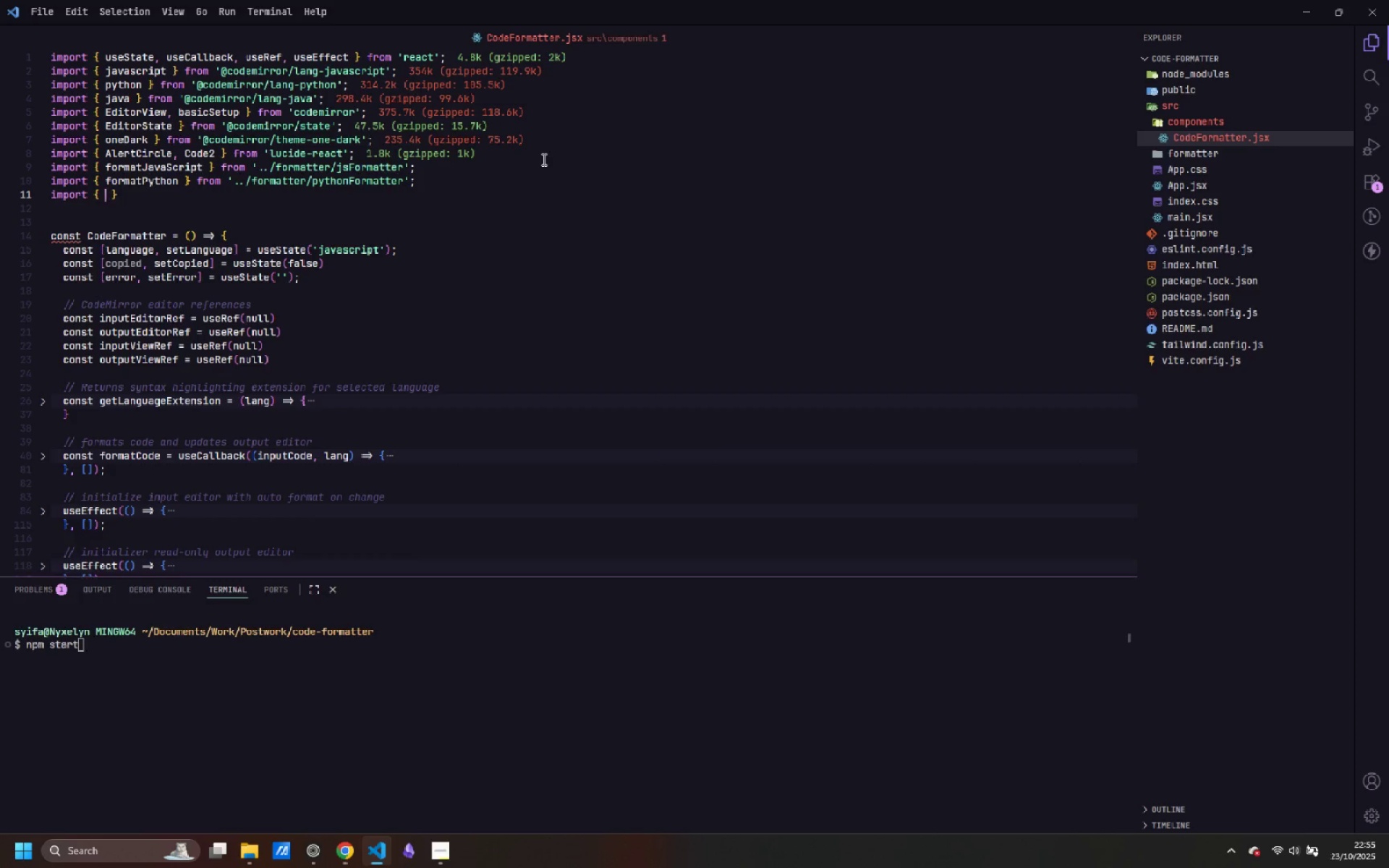 
 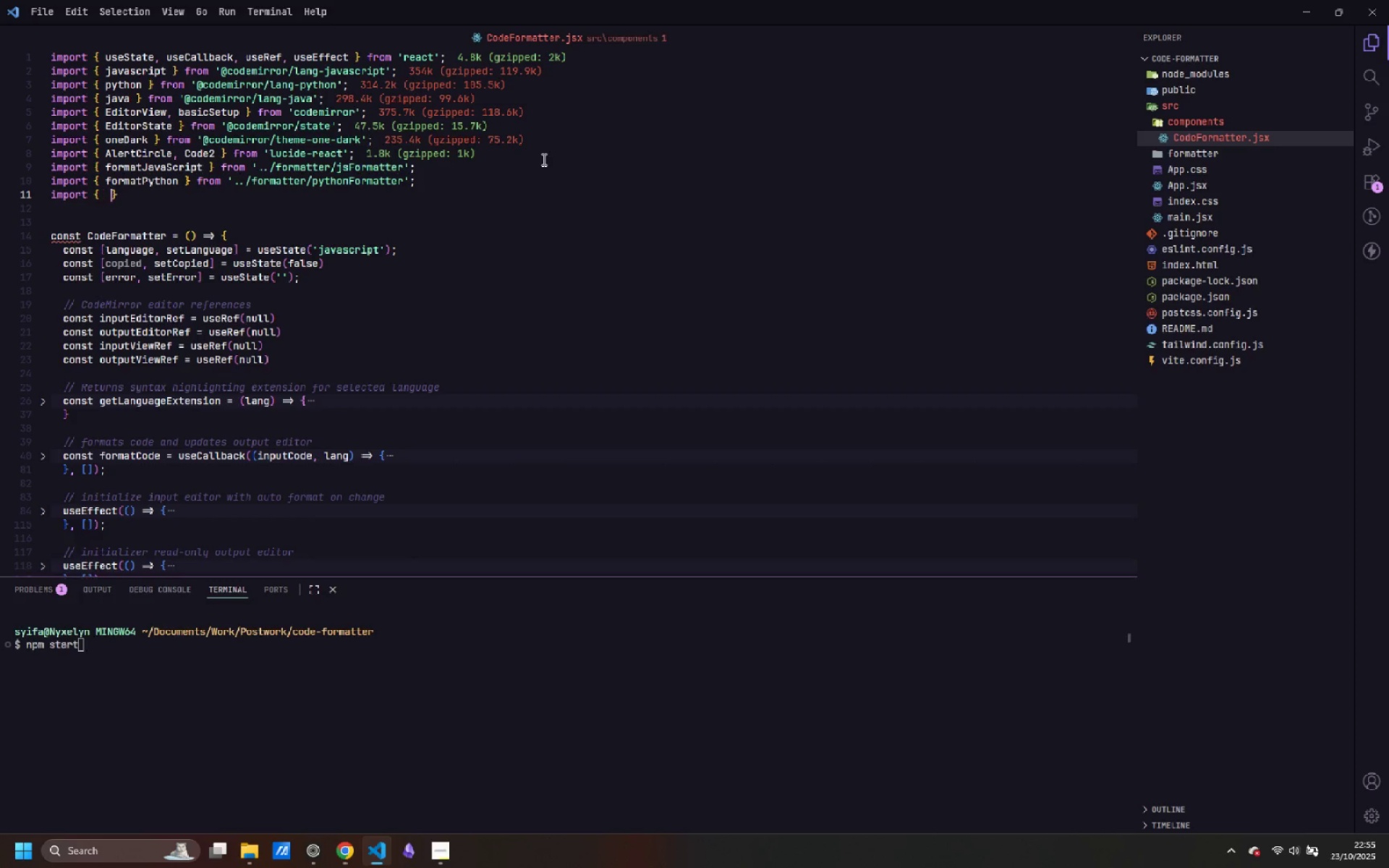 
key(ArrowLeft)
 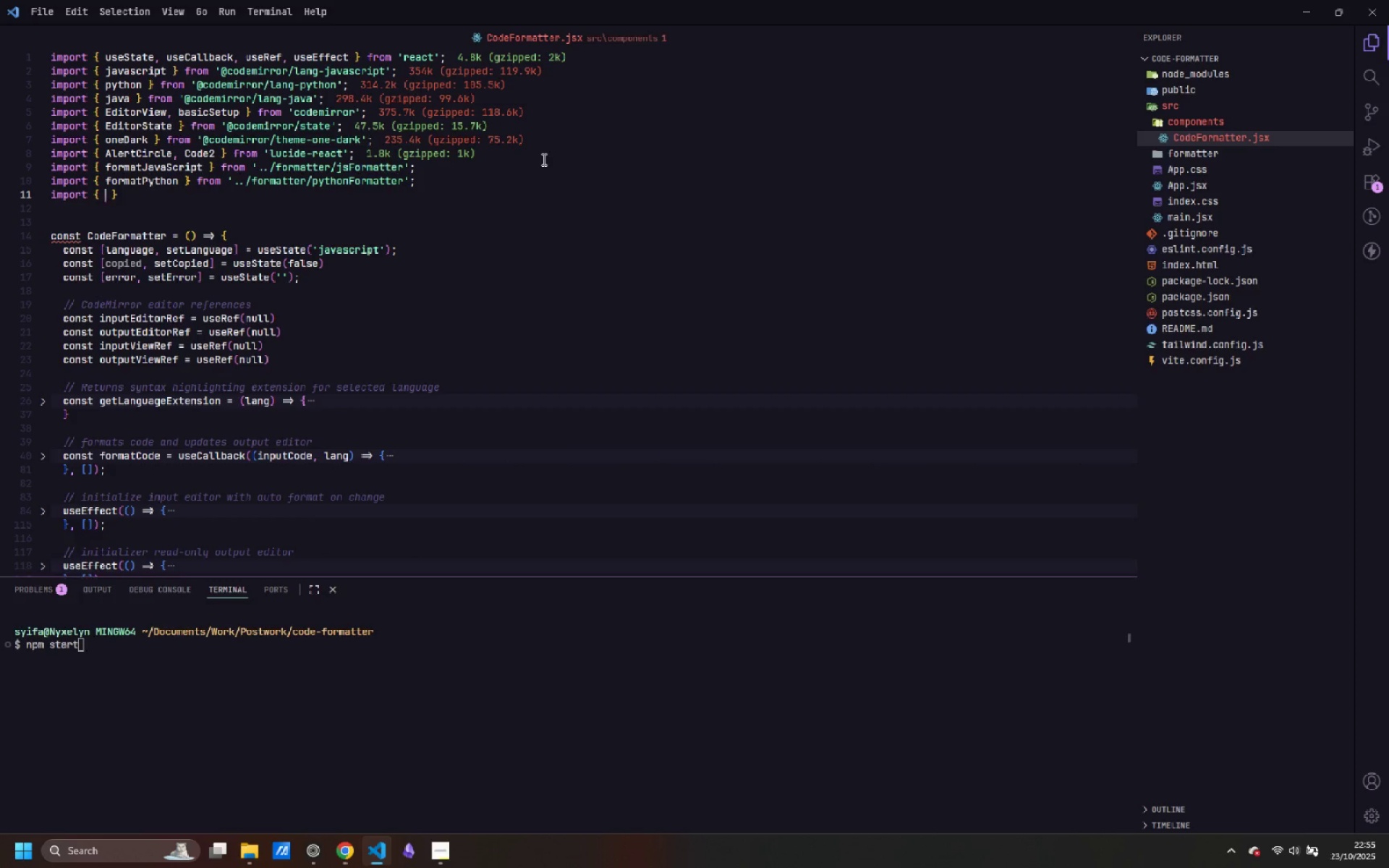 
type(formatJava)
 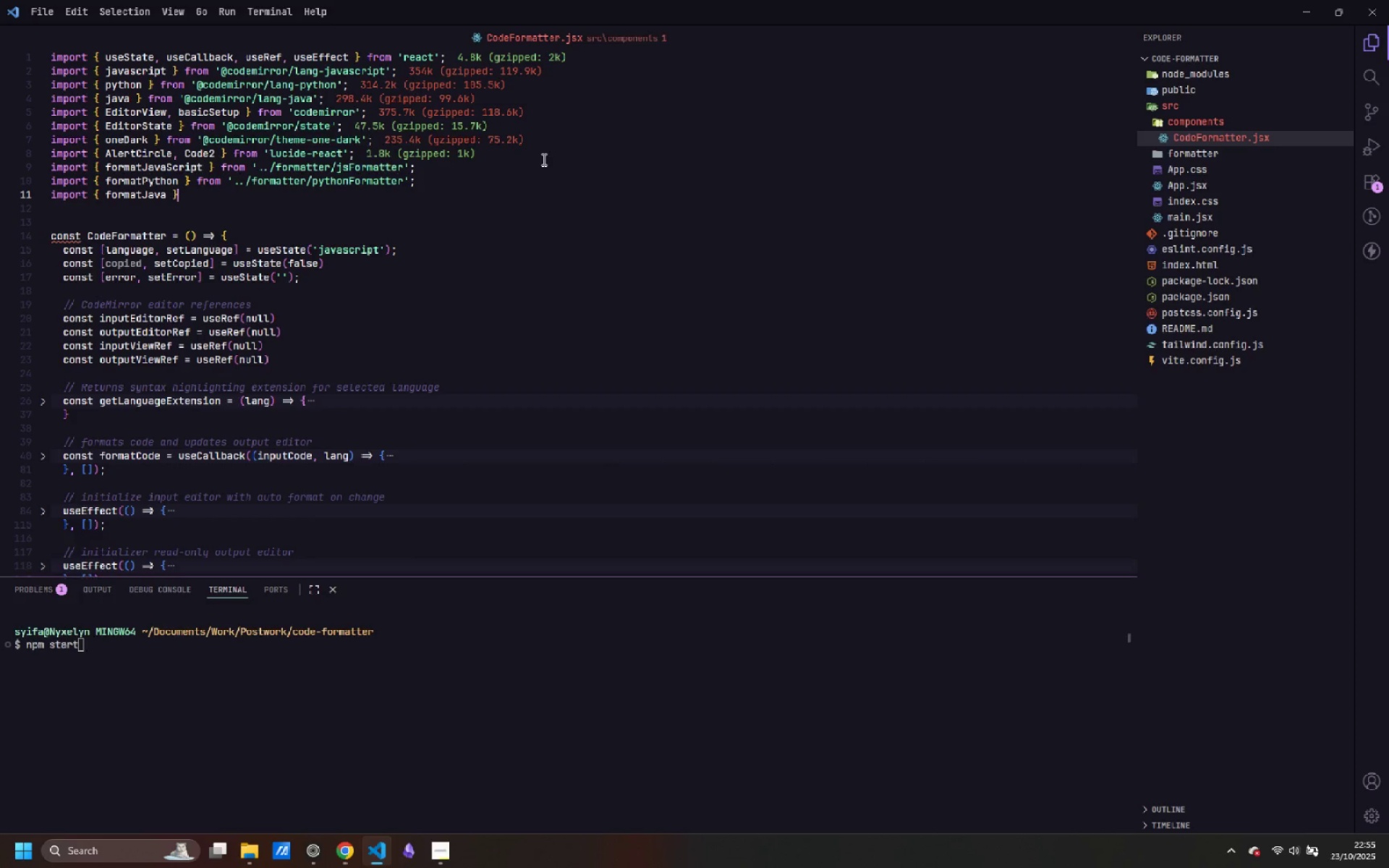 
 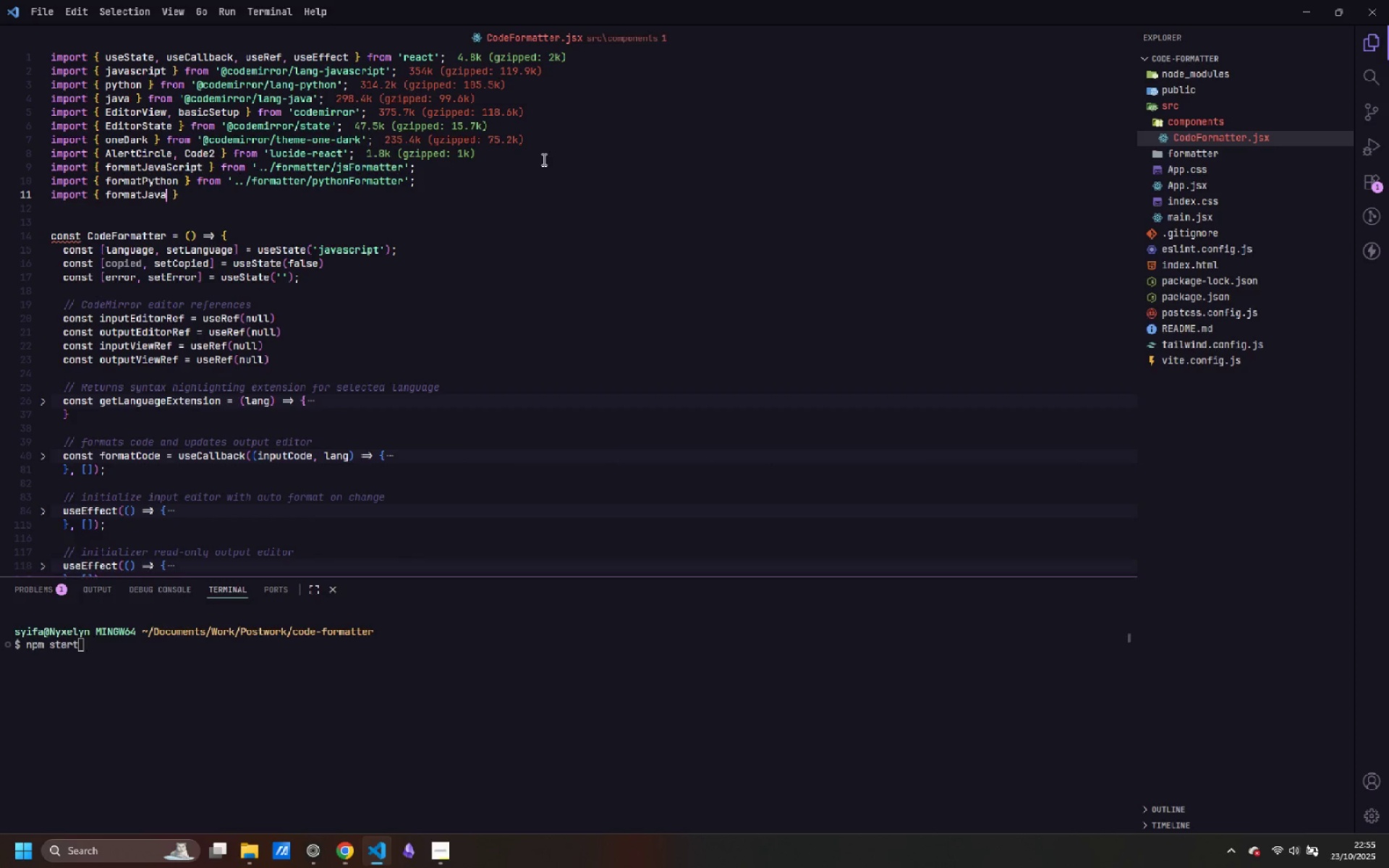 
key(ArrowRight)
 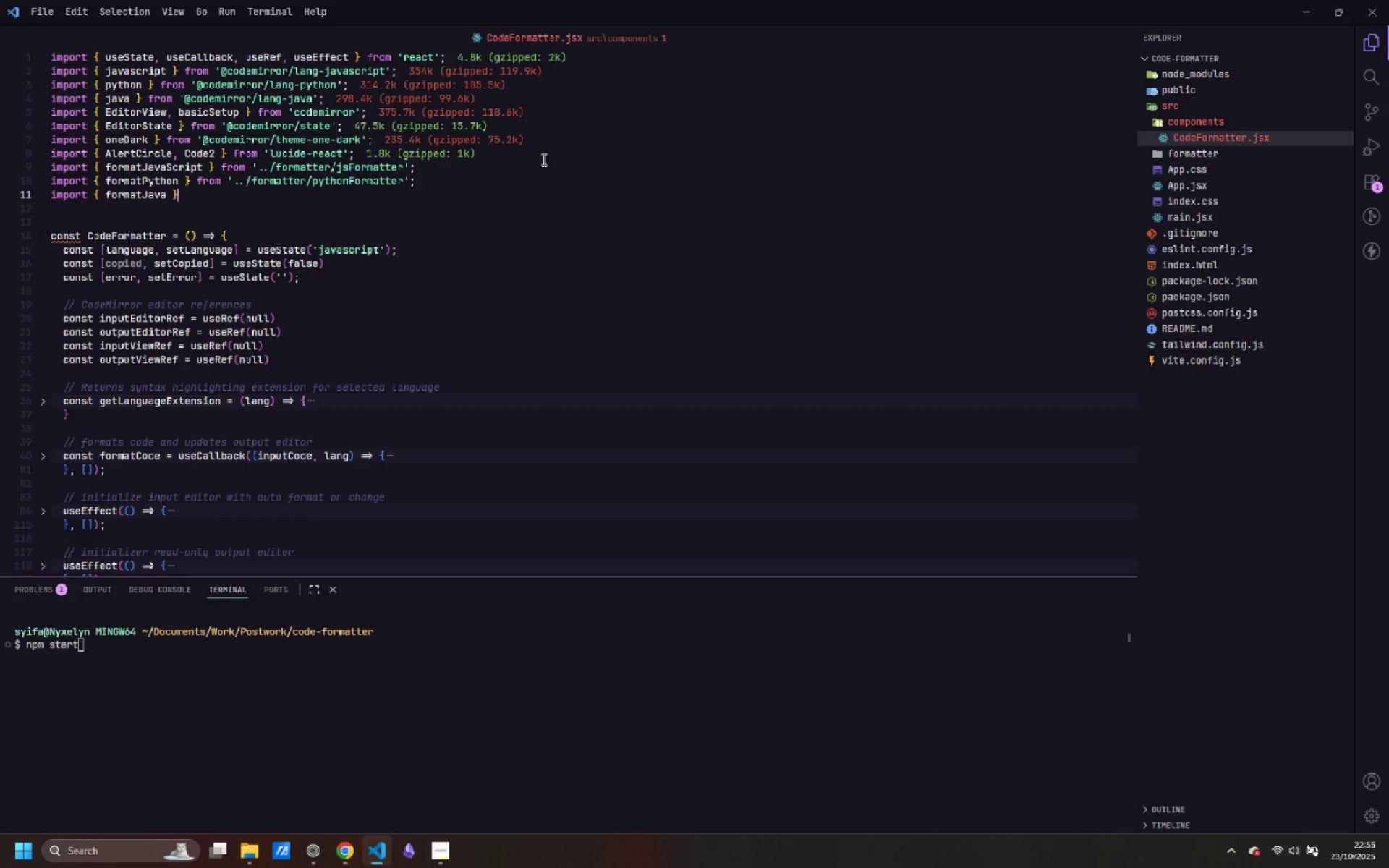 
key(ArrowRight)
 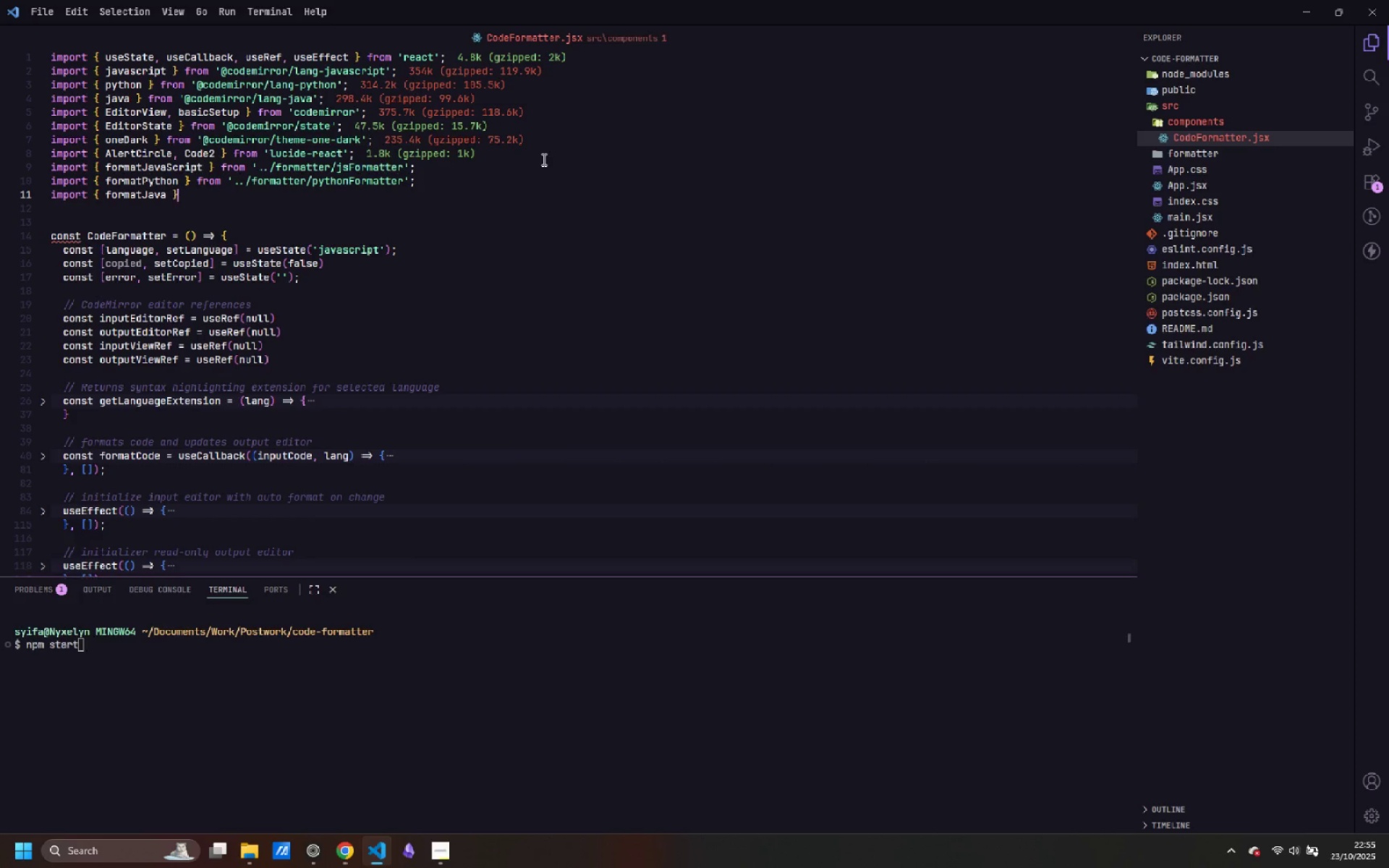 
type( from '../)
 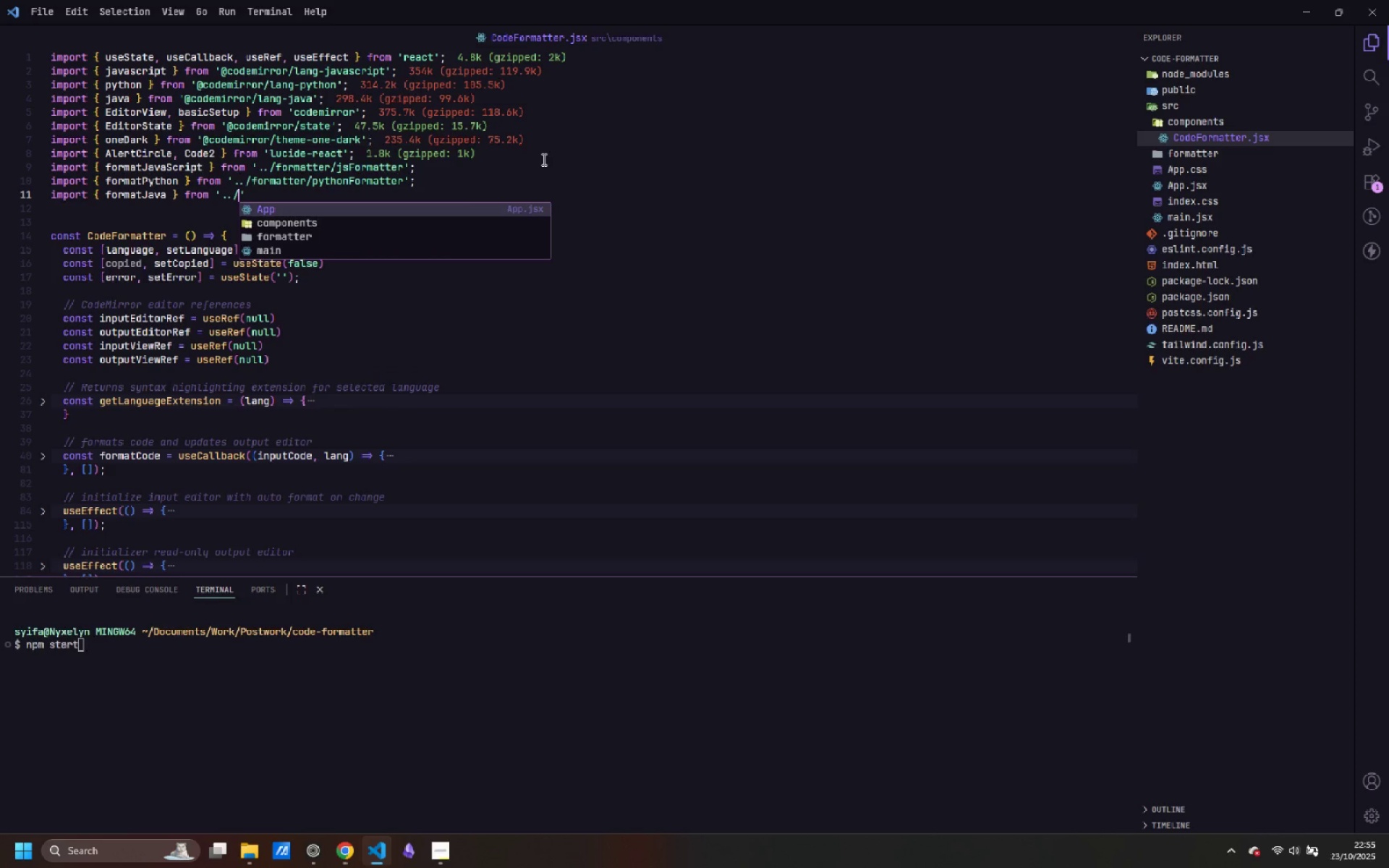 
key(ArrowDown)
 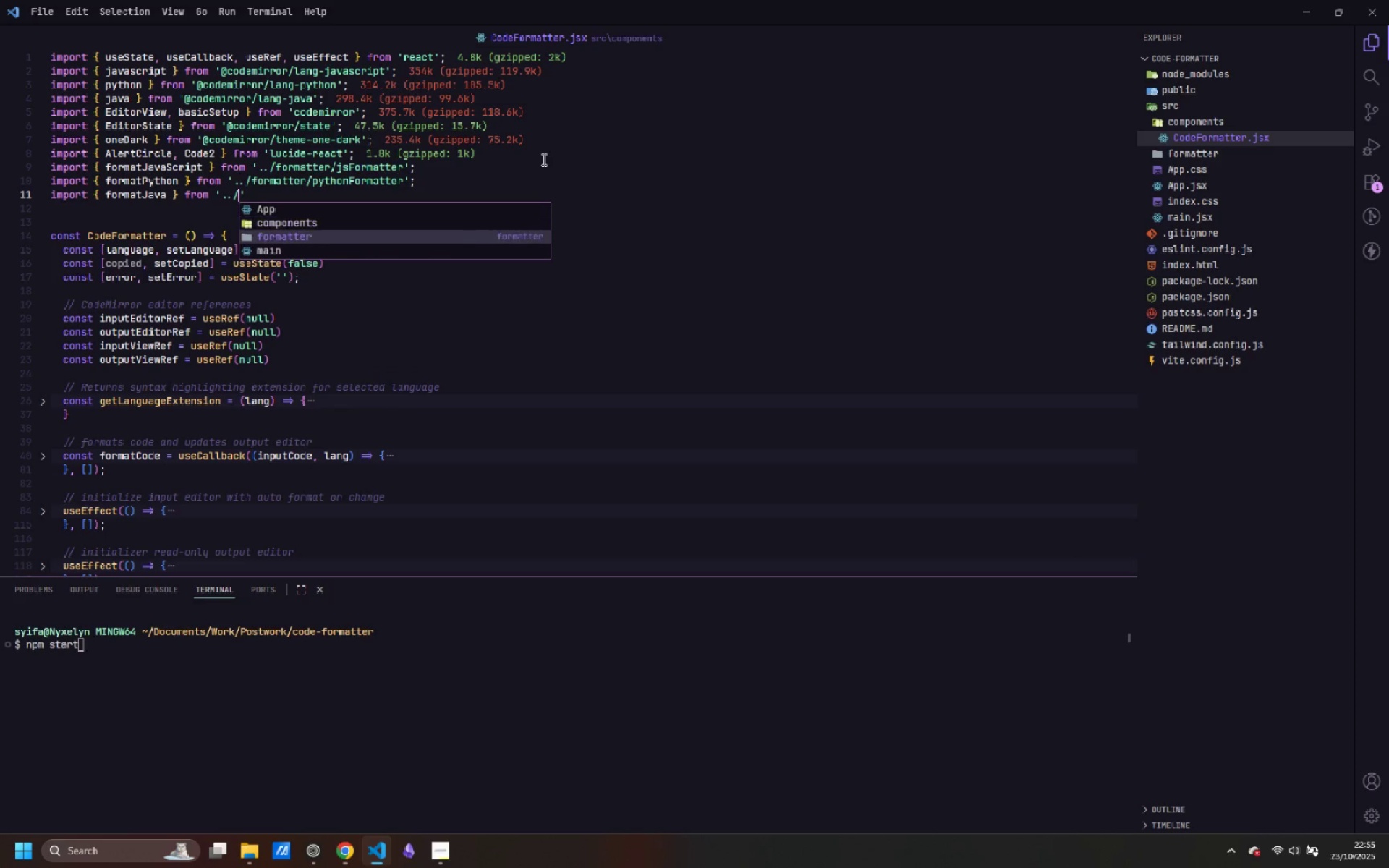 
key(ArrowDown)
 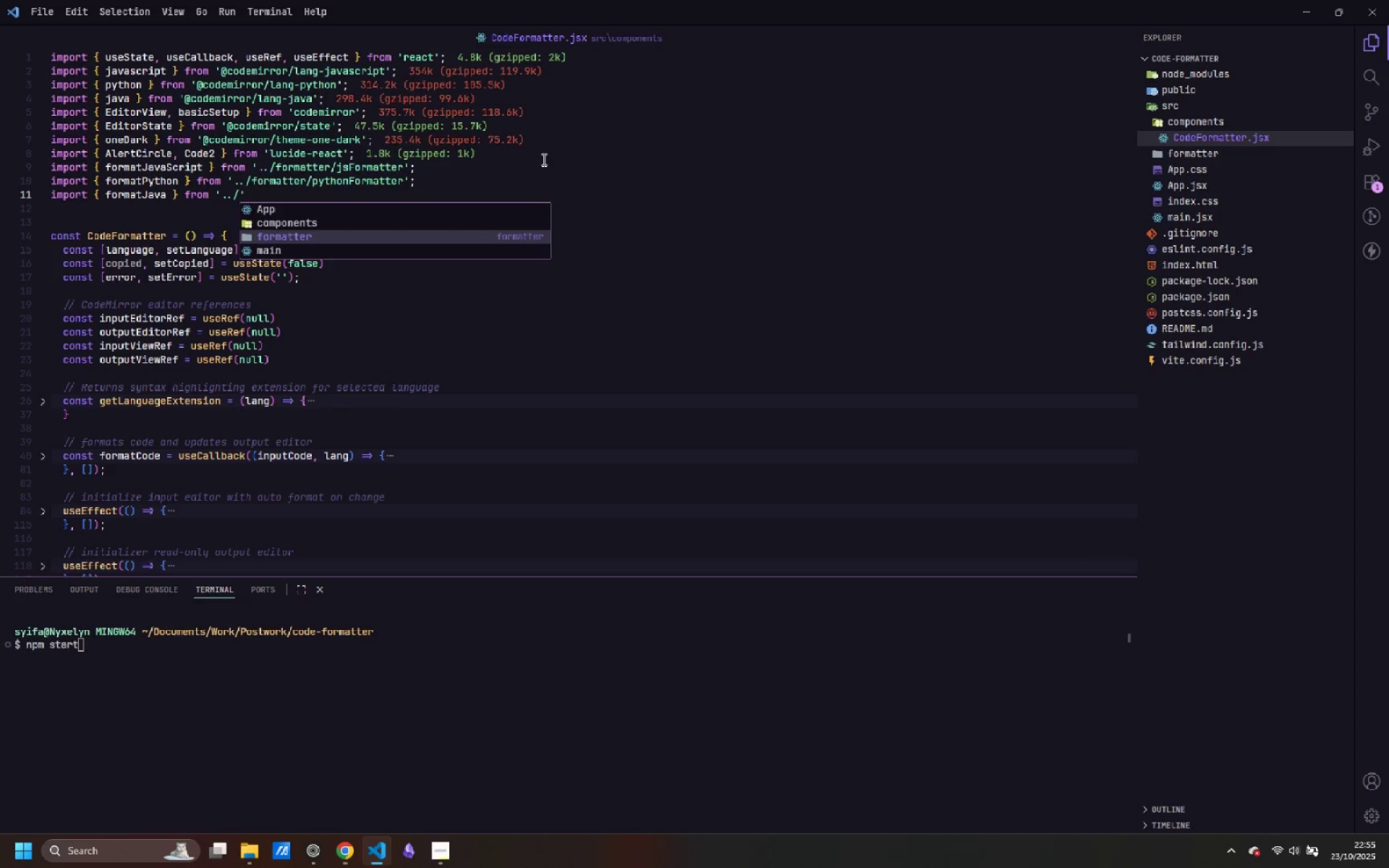 
key(Enter)
 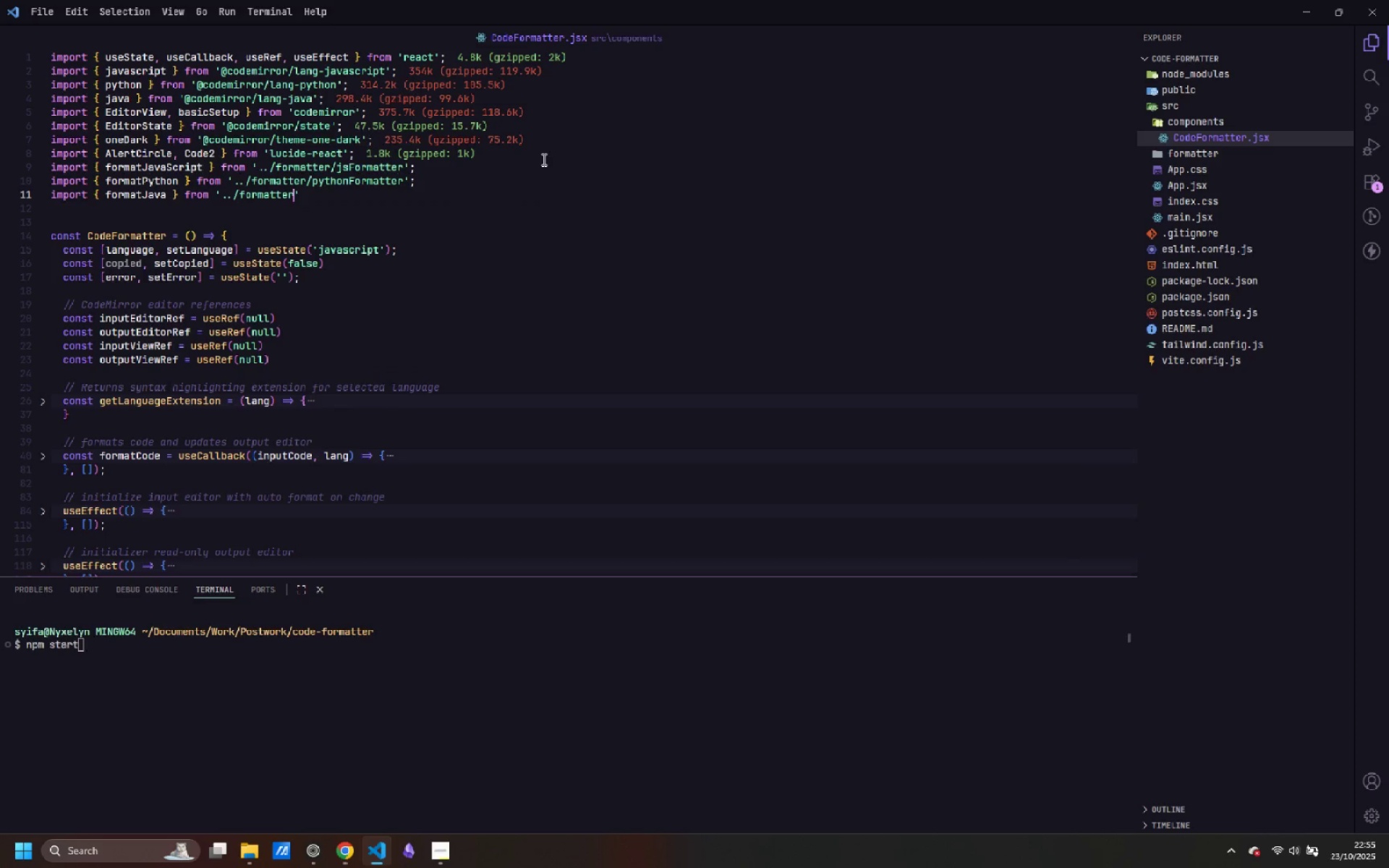 
key(Slash)
 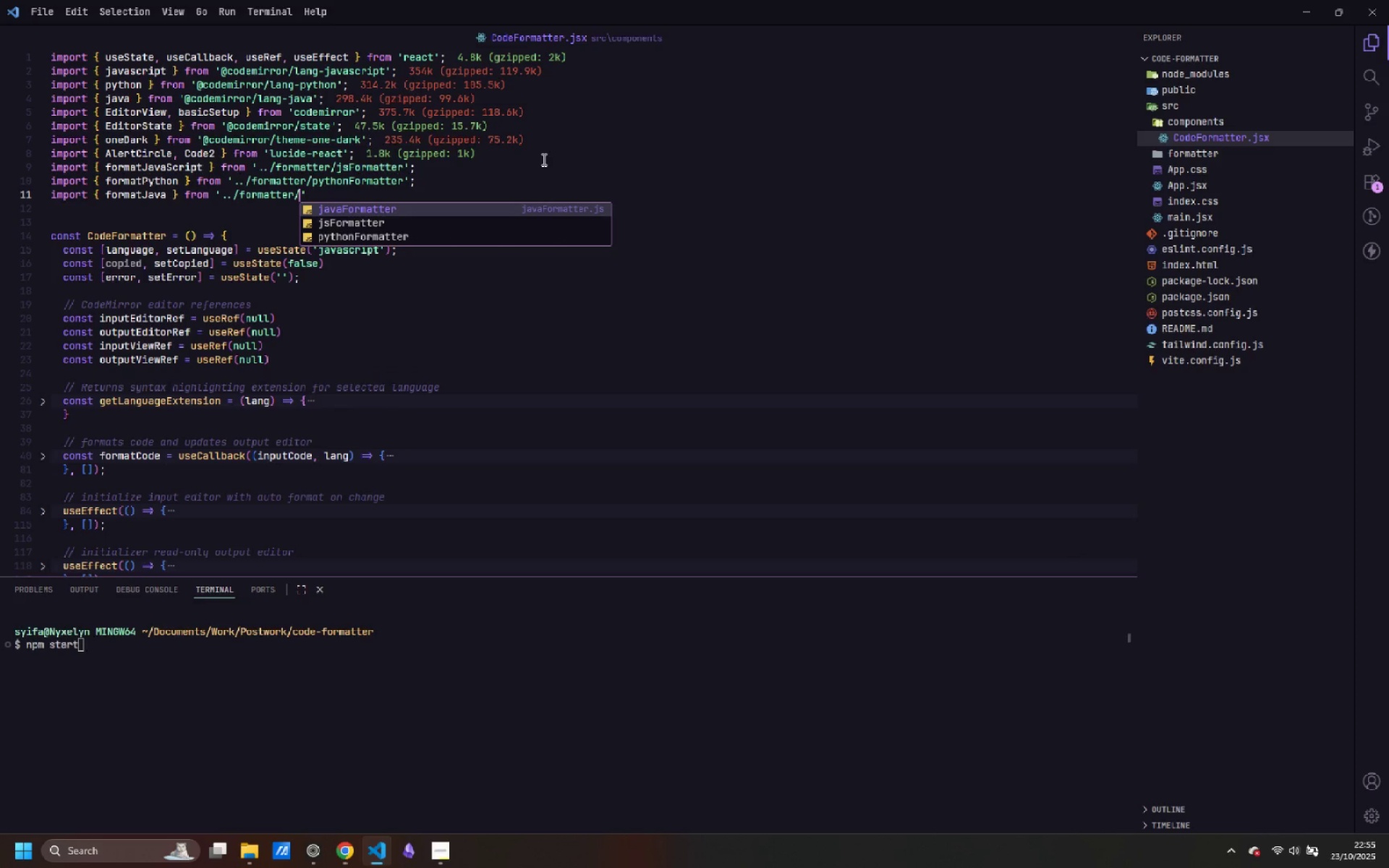 
key(Enter)
 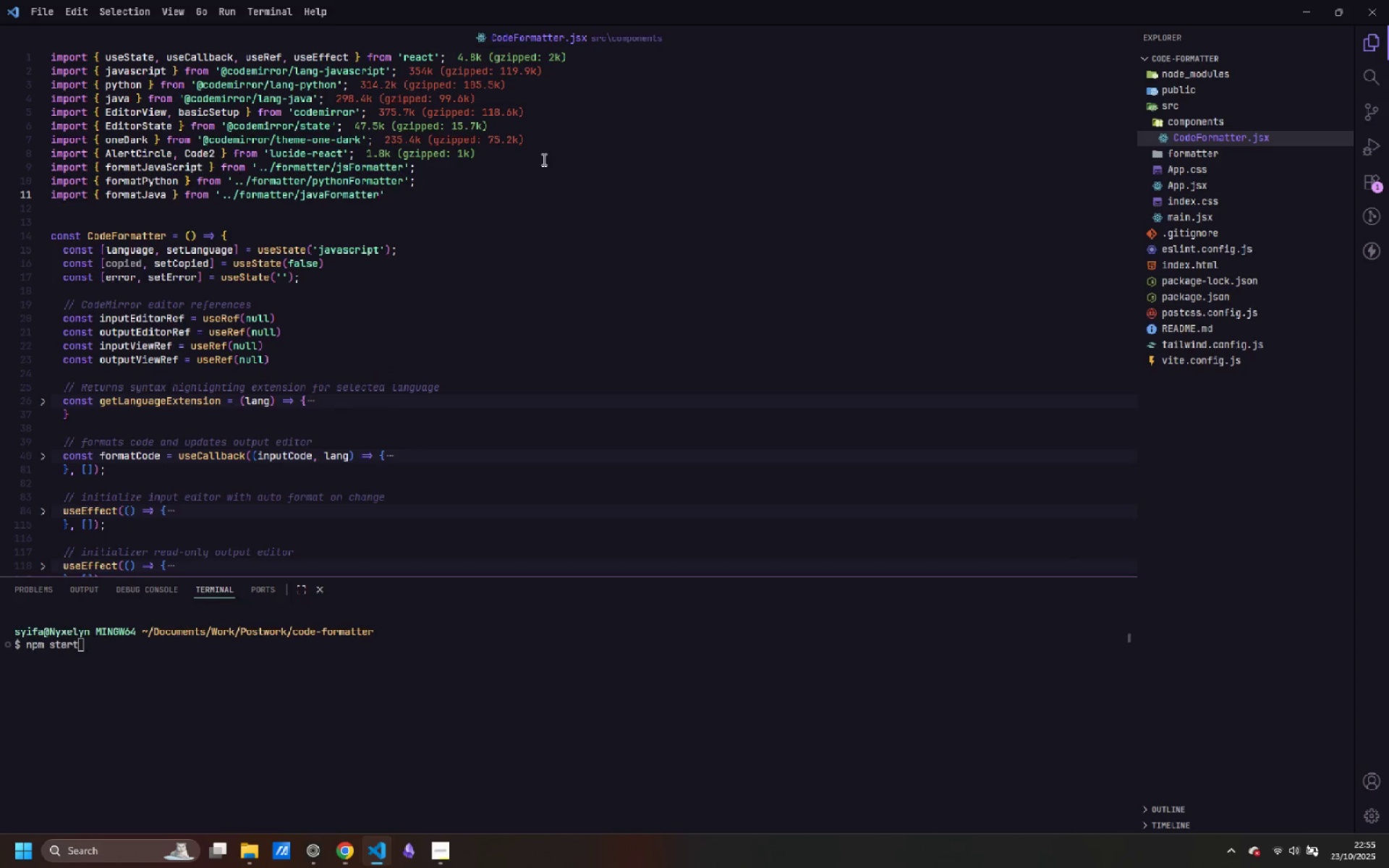 
key(ArrowRight)
 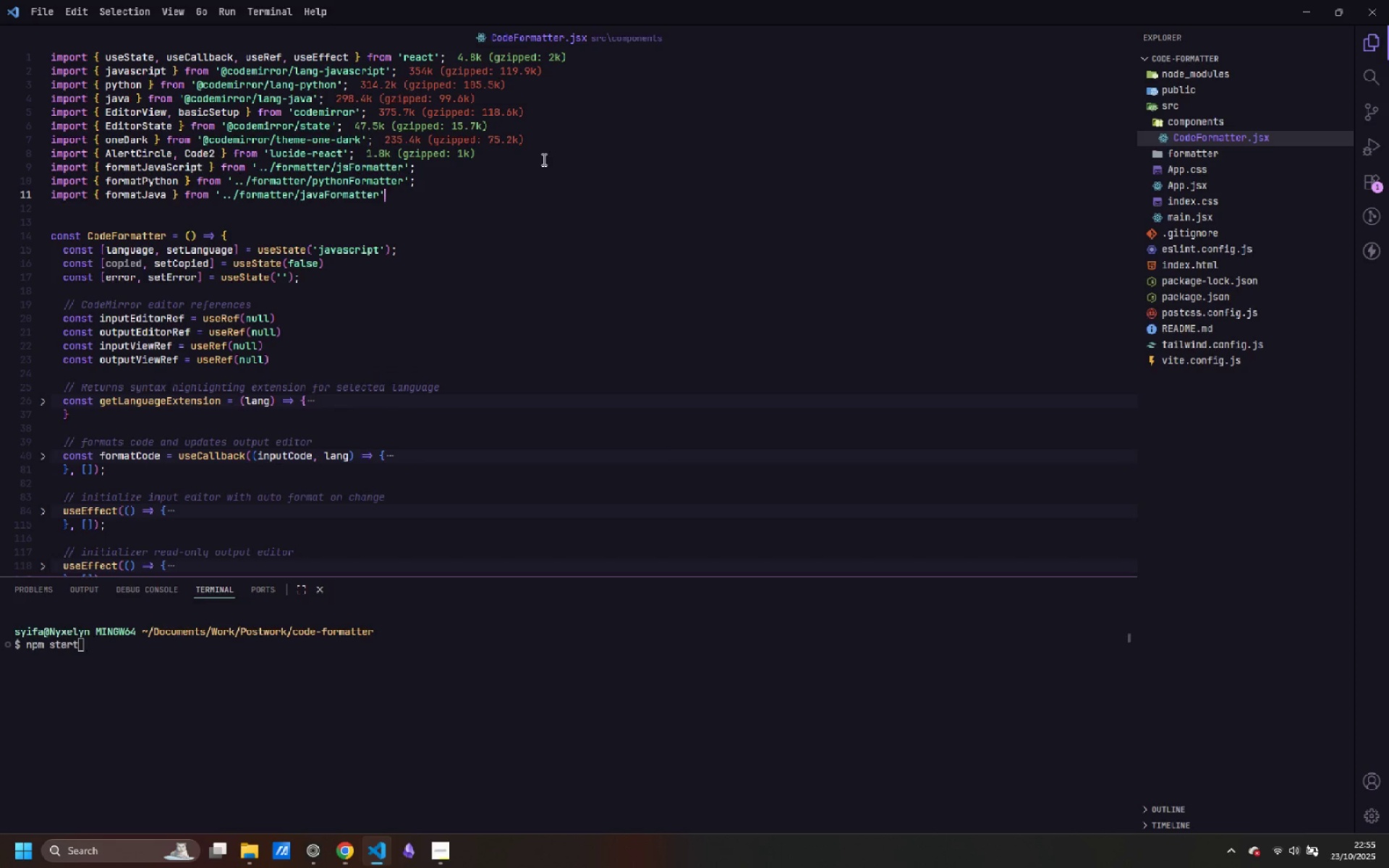 
key(Semicolon)
 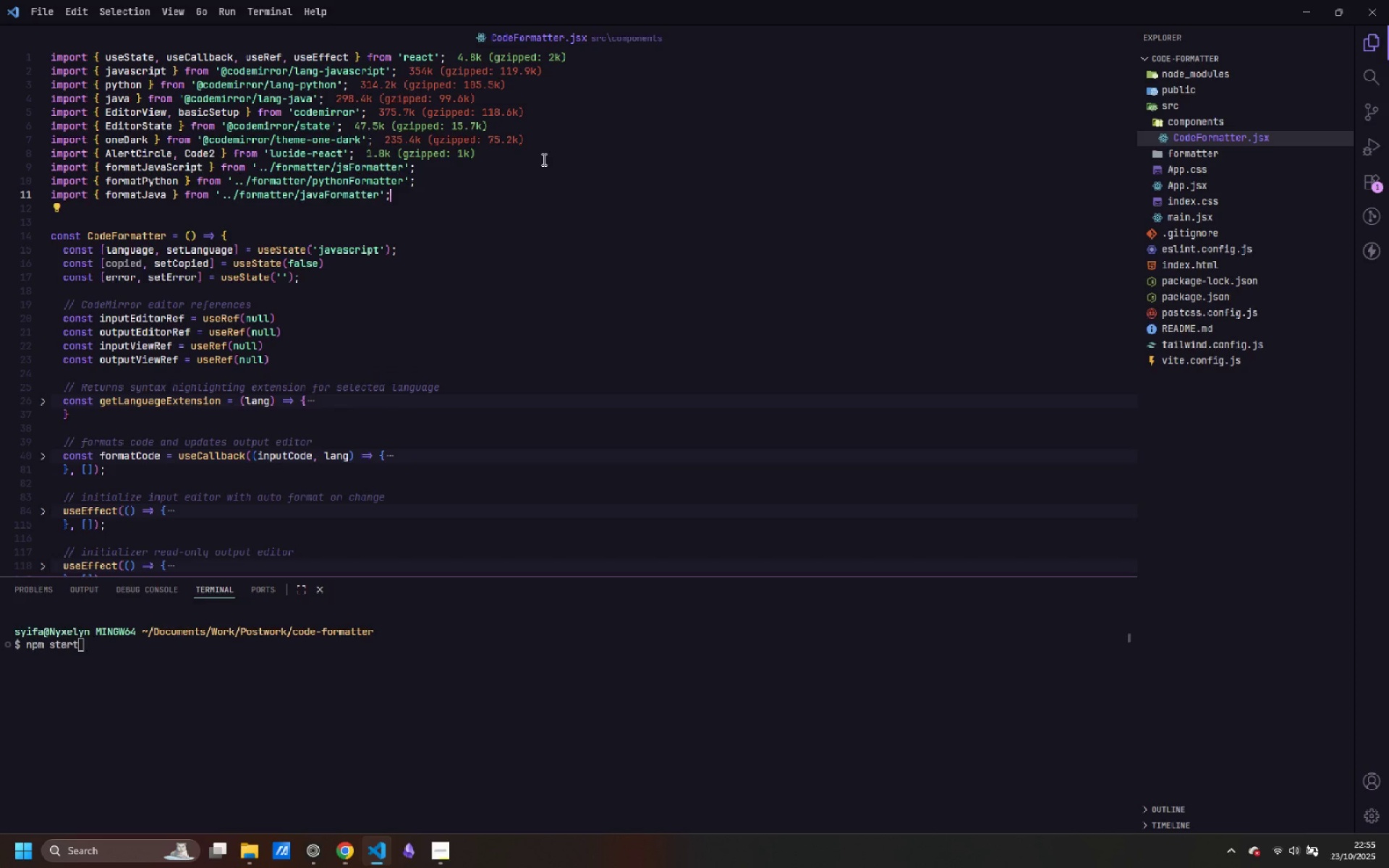 
key(Control+S)
 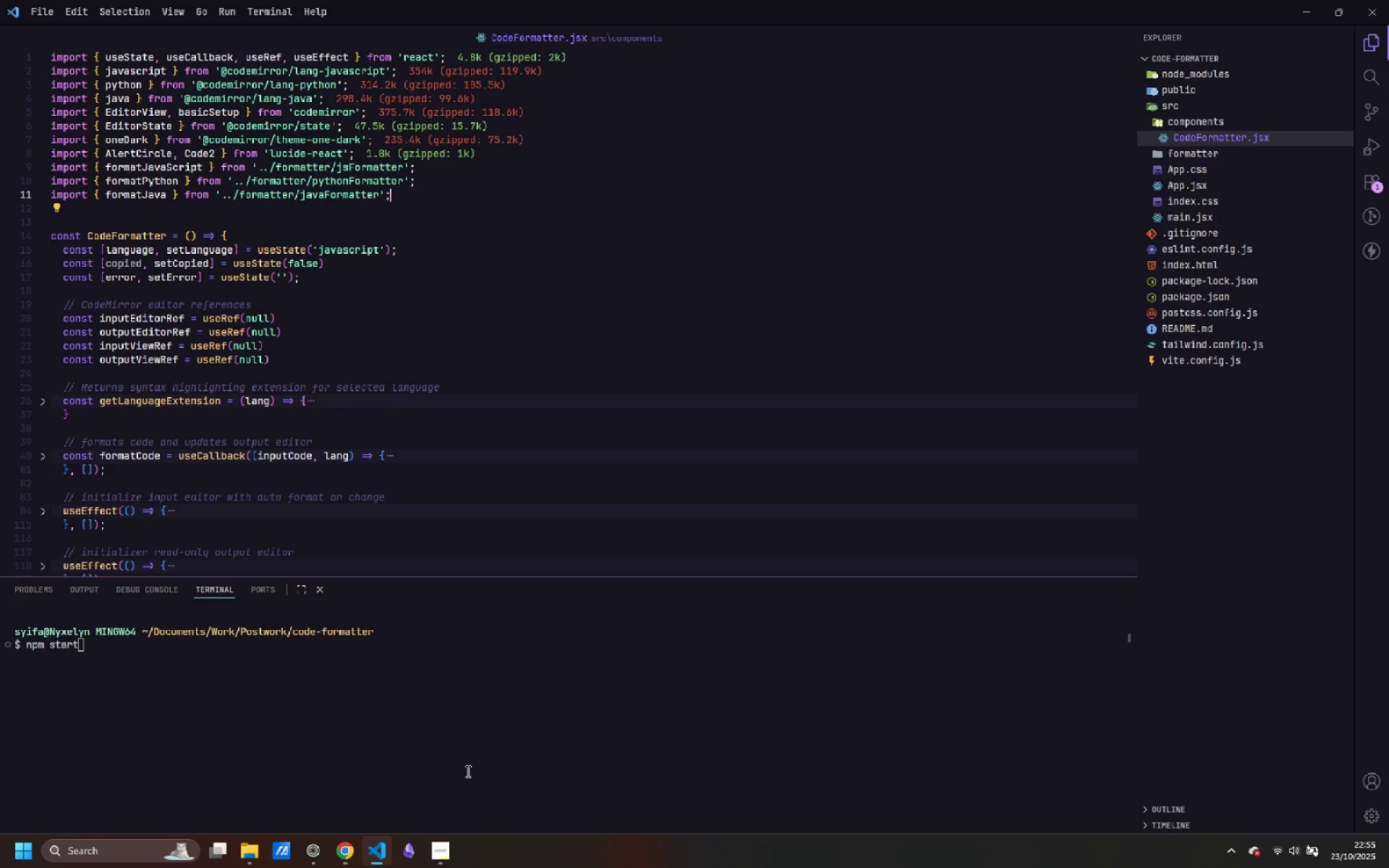 
left_click([464, 689])
 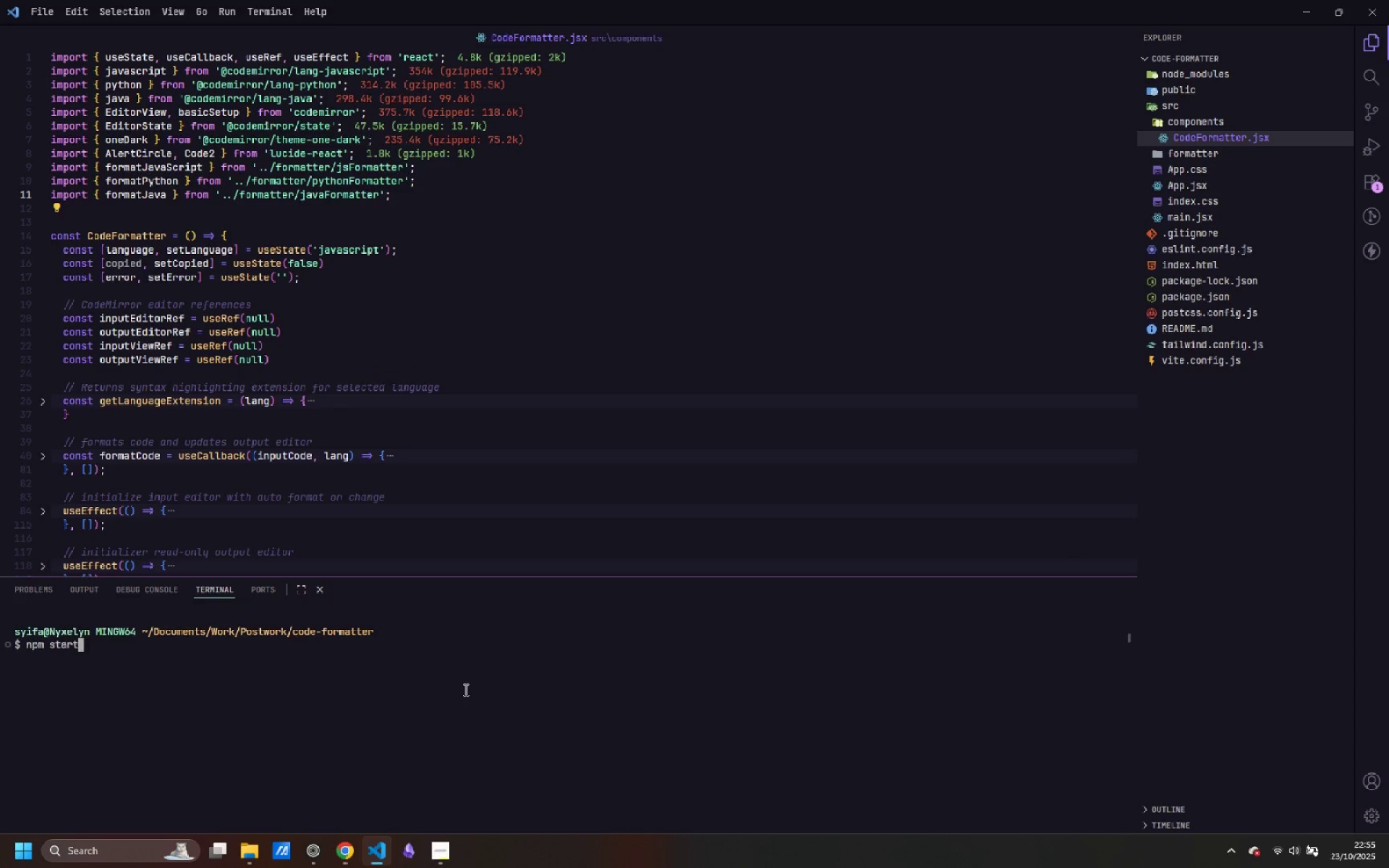 
key(Backspace)
key(Backspace)
key(Backspace)
key(Backspace)
key(Backspace)
type(run dev)
 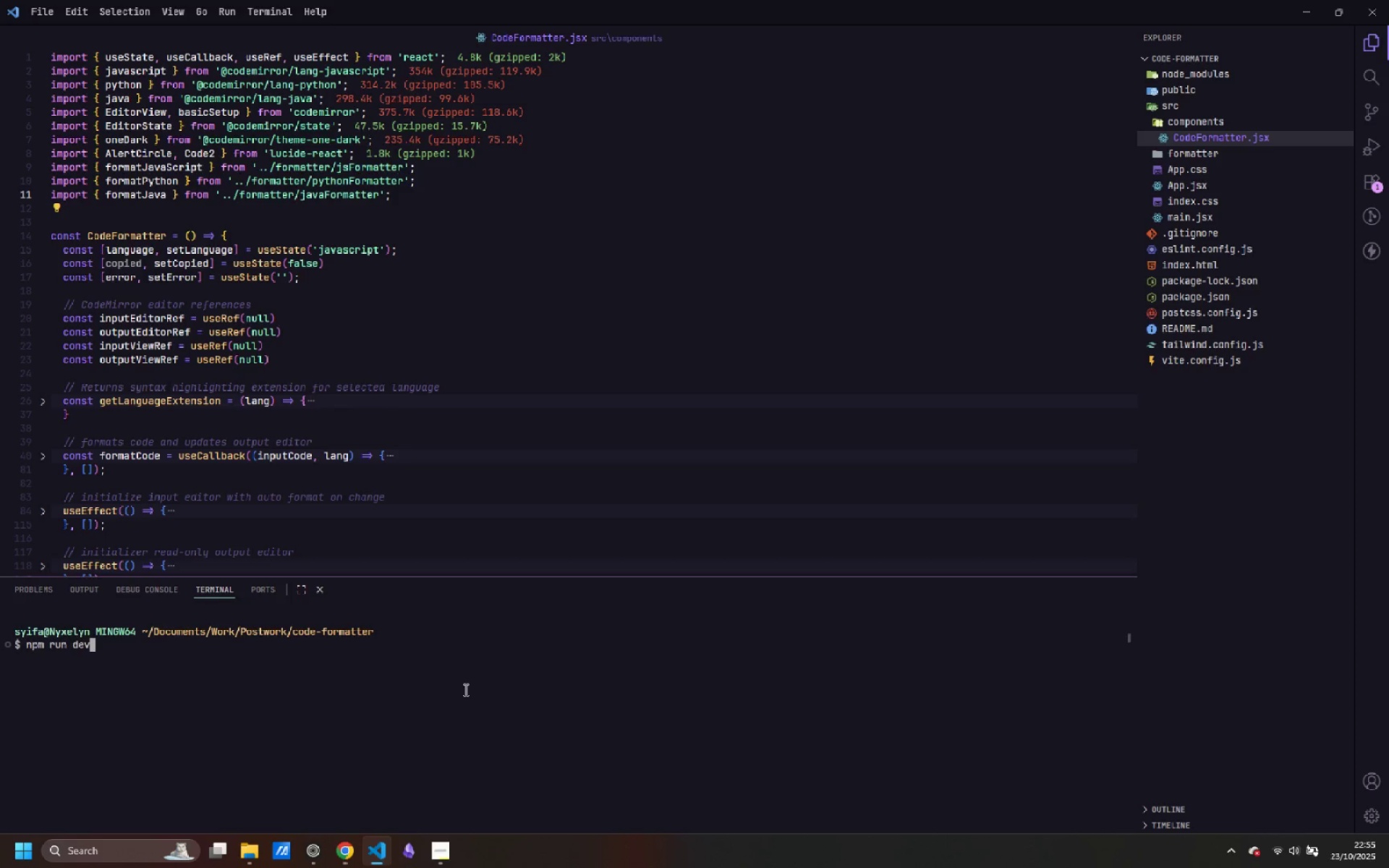 
key(Enter)
 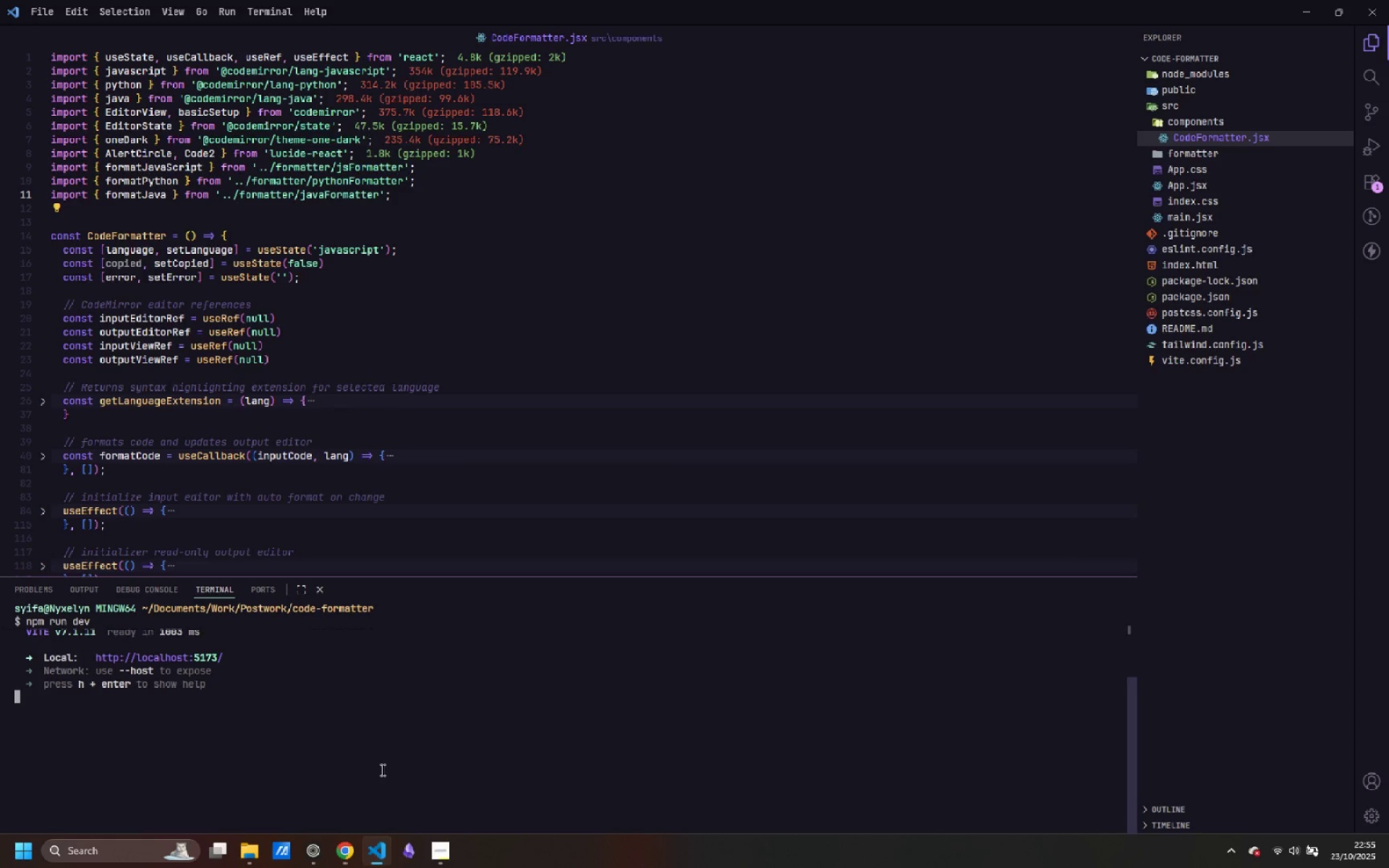 
wait(8.28)
 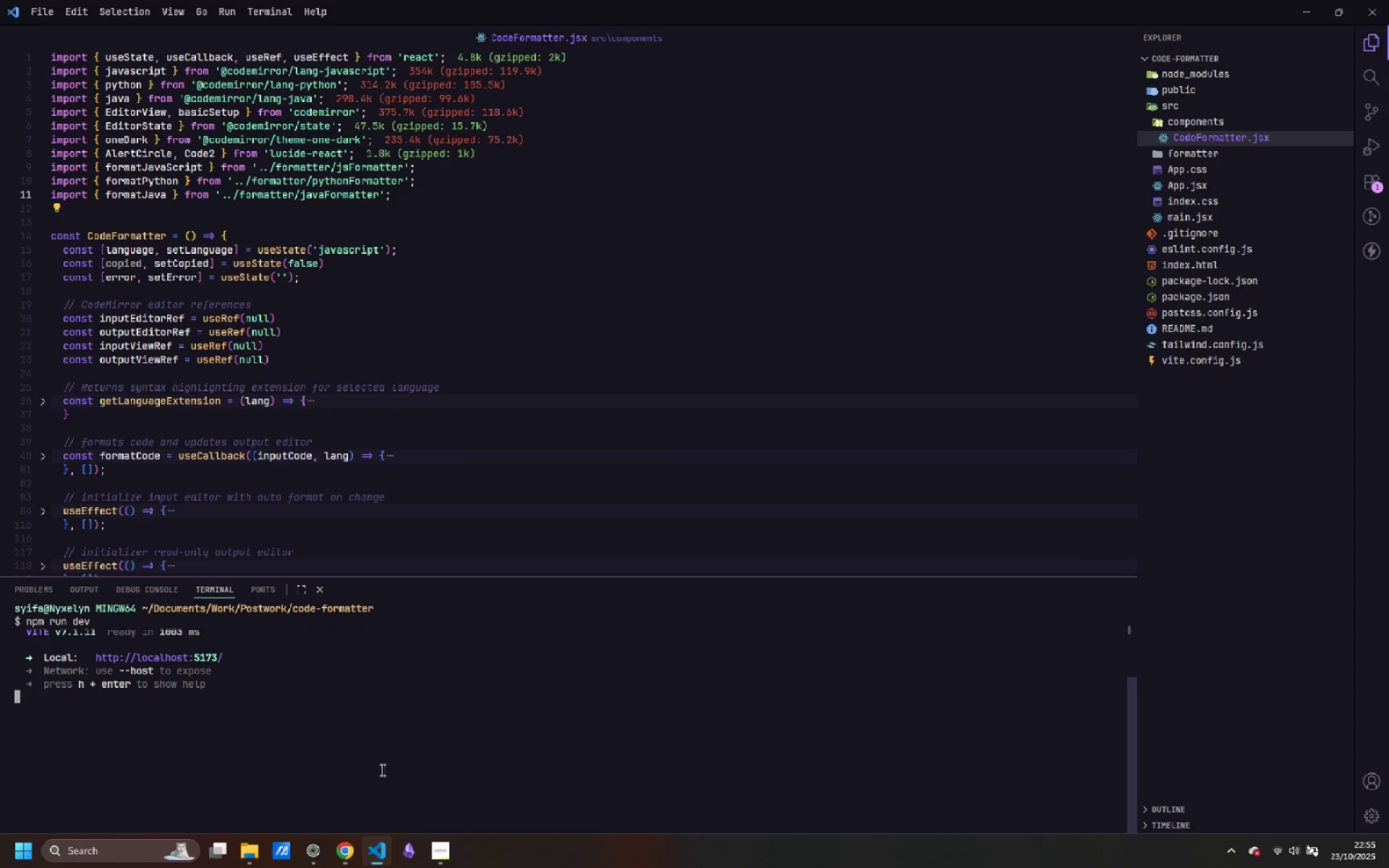 
scroll: coordinate [295, 697], scroll_direction: up, amount: 1.0
 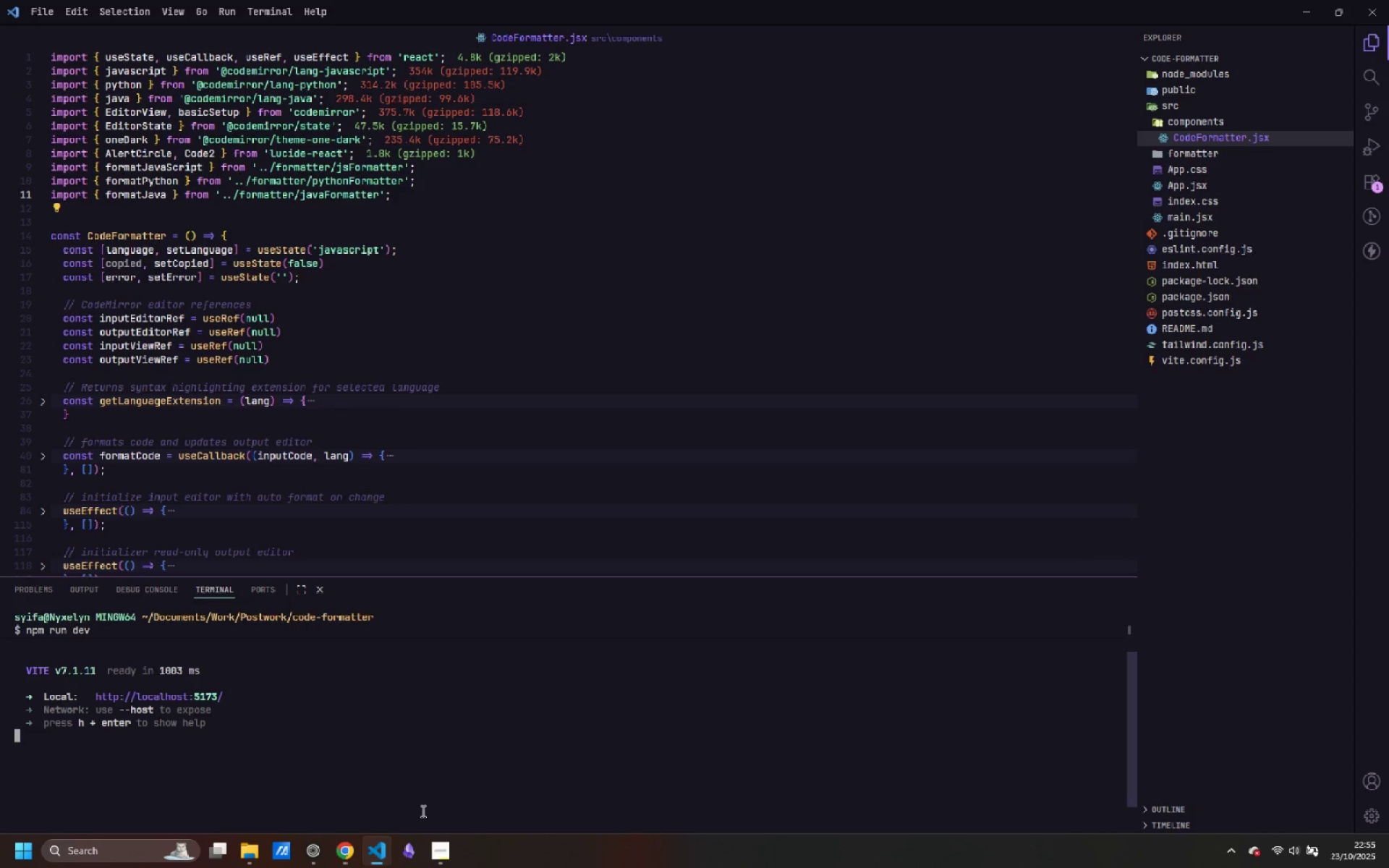 
left_click([344, 855])
 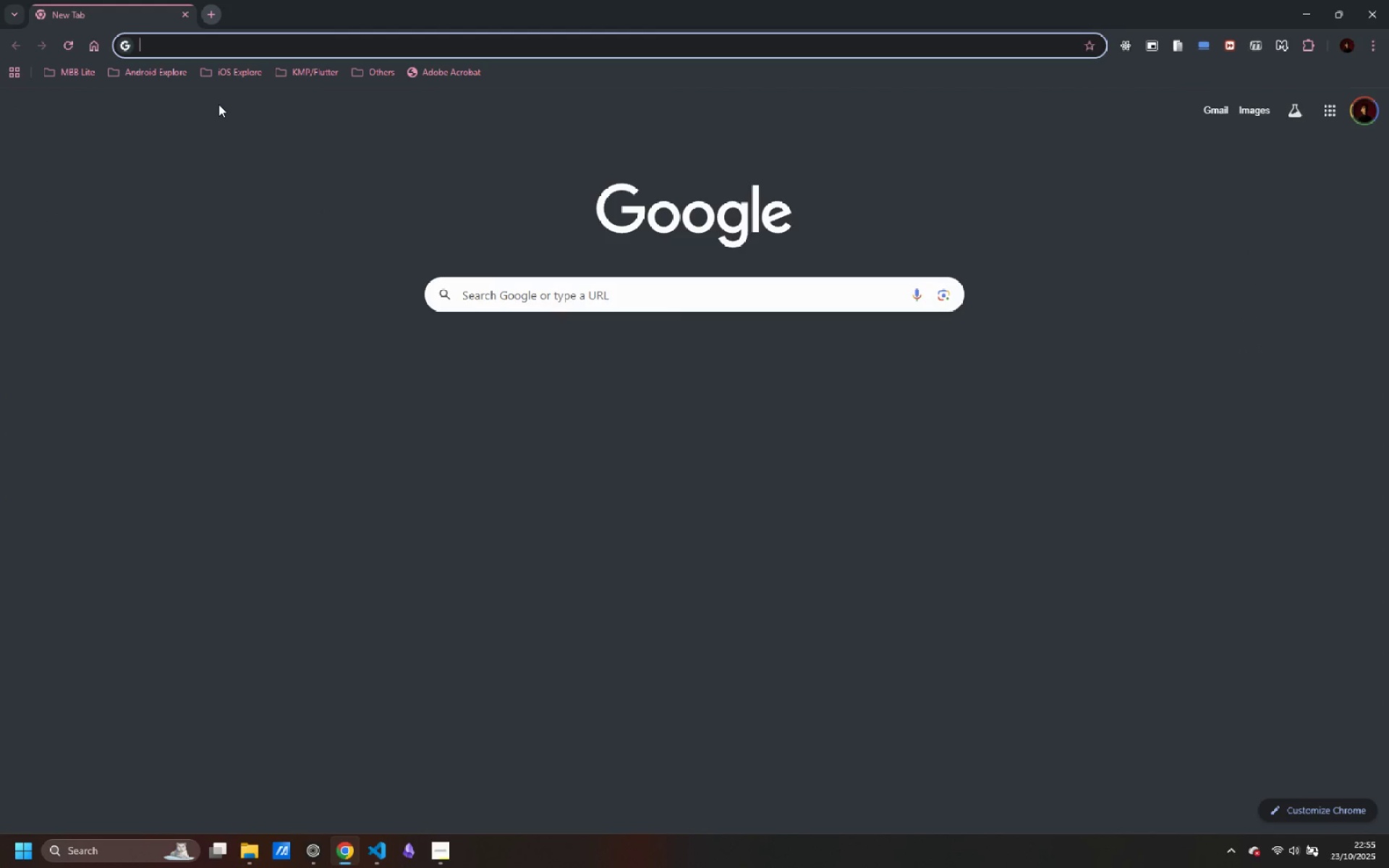 
type(local)
 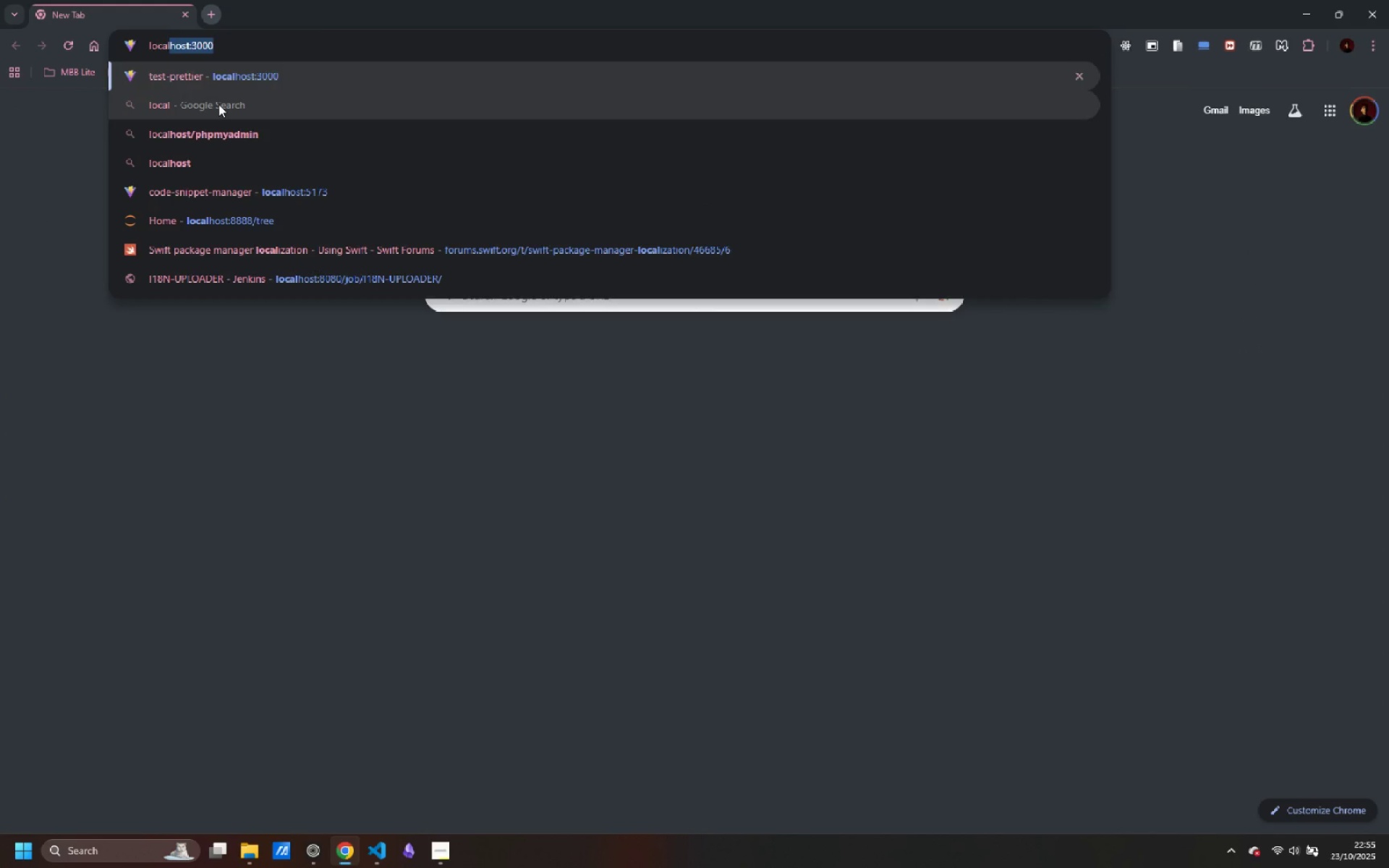 
key(ArrowDown)
 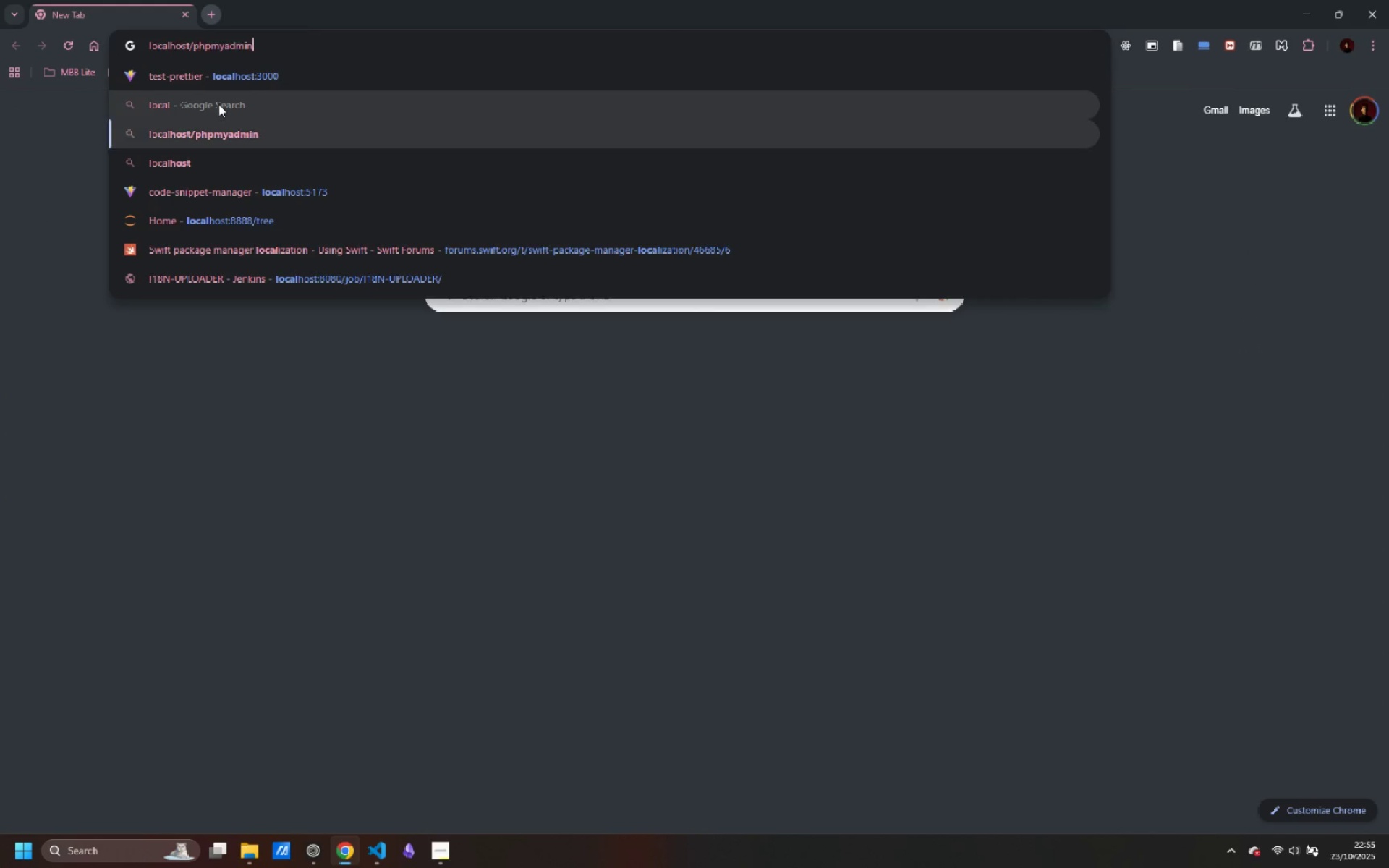 
key(ArrowDown)
 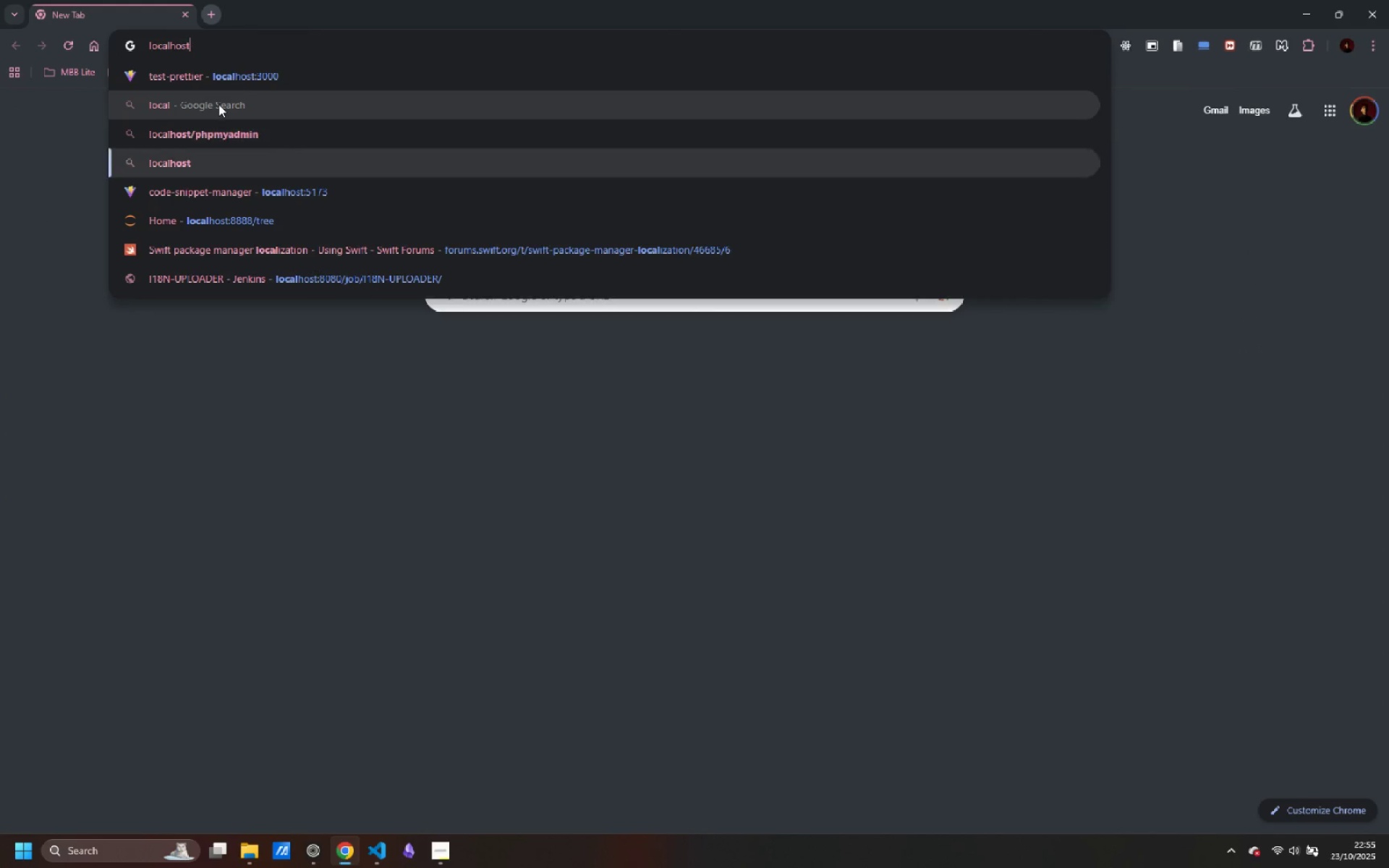 
key(ArrowDown)
 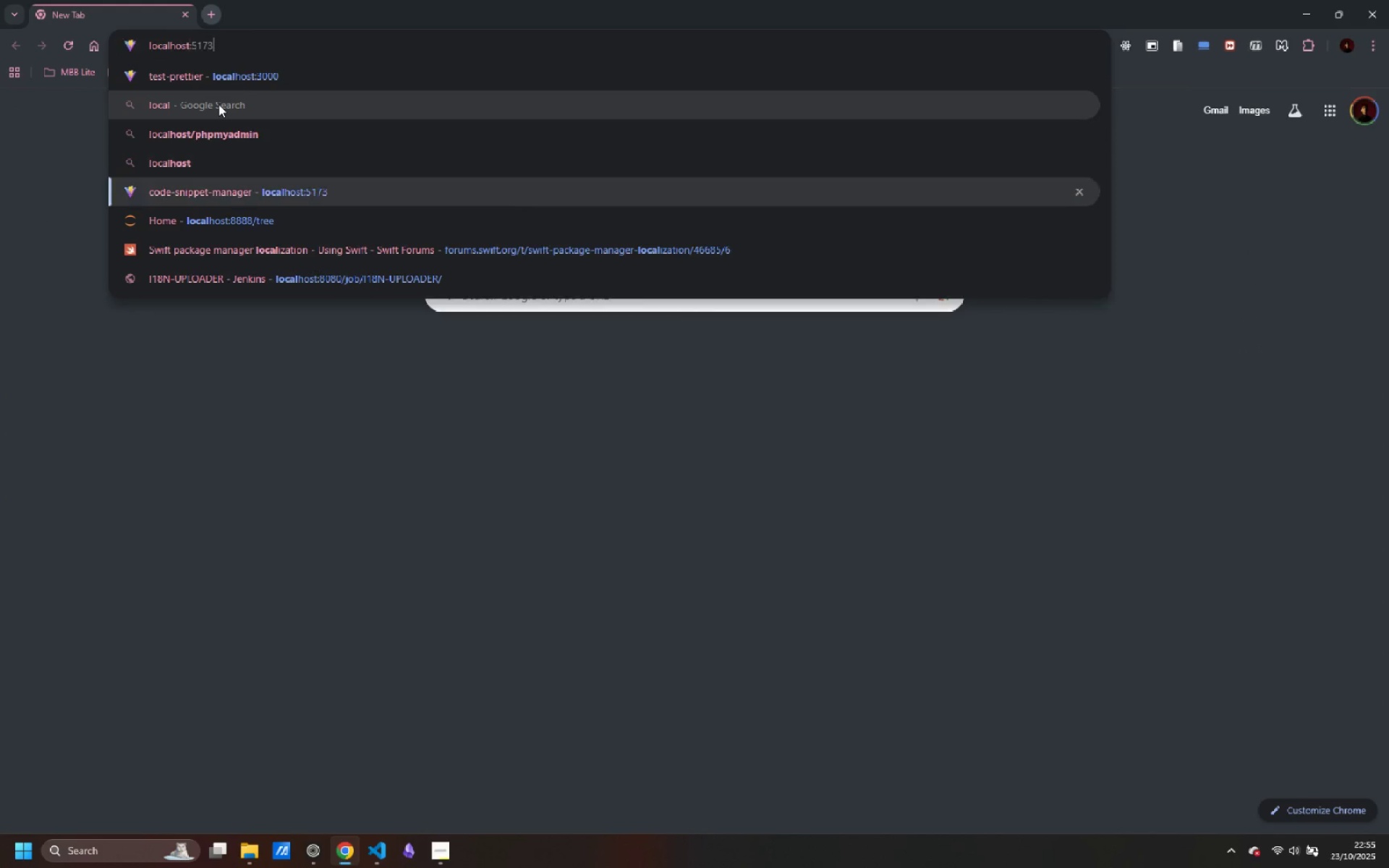 
key(ArrowDown)
 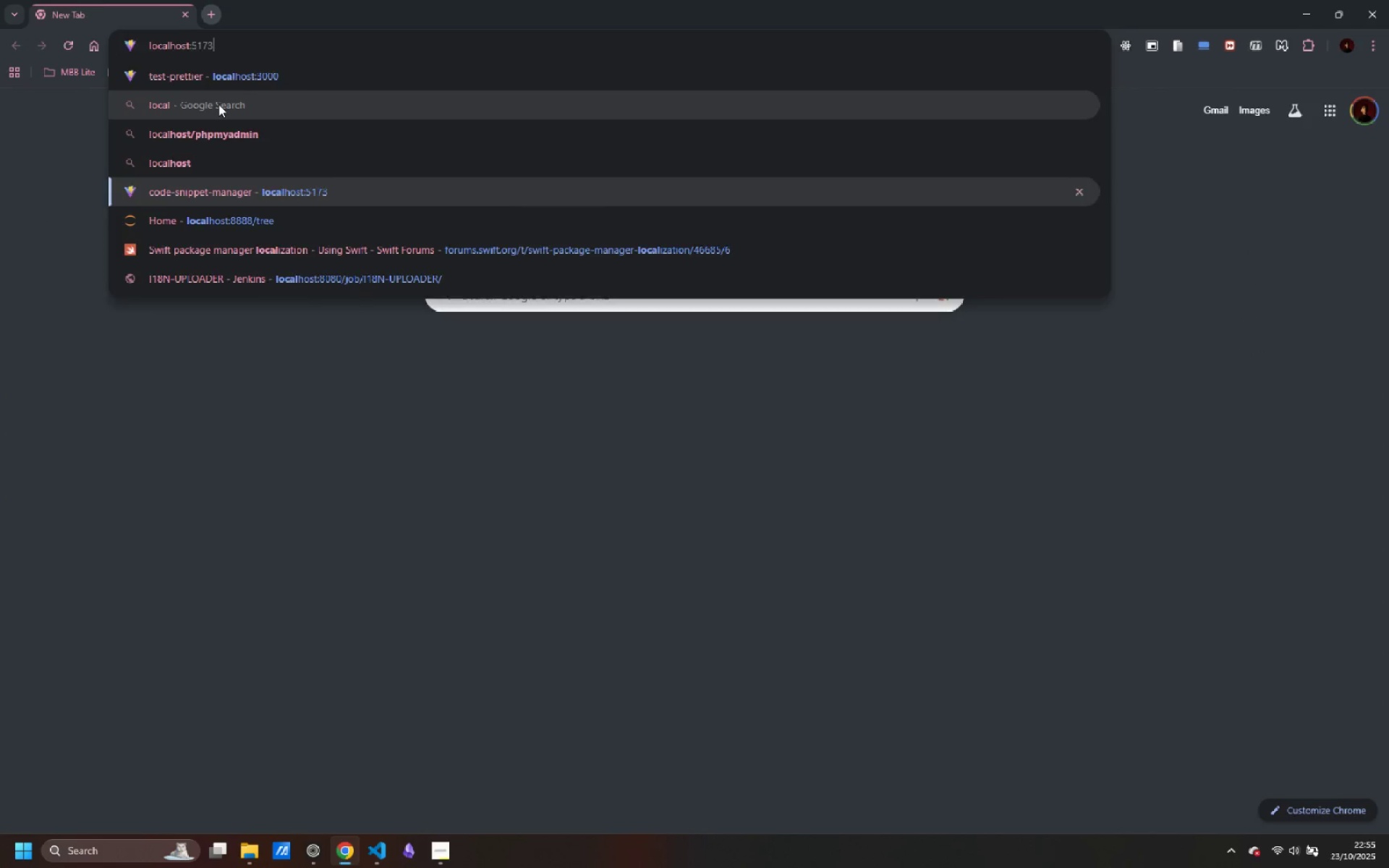 
key(Enter)
 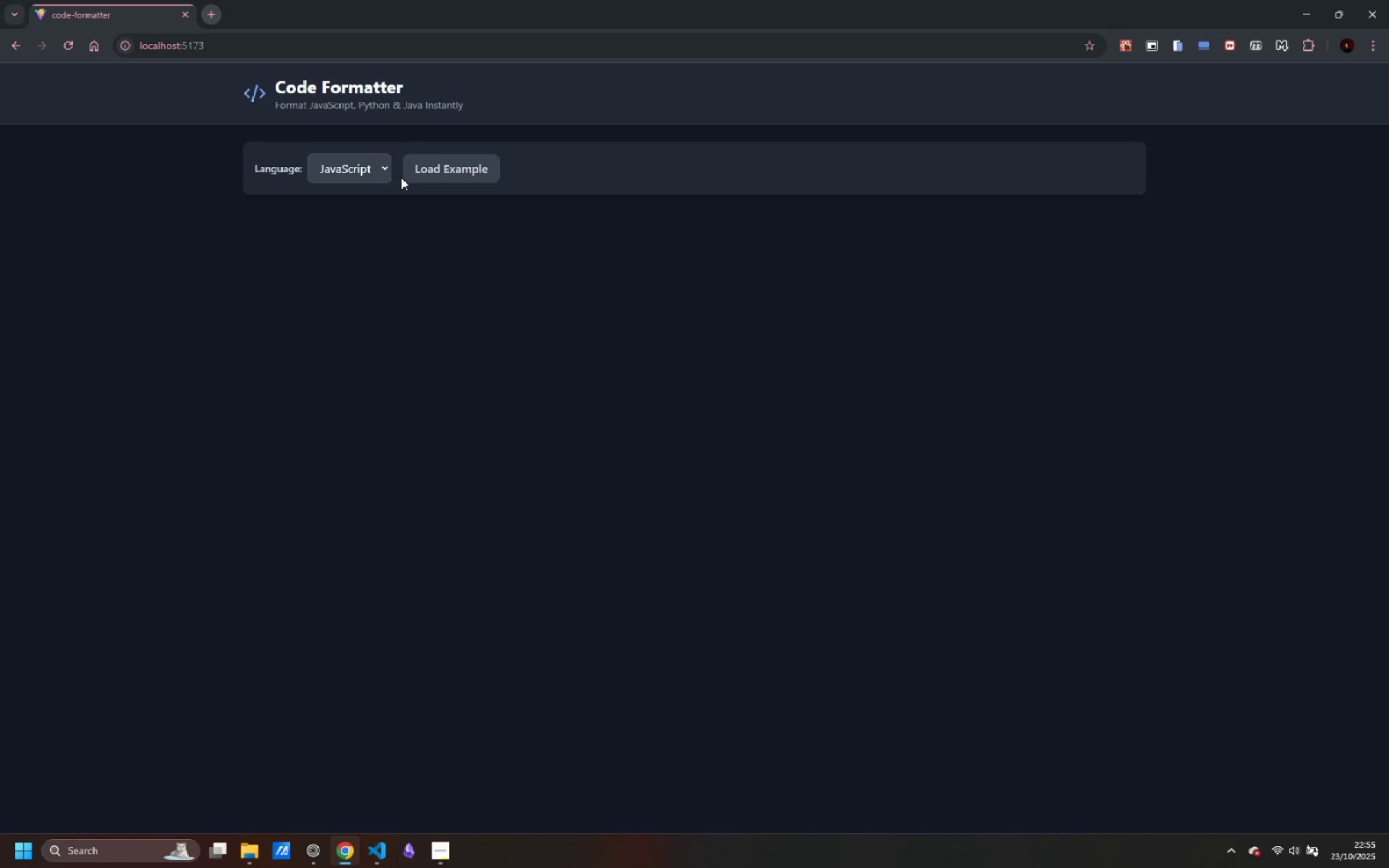 
left_click([366, 168])
 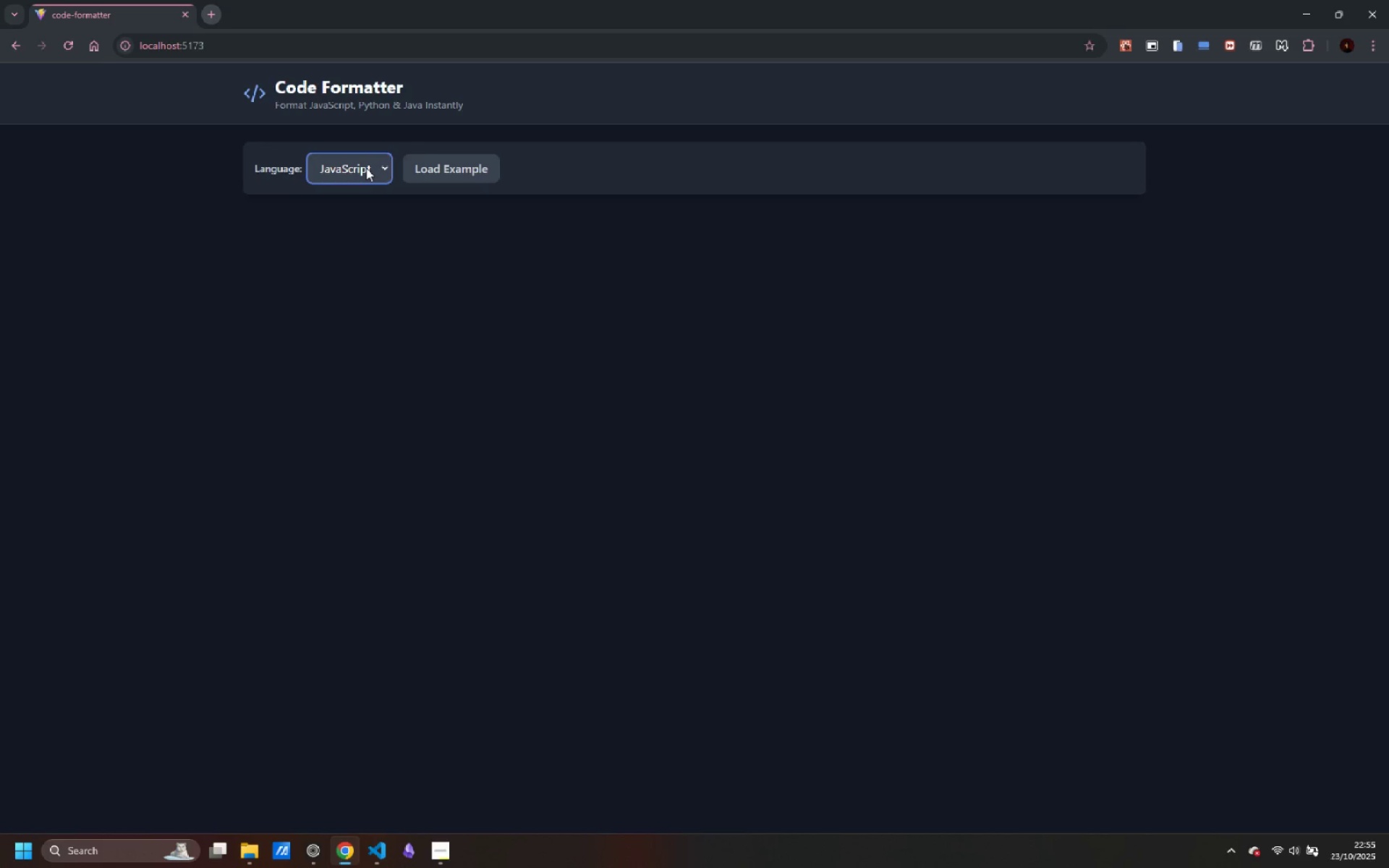 
double_click([366, 168])
 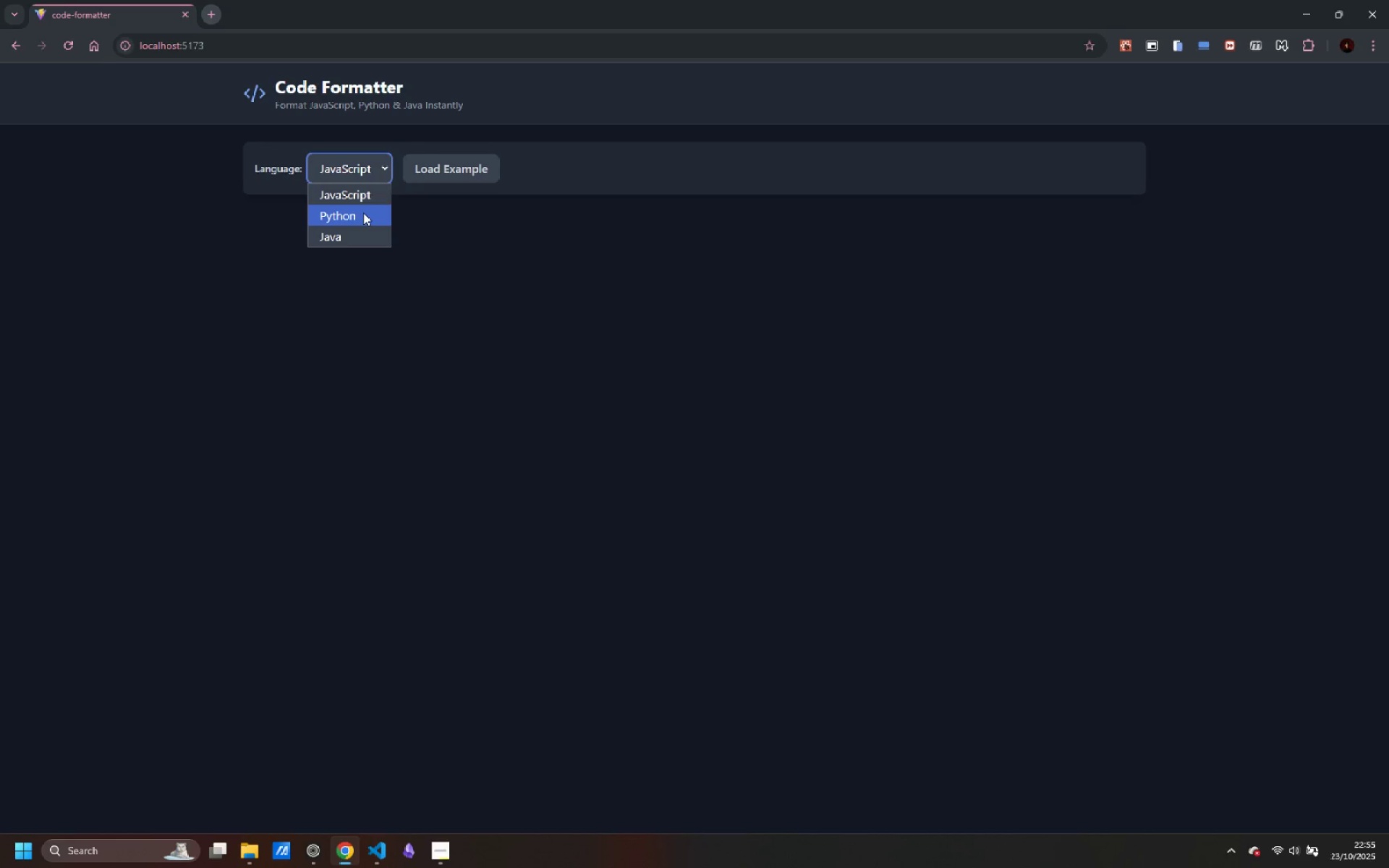 
left_click([363, 216])
 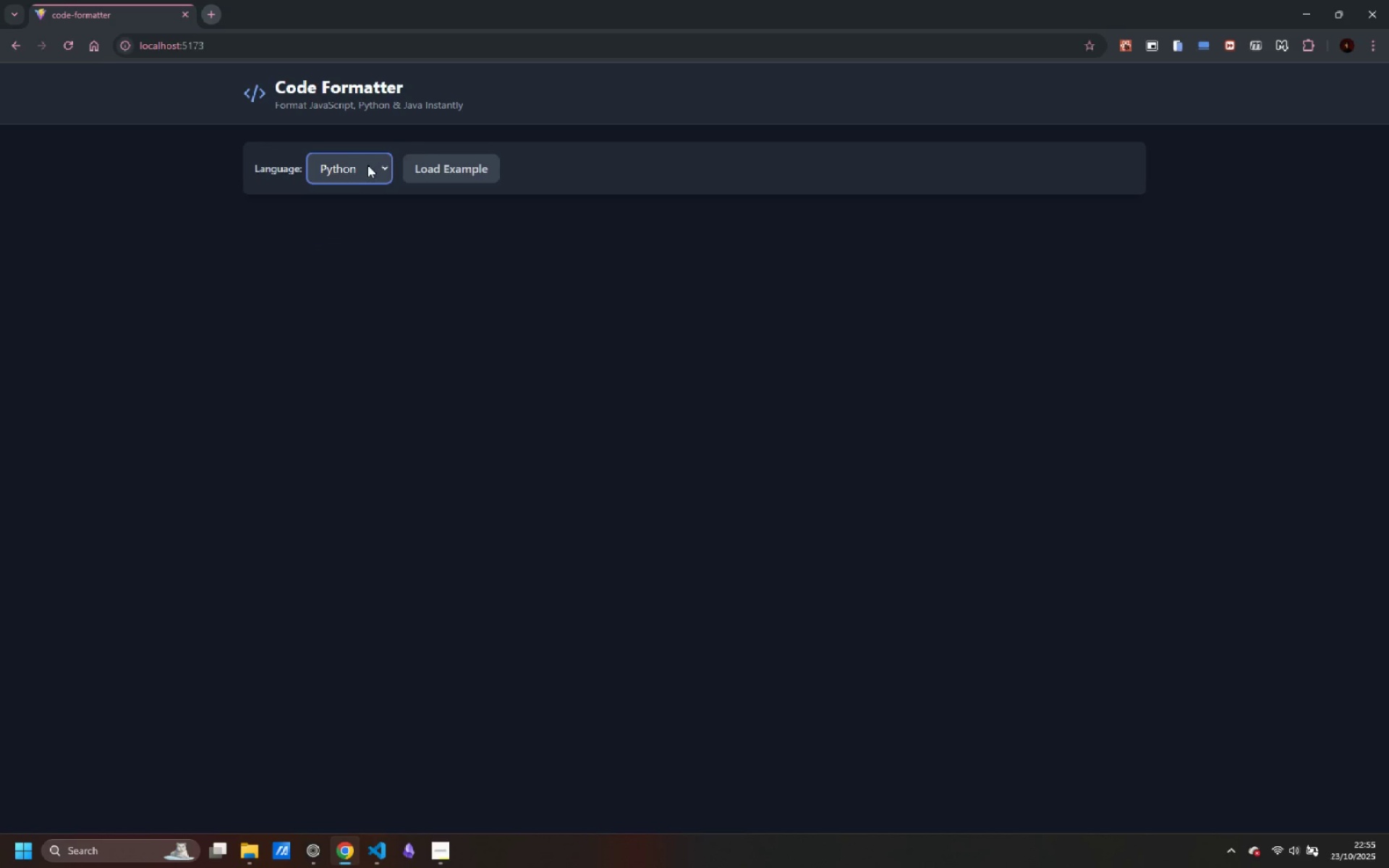 
left_click([368, 165])
 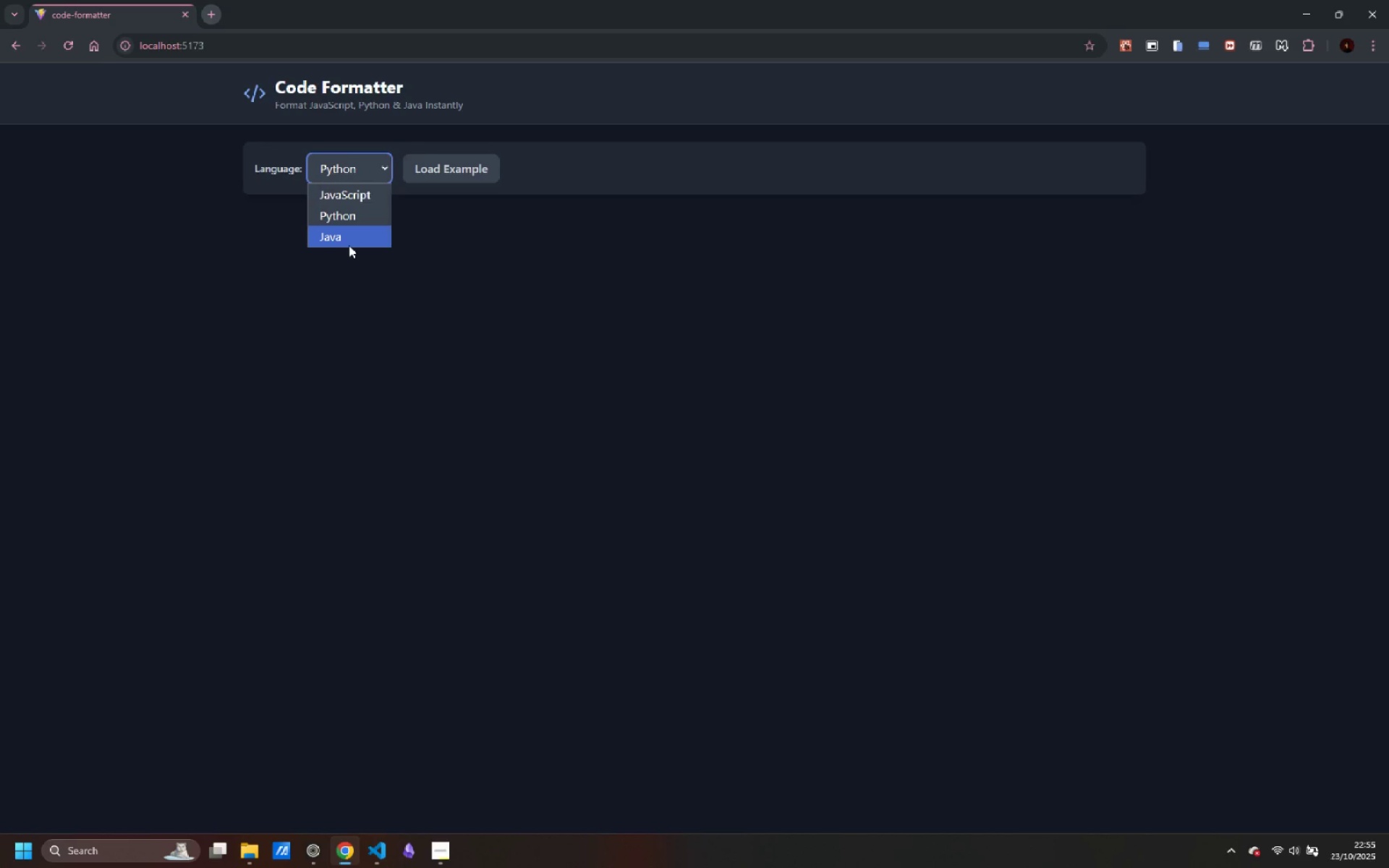 
left_click([349, 245])
 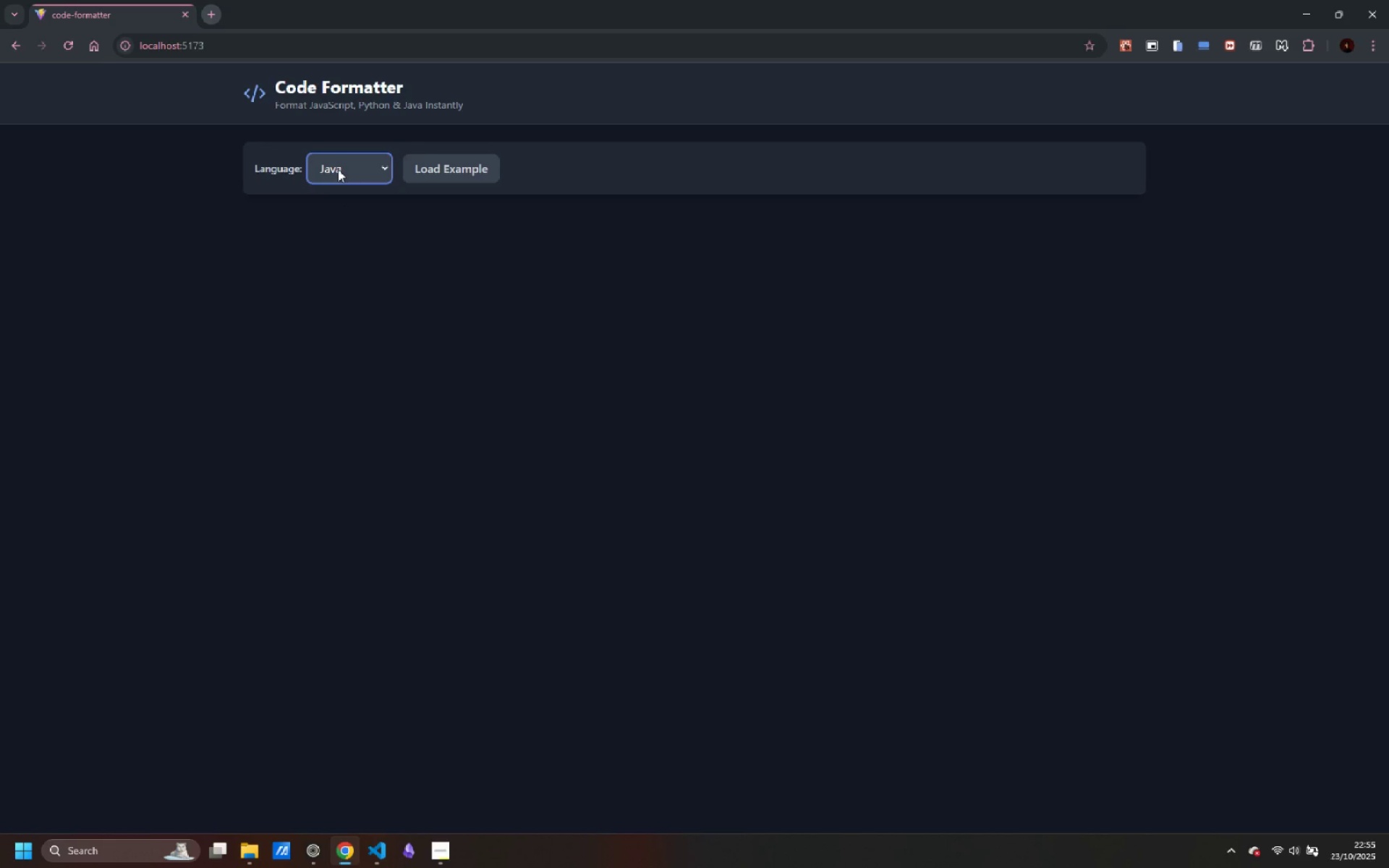 
left_click([338, 169])
 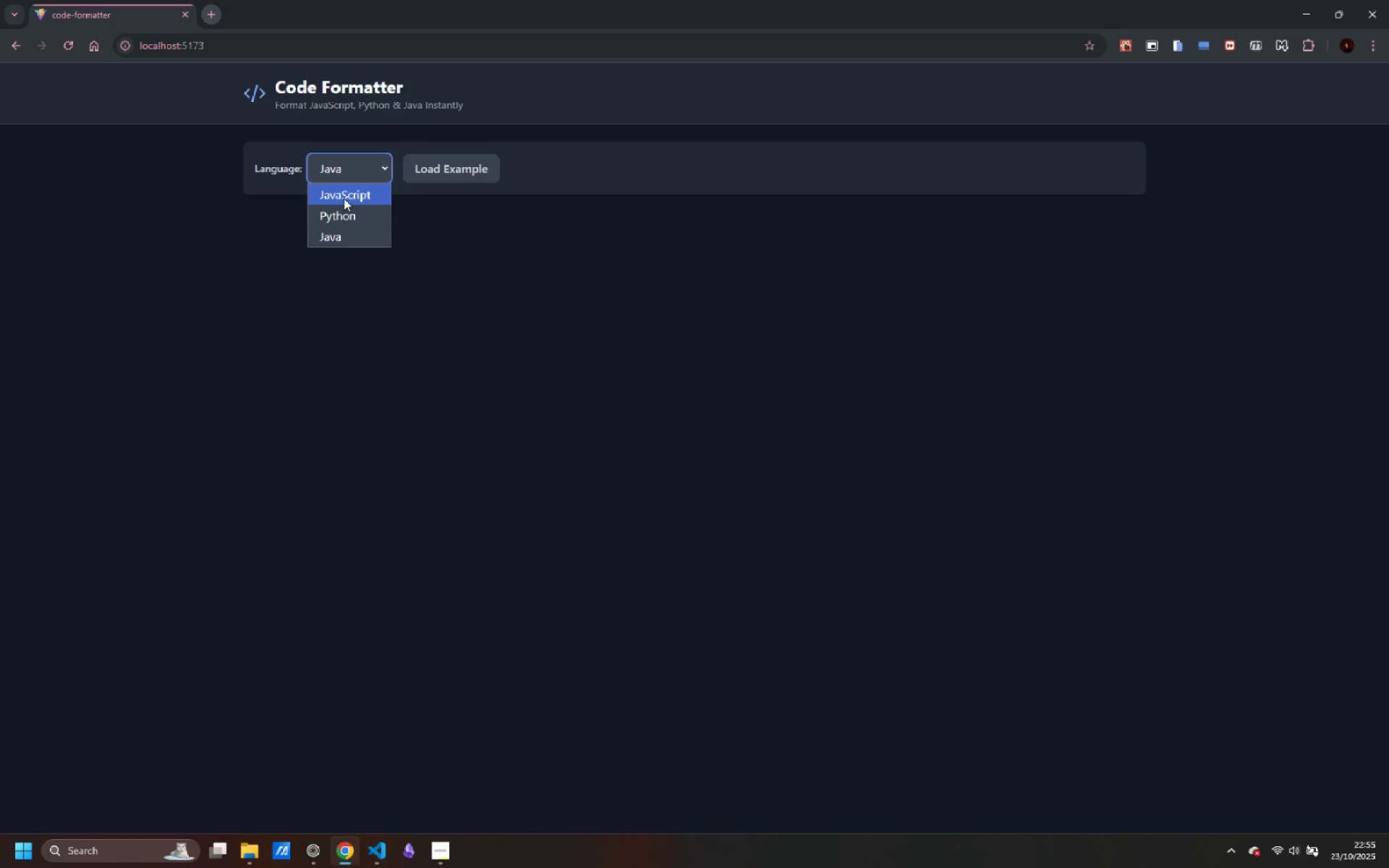 
left_click([344, 198])
 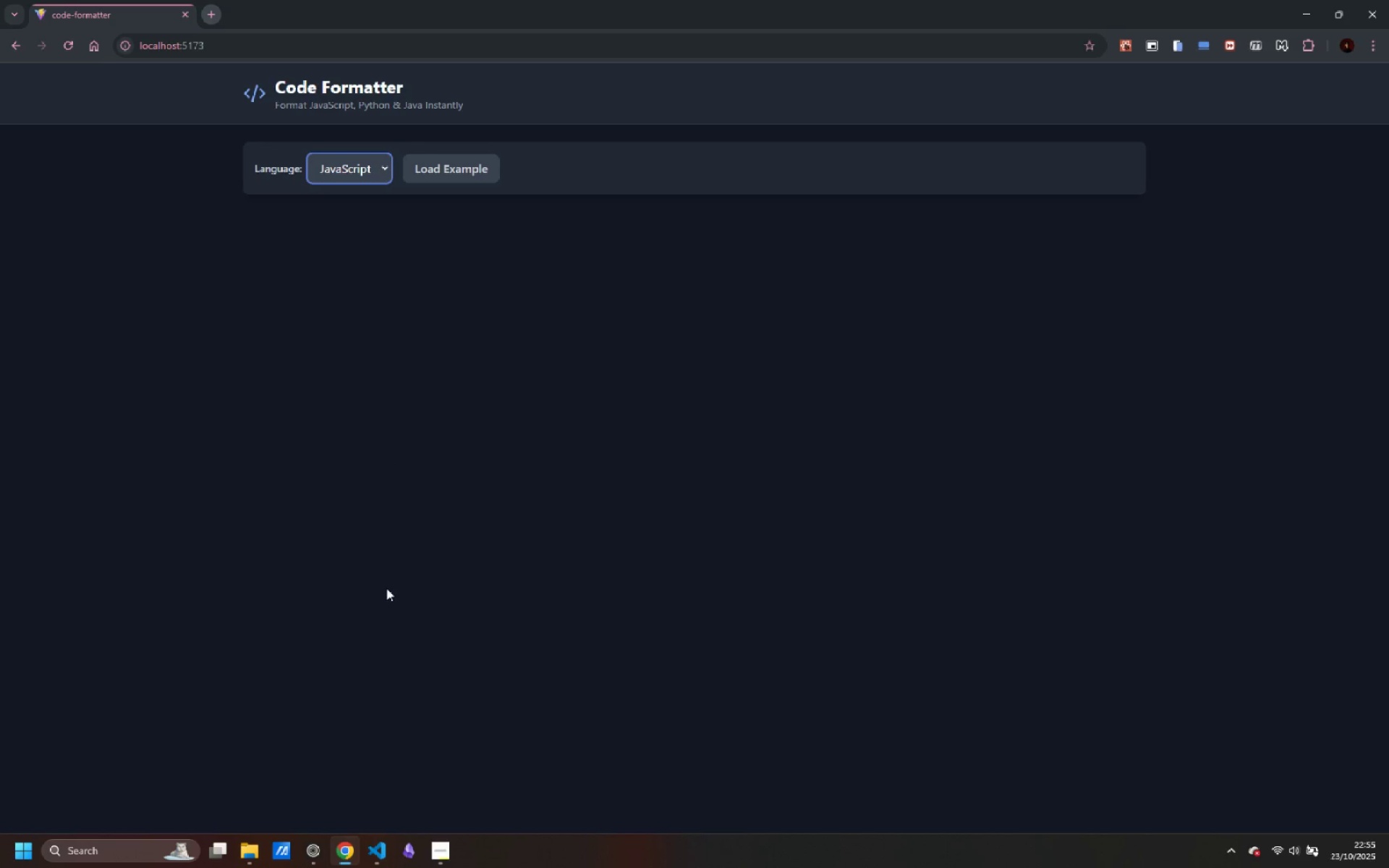 
left_click([381, 854])
 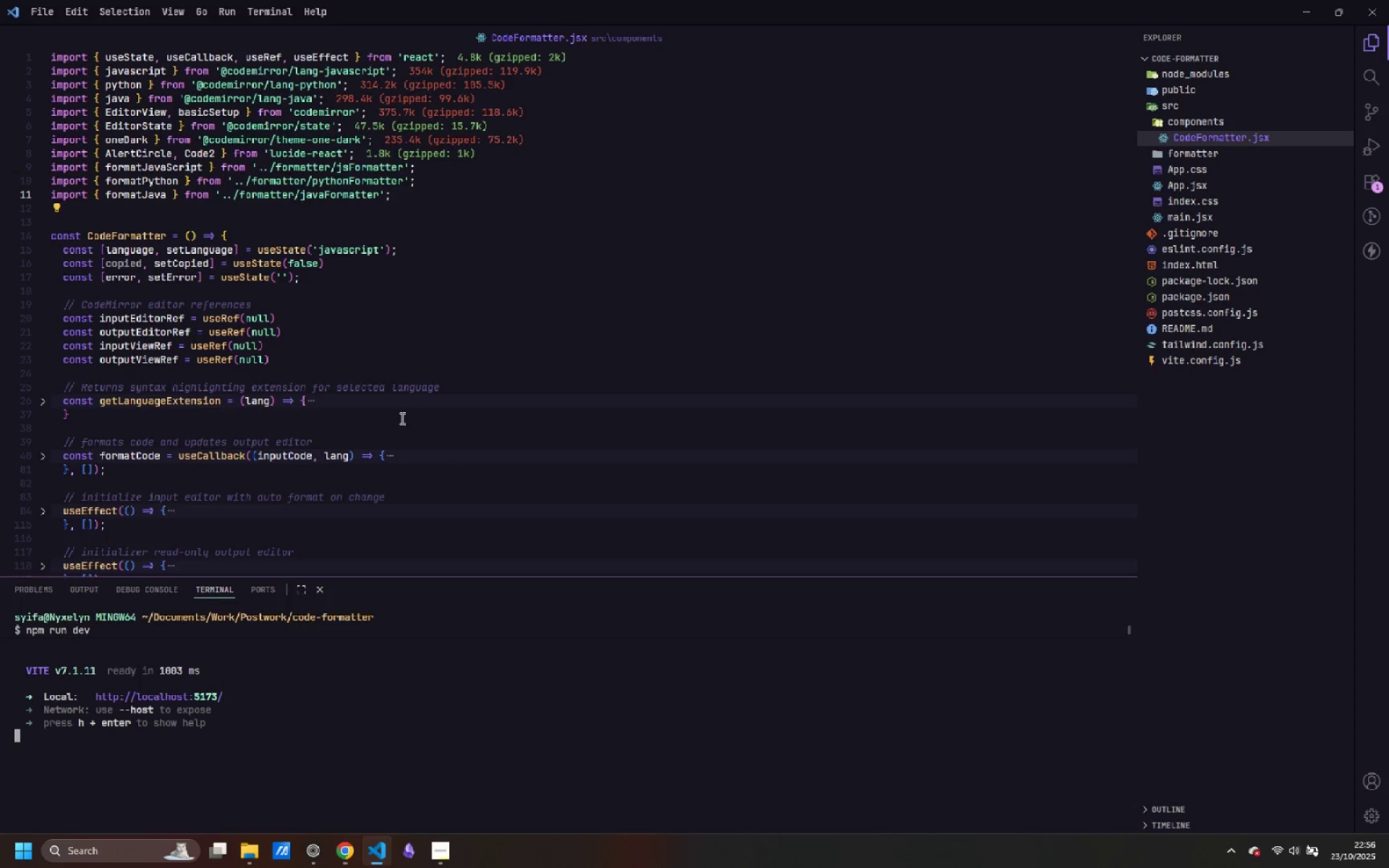 
scroll: coordinate [415, 427], scroll_direction: down, amount: 38.0
 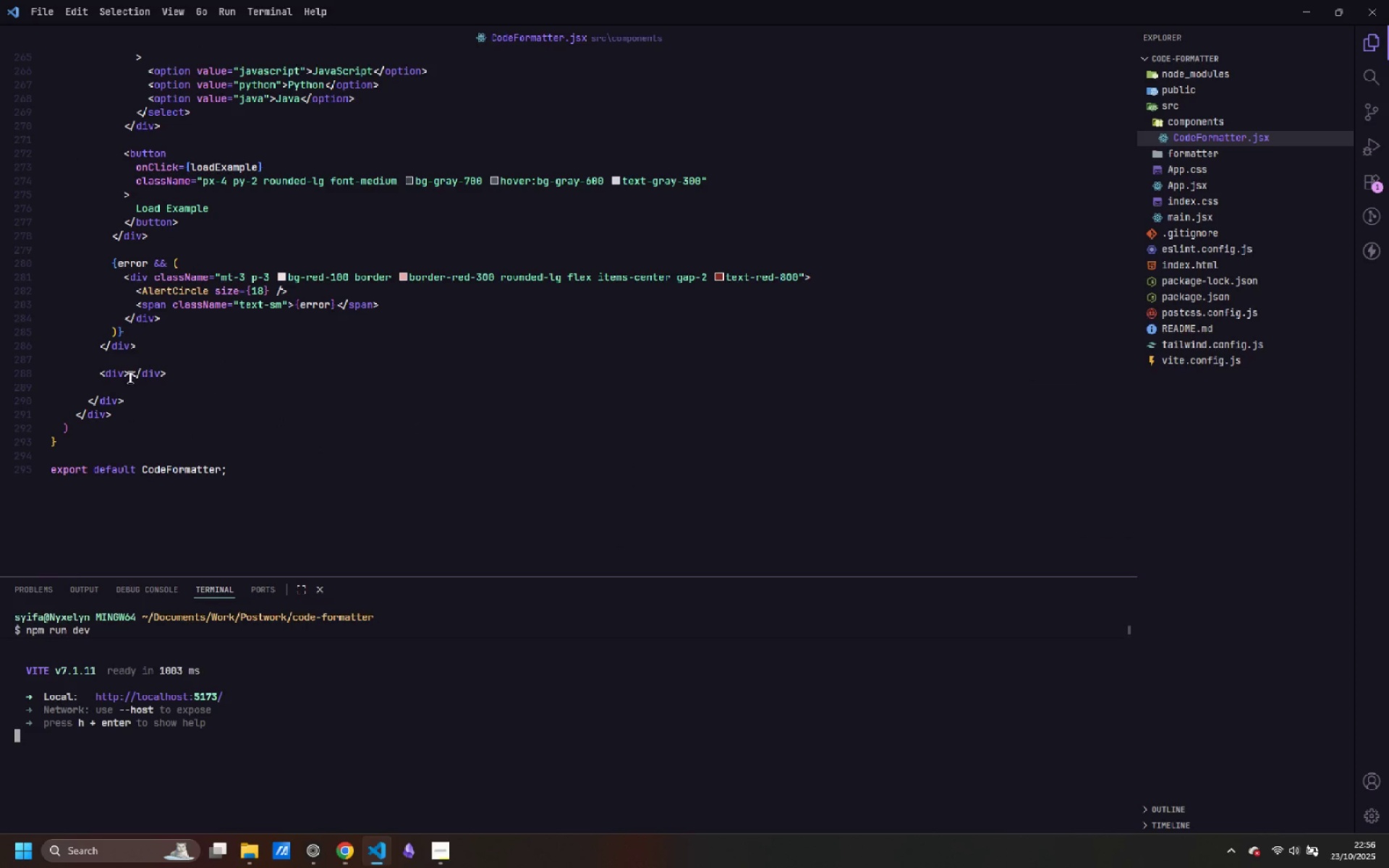 
left_click([129, 377])
 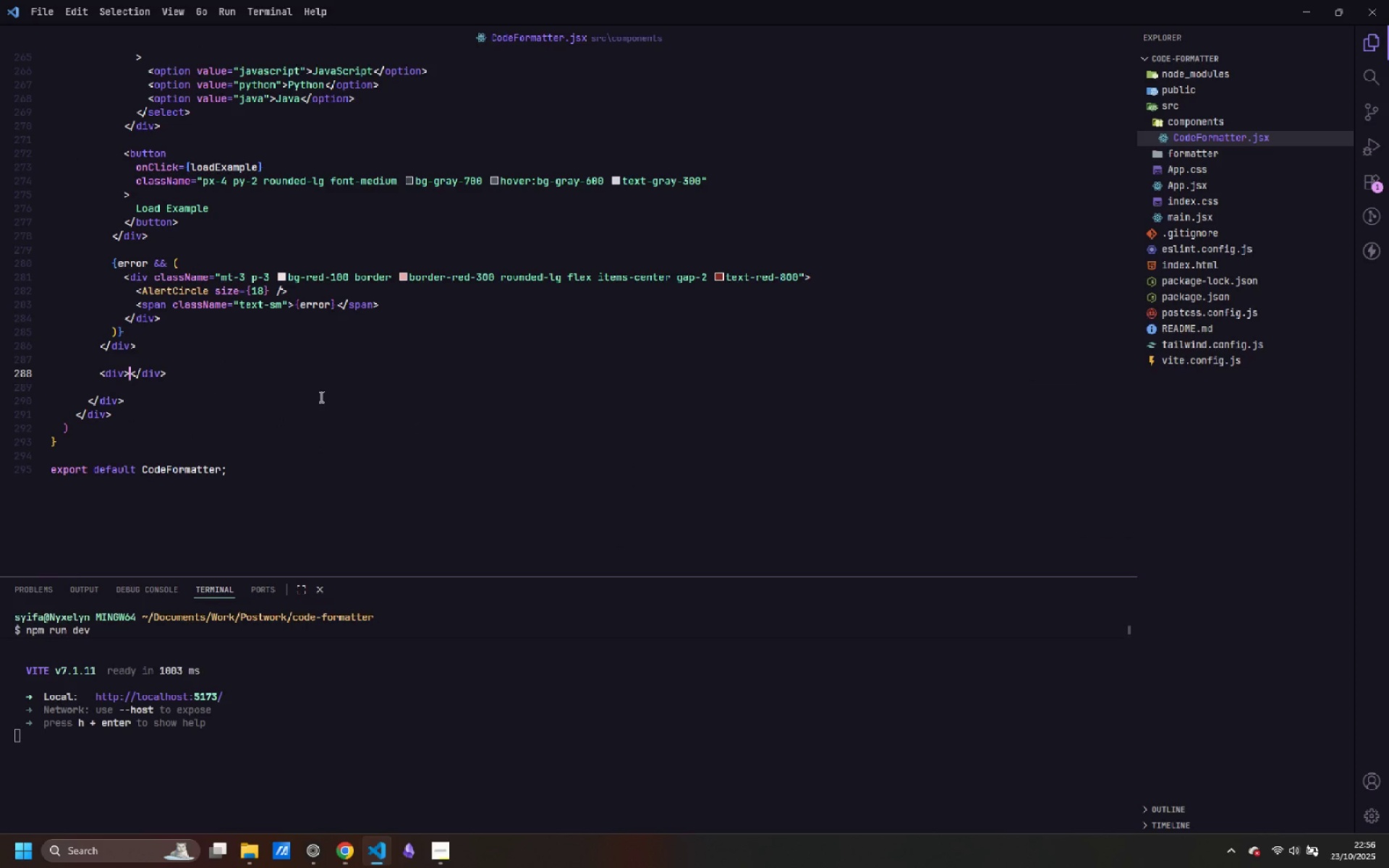 
wait(5.6)
 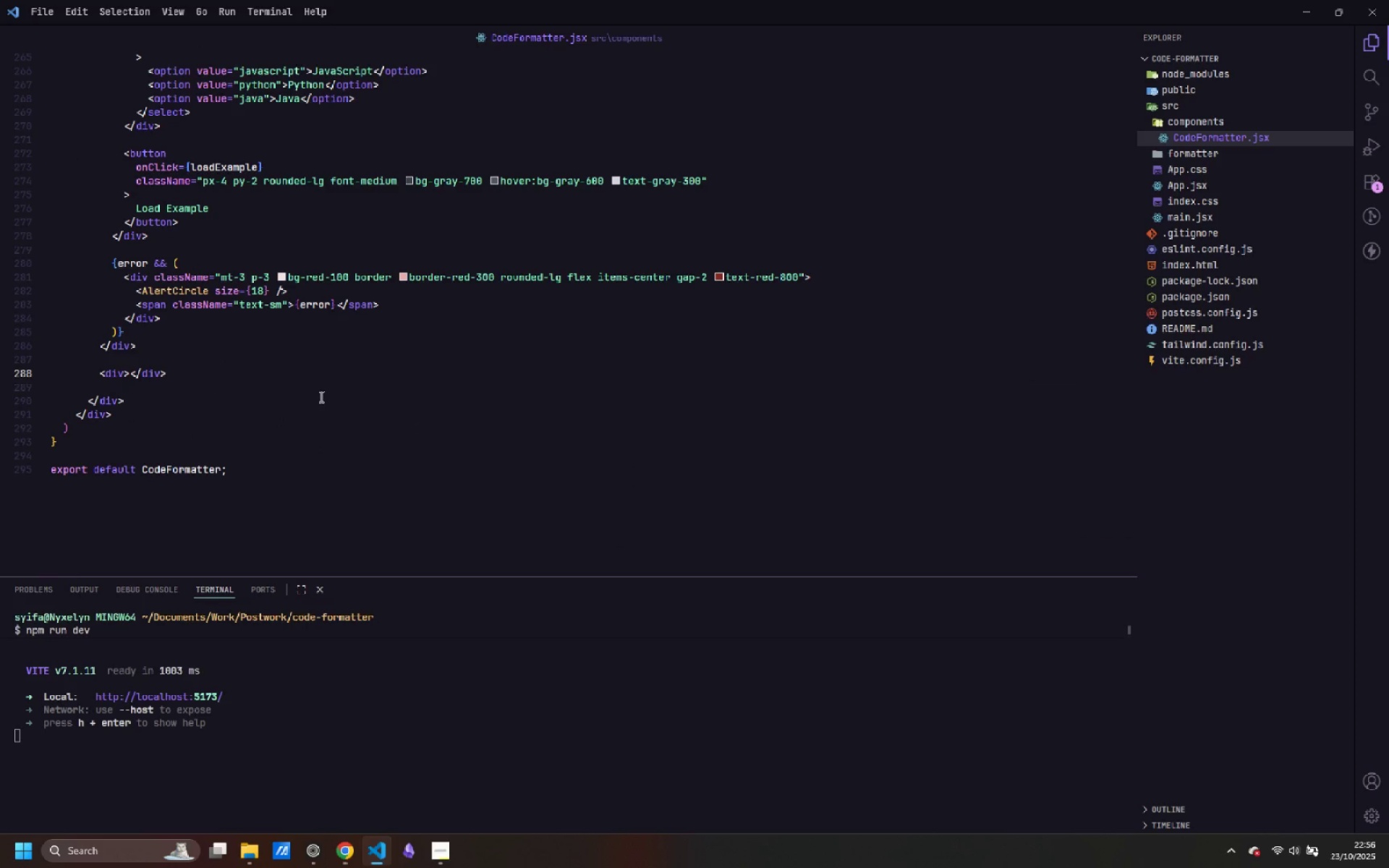 
key(ArrowLeft)
 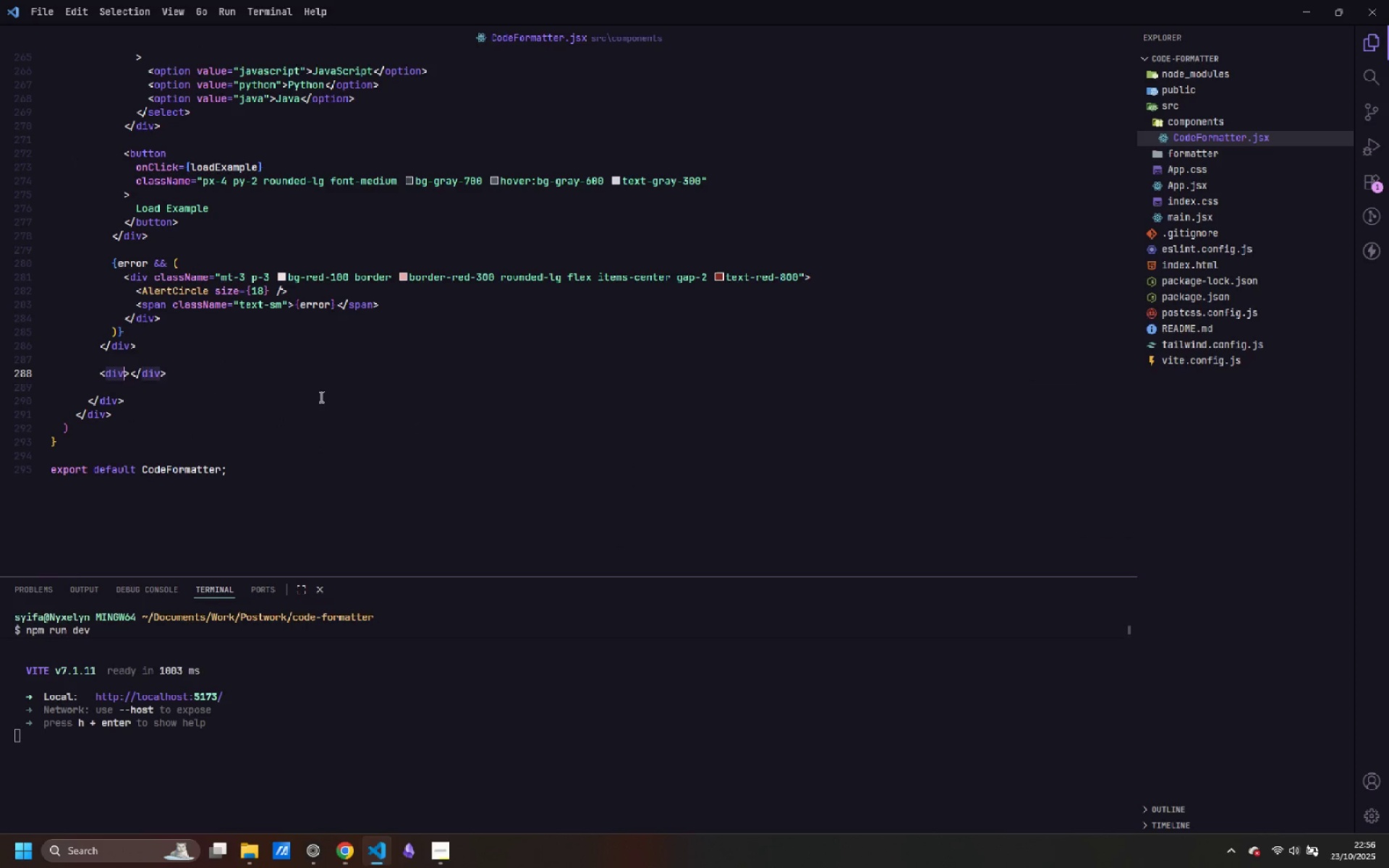 
type( className="")
 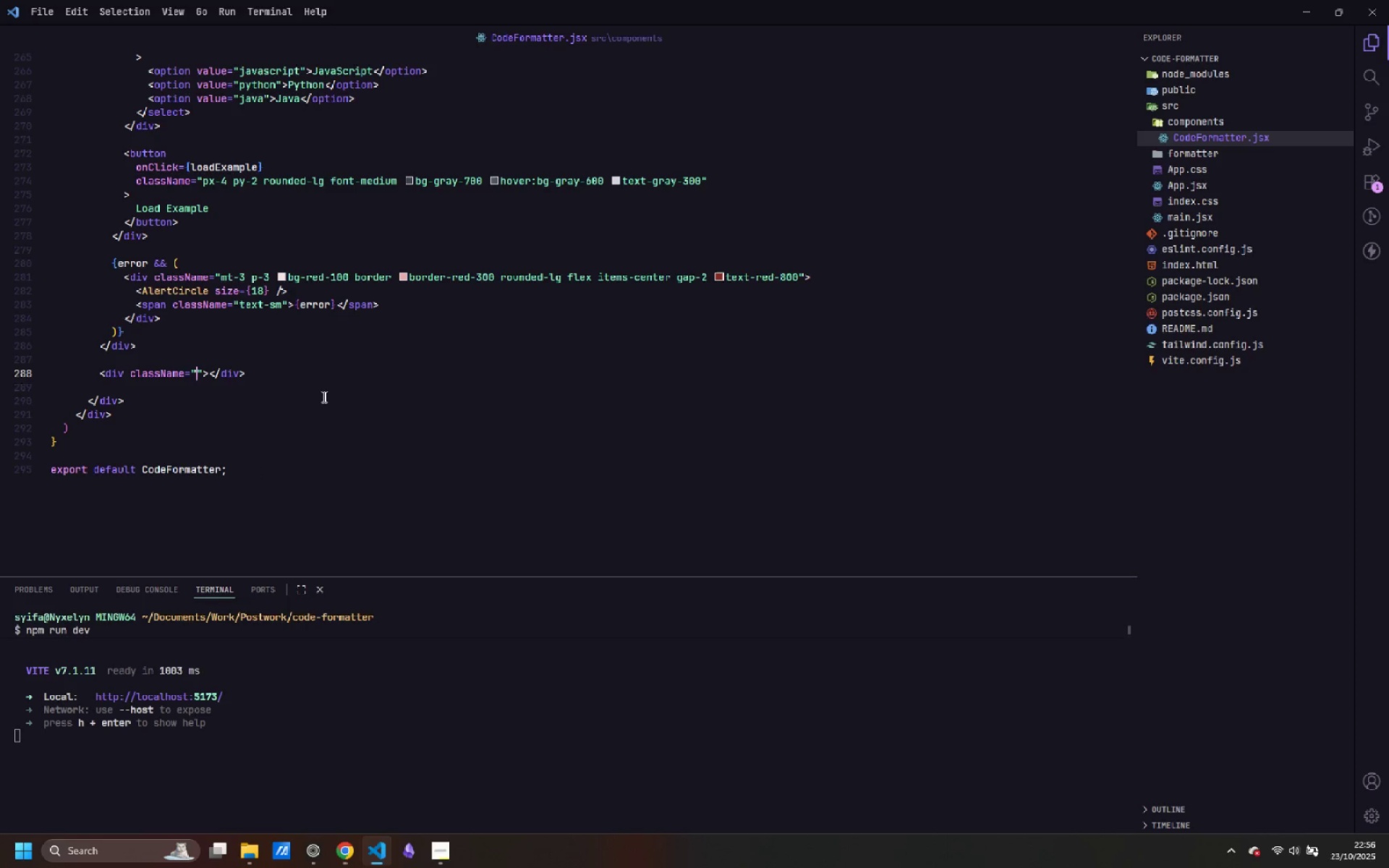 
 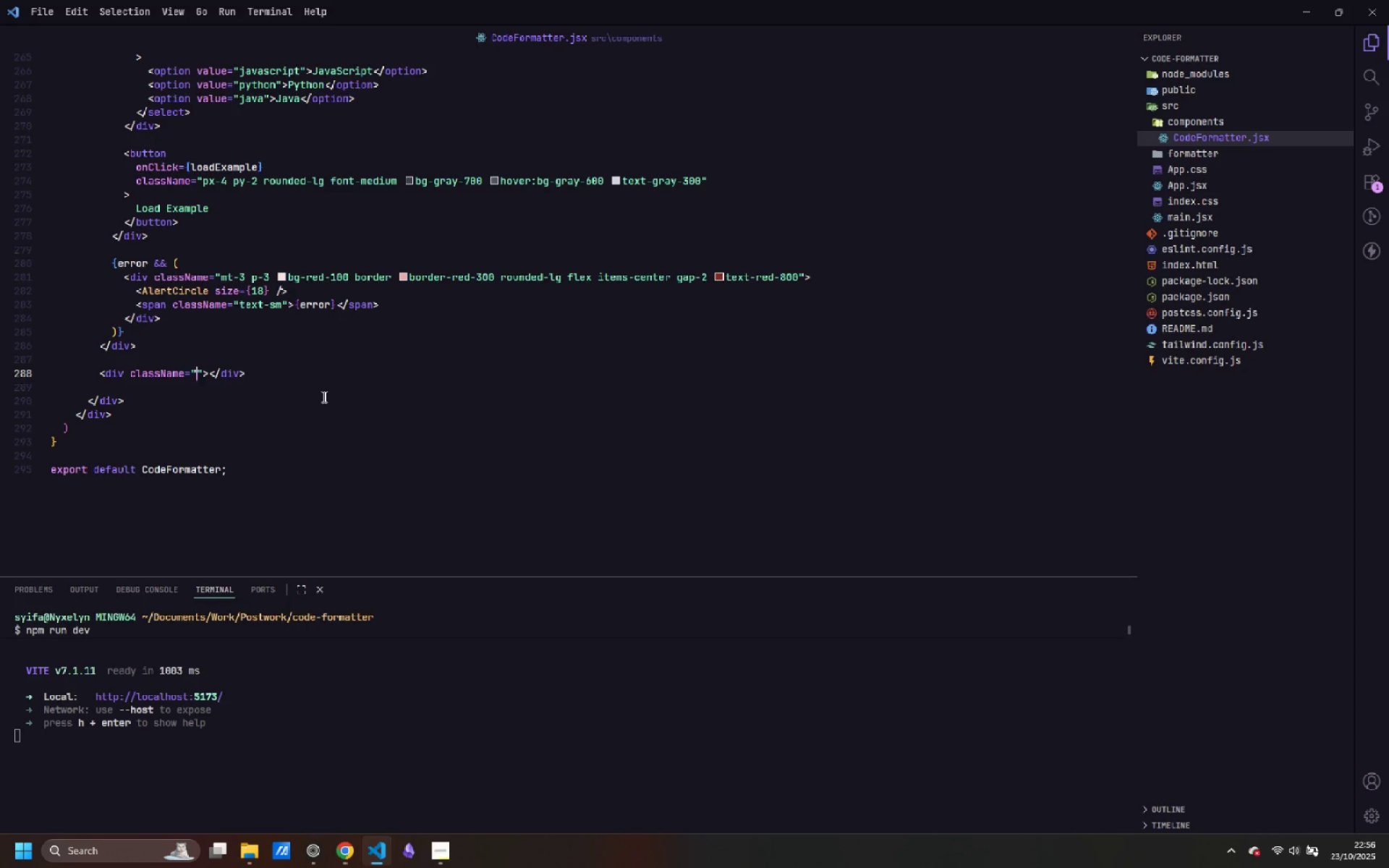 
key(ArrowLeft)
 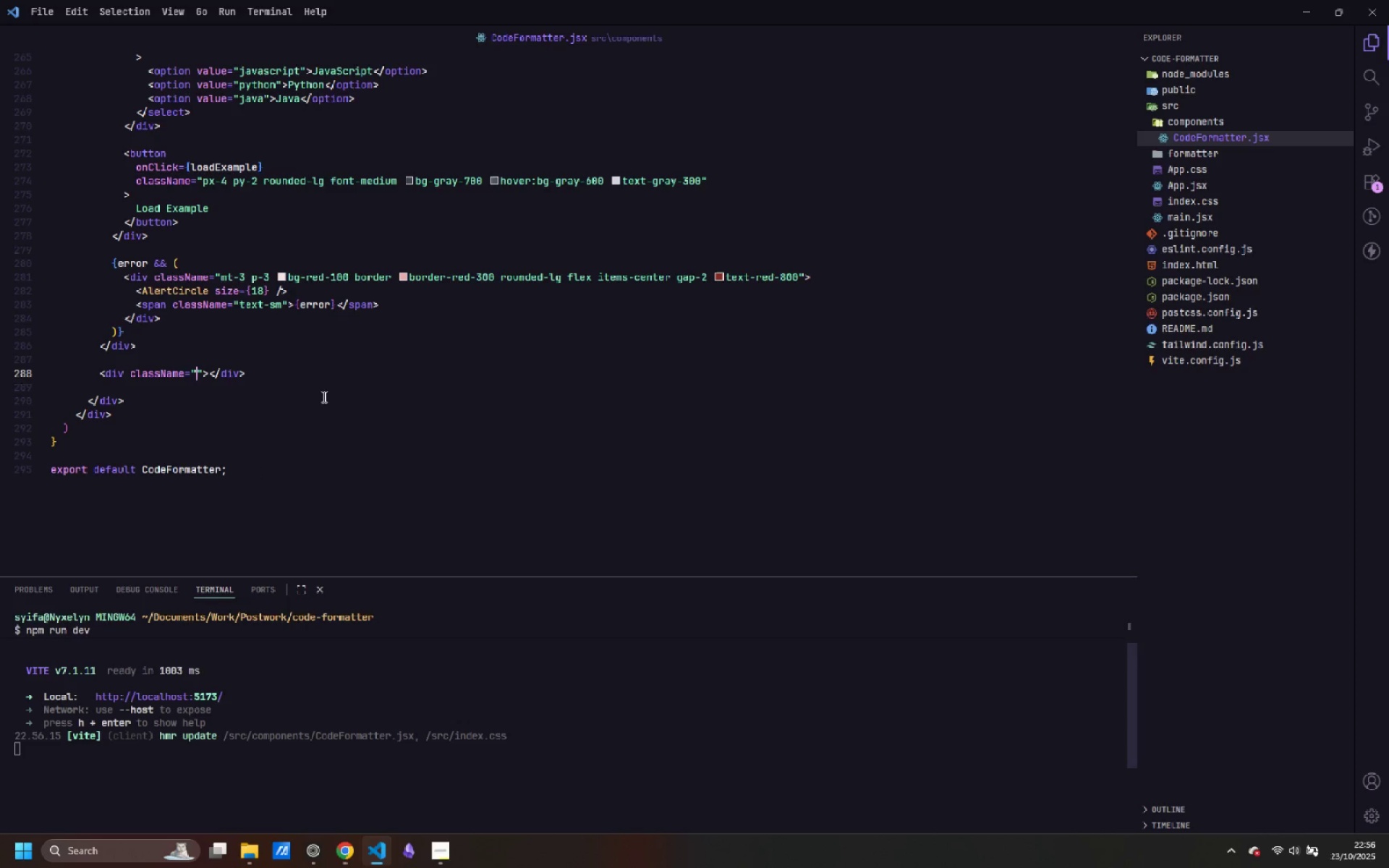 
key(Control+ControlLeft)
 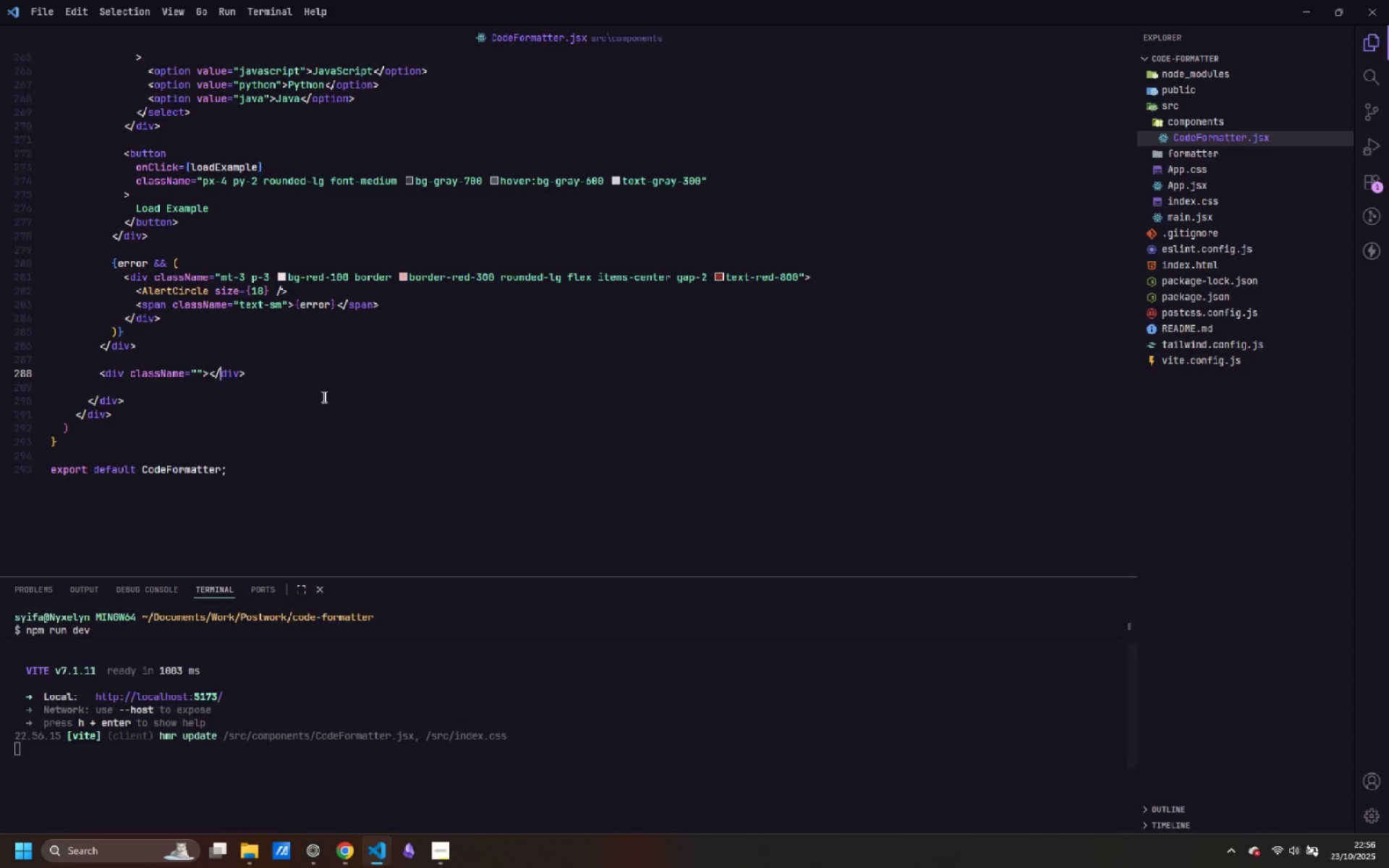 
key(Control+ArrowRight)
 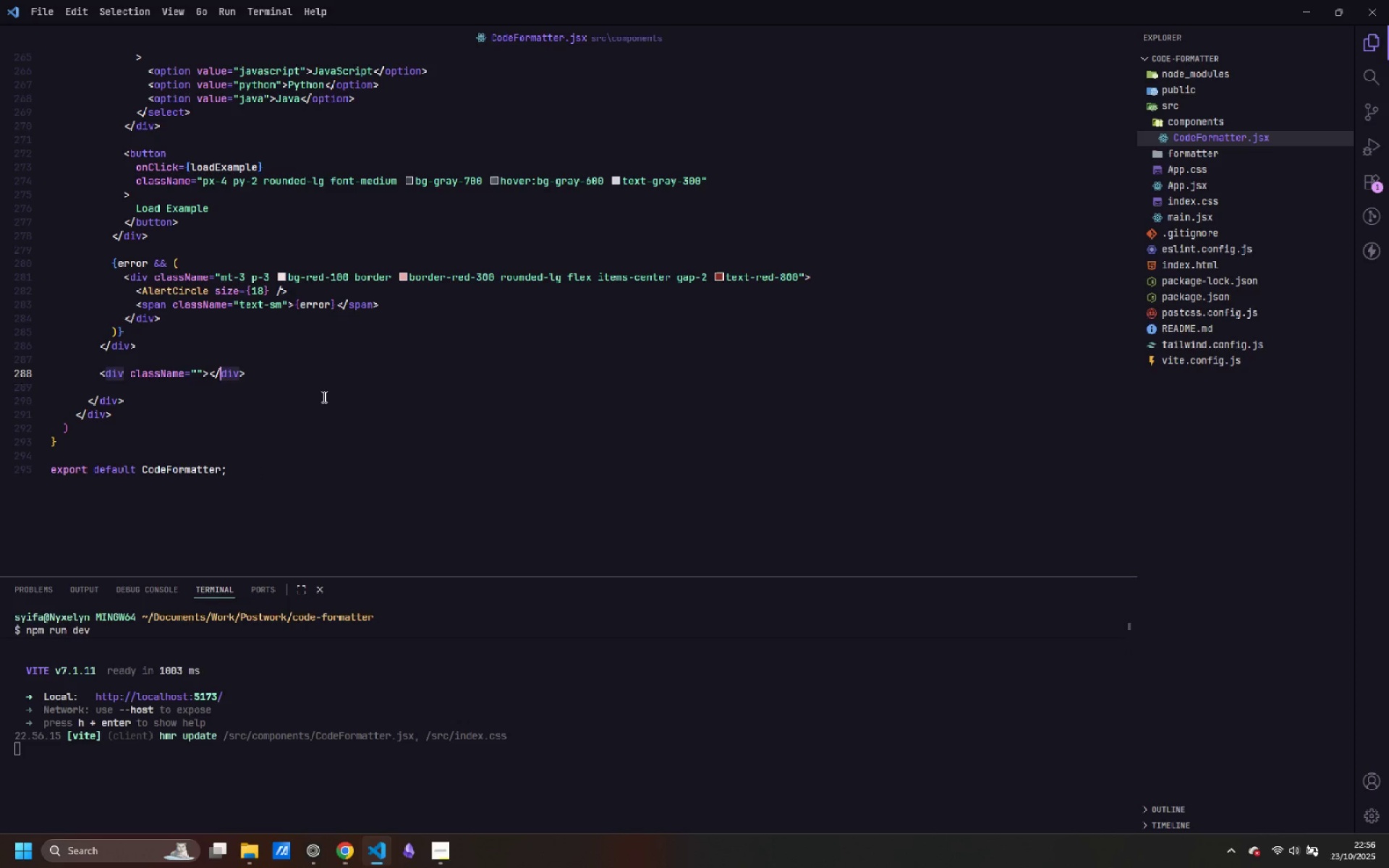 
key(ArrowLeft)
 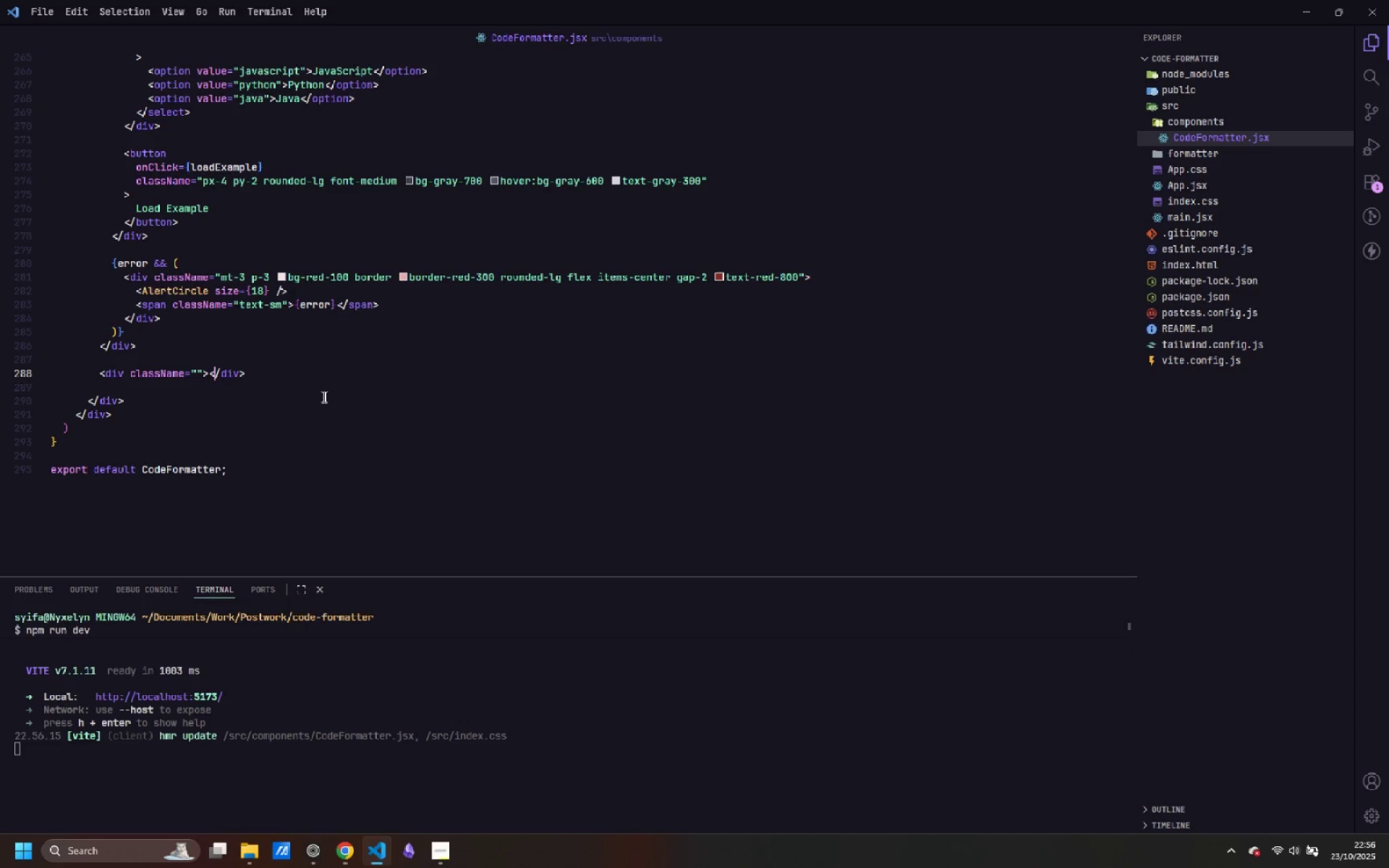 
key(ArrowLeft)
 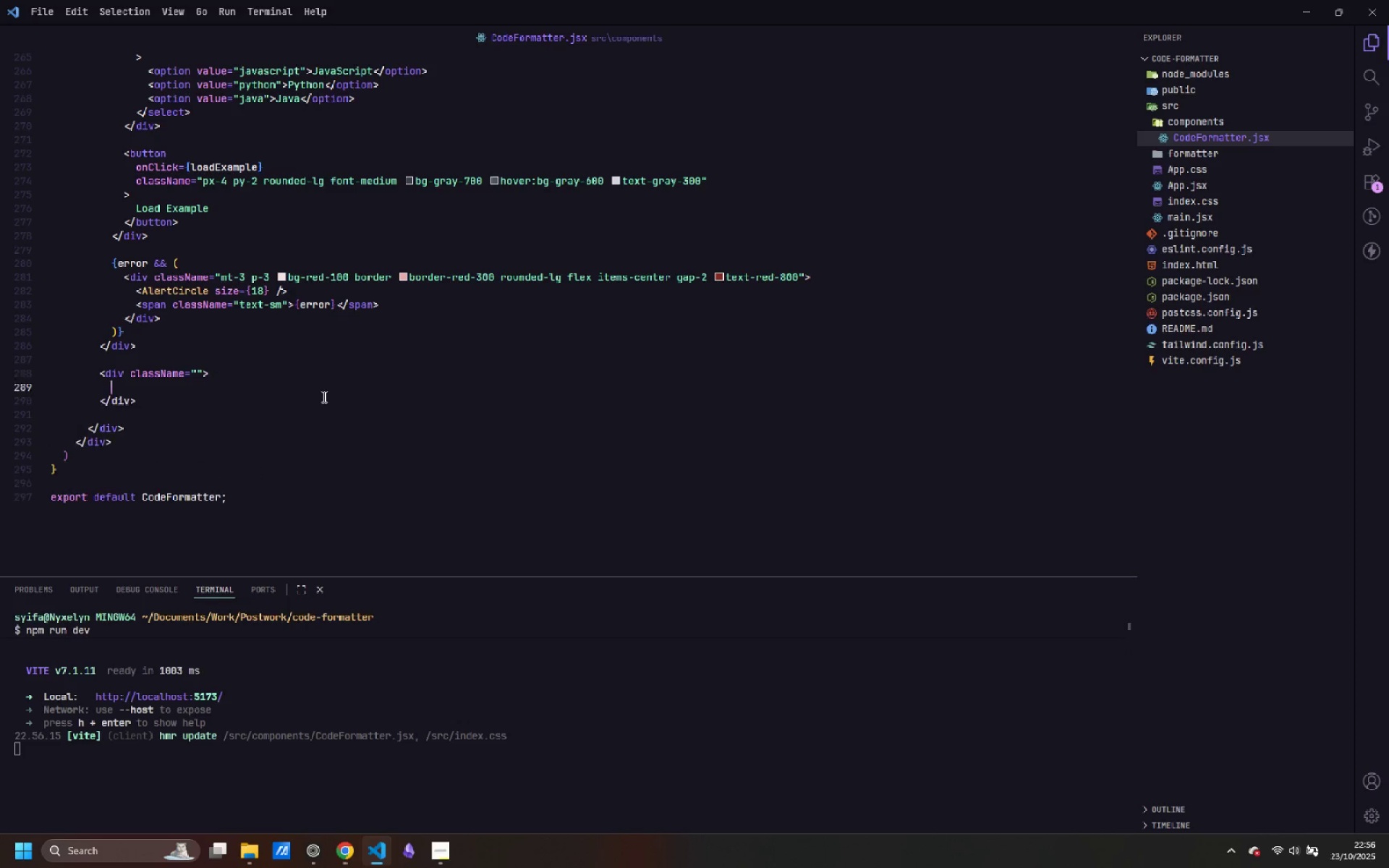 
key(Enter)
 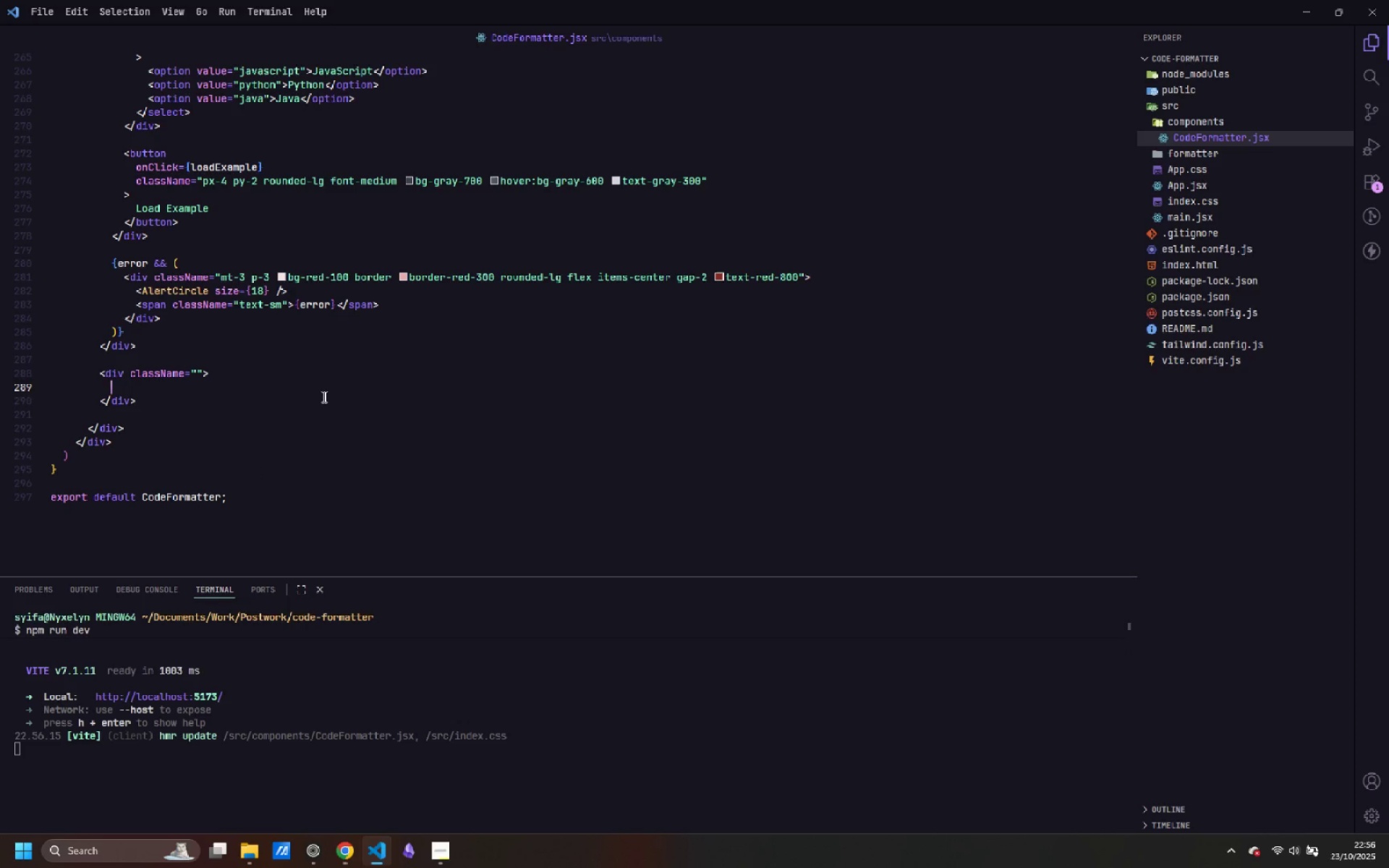 
key(ArrowUp)
 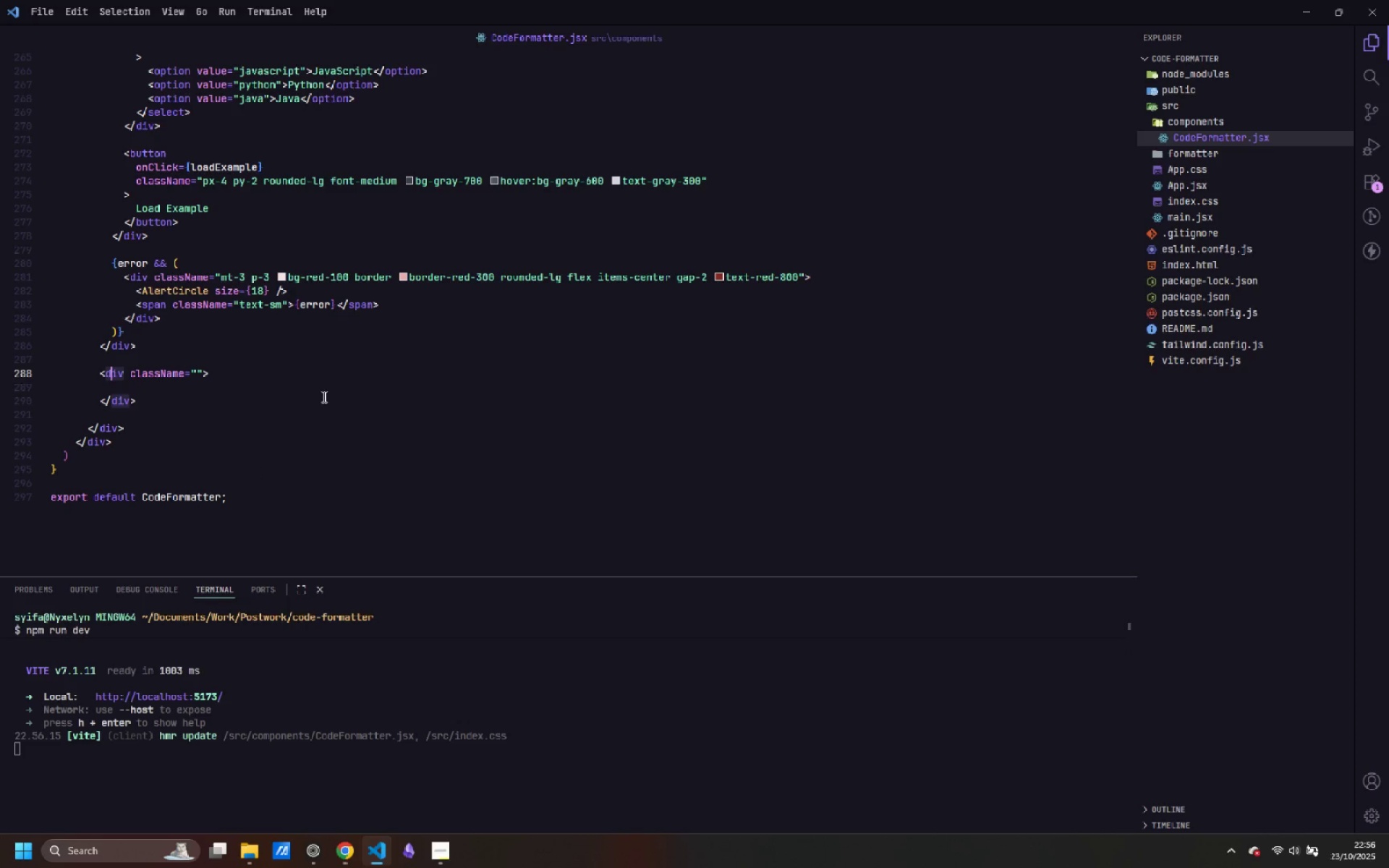 
key(Control+ArrowRight)
 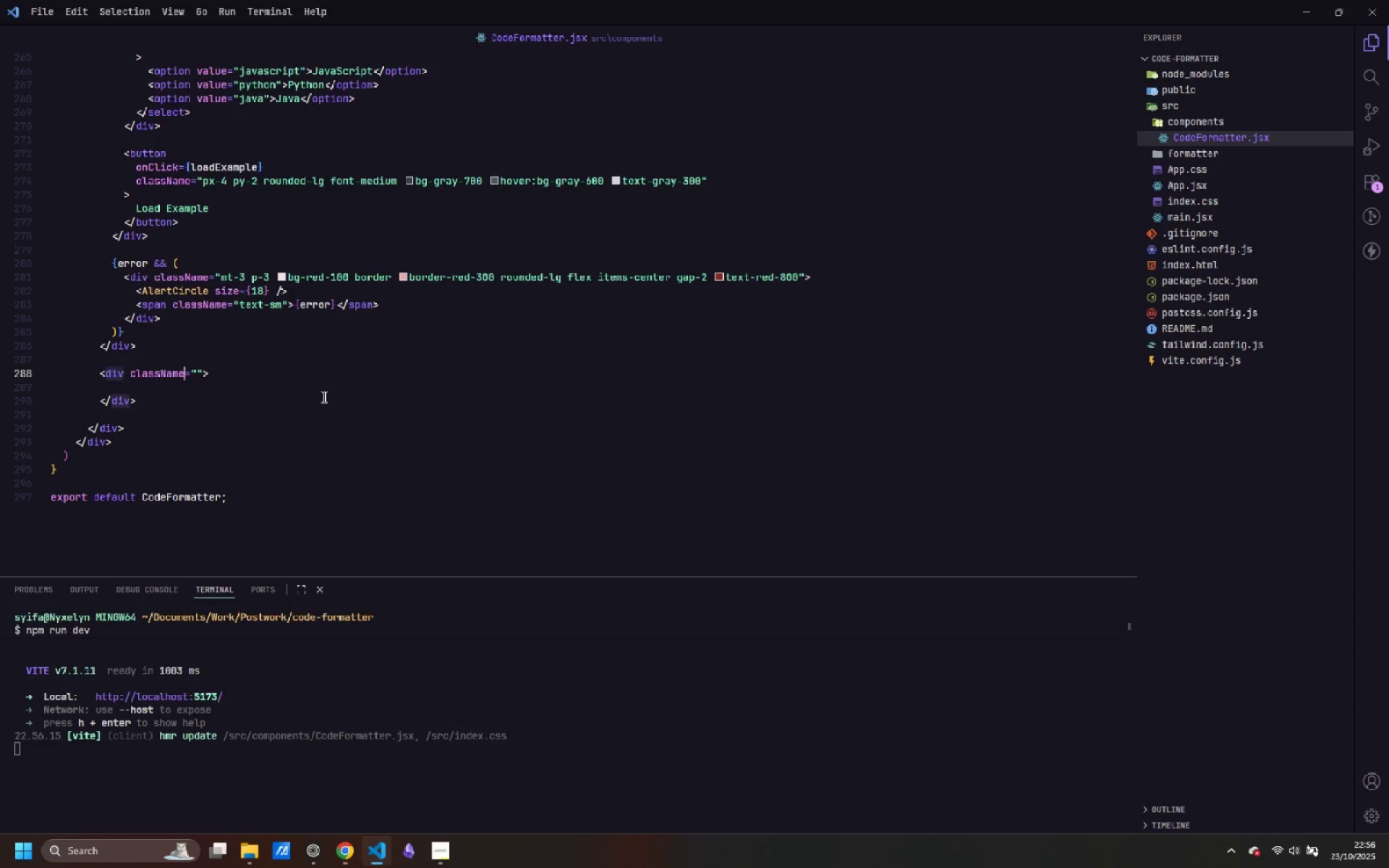 
key(Control+ArrowRight)
 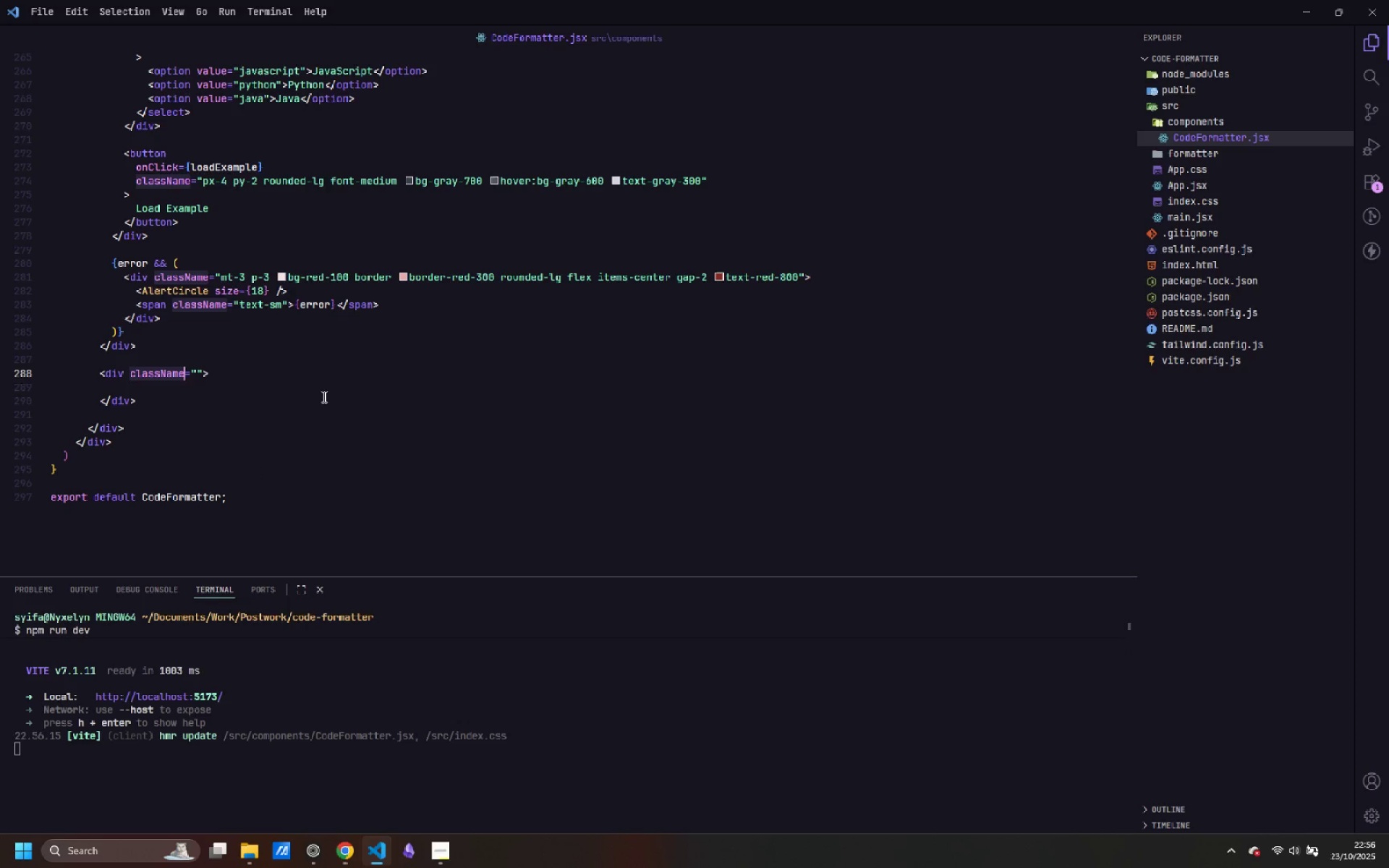 
key(Control+ArrowRight)
 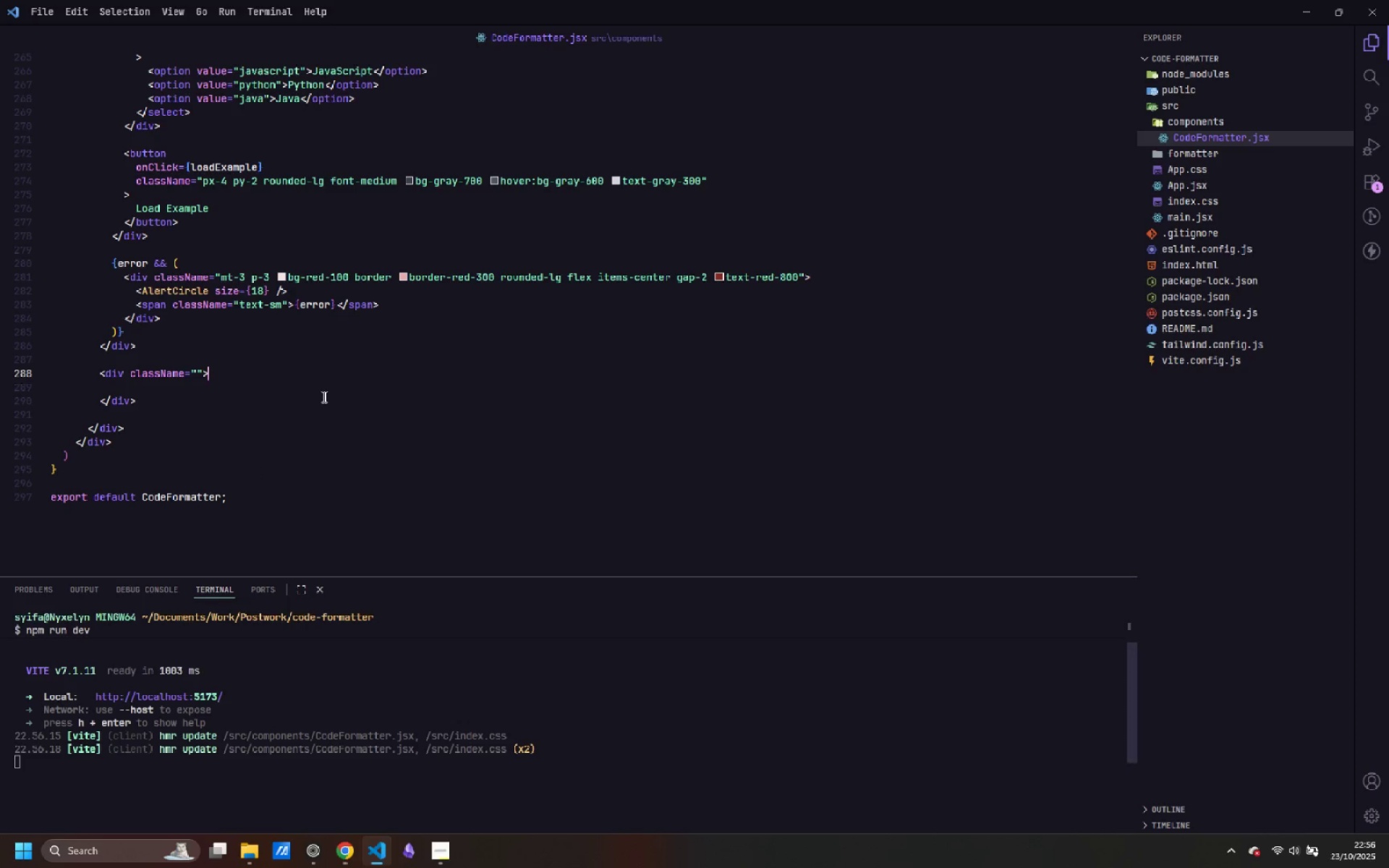 
key(ArrowLeft)
 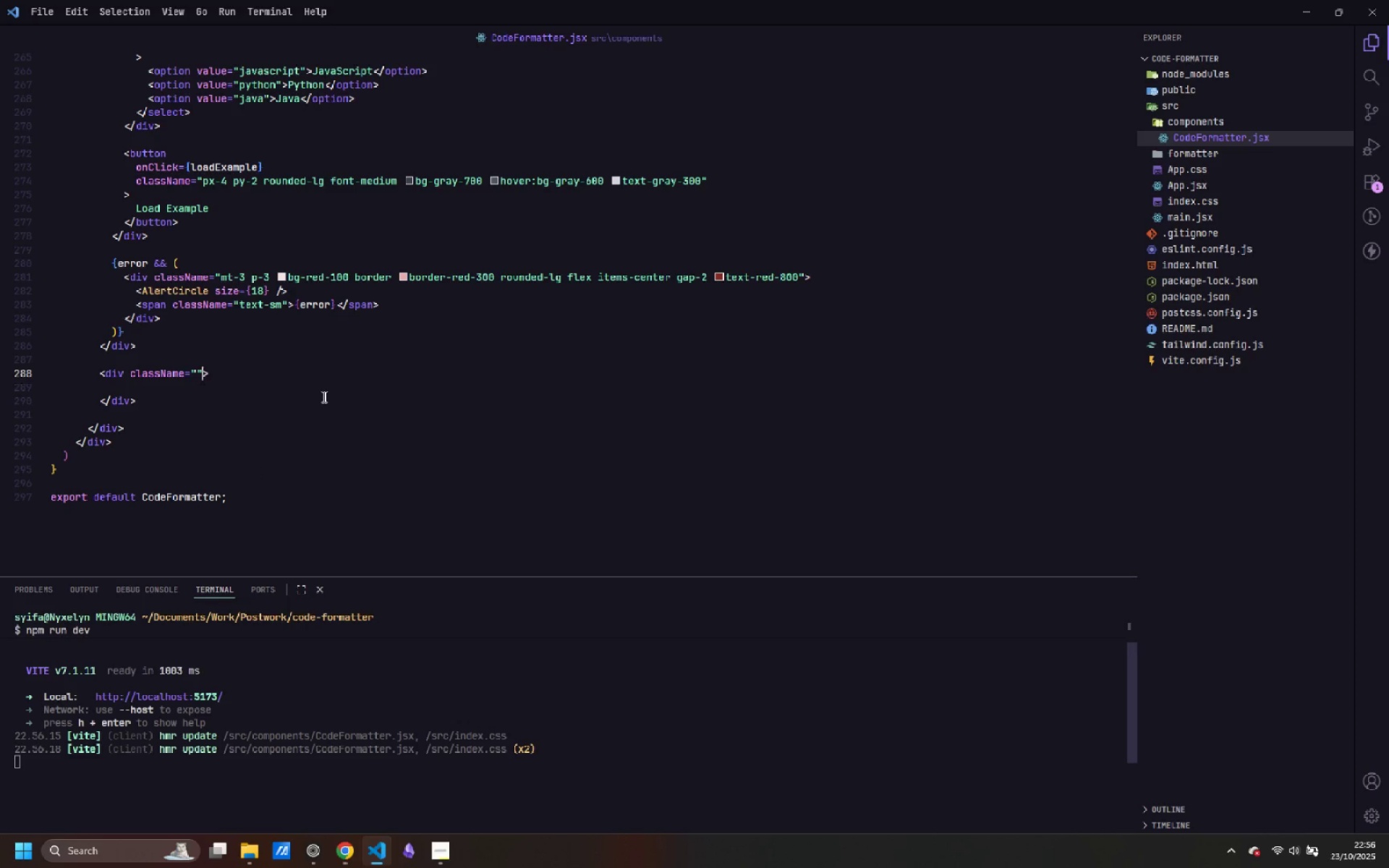 
key(ArrowLeft)
 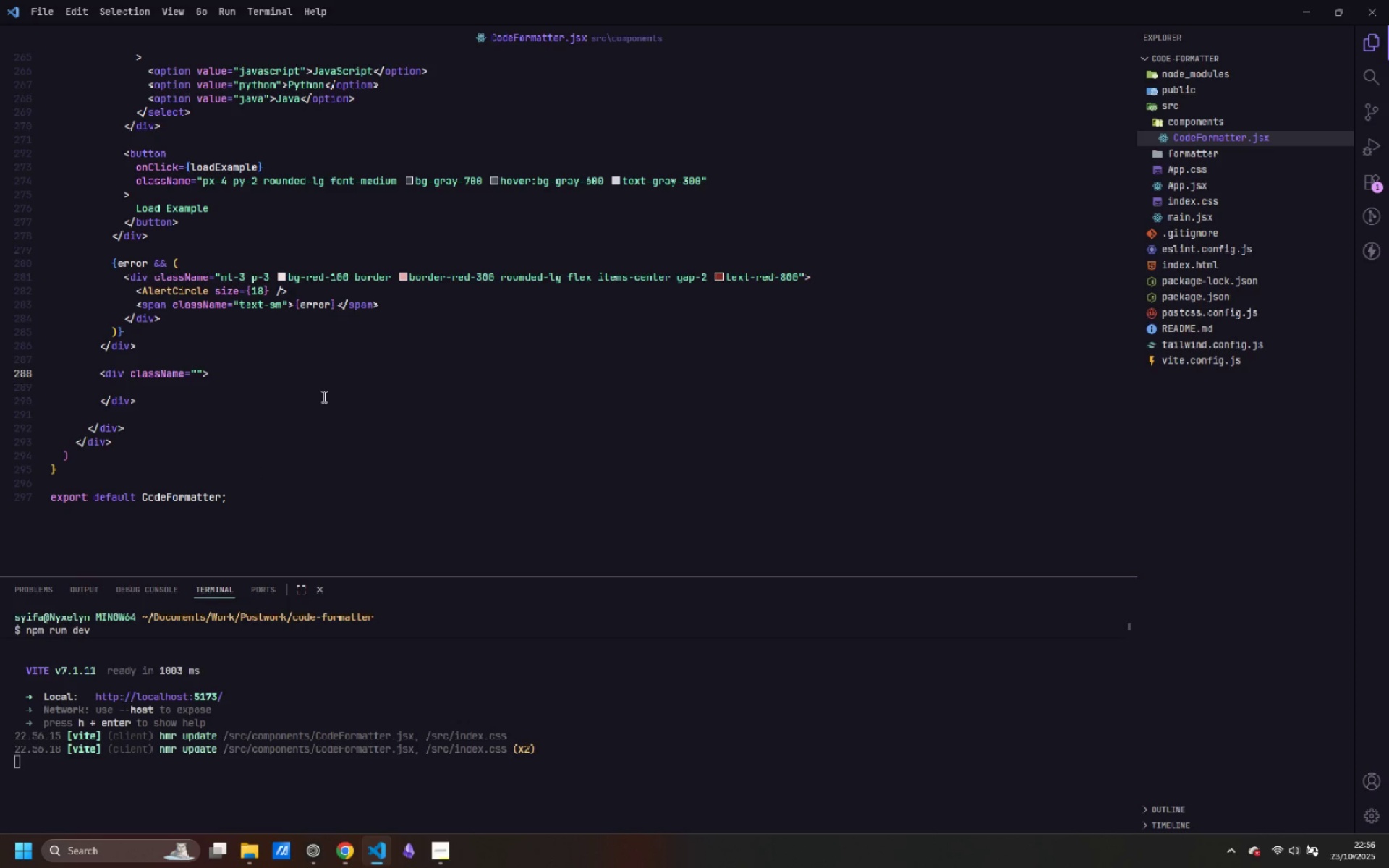 
type(flex l)
key(Backspace)
type(flex-col lg:flex-row )
 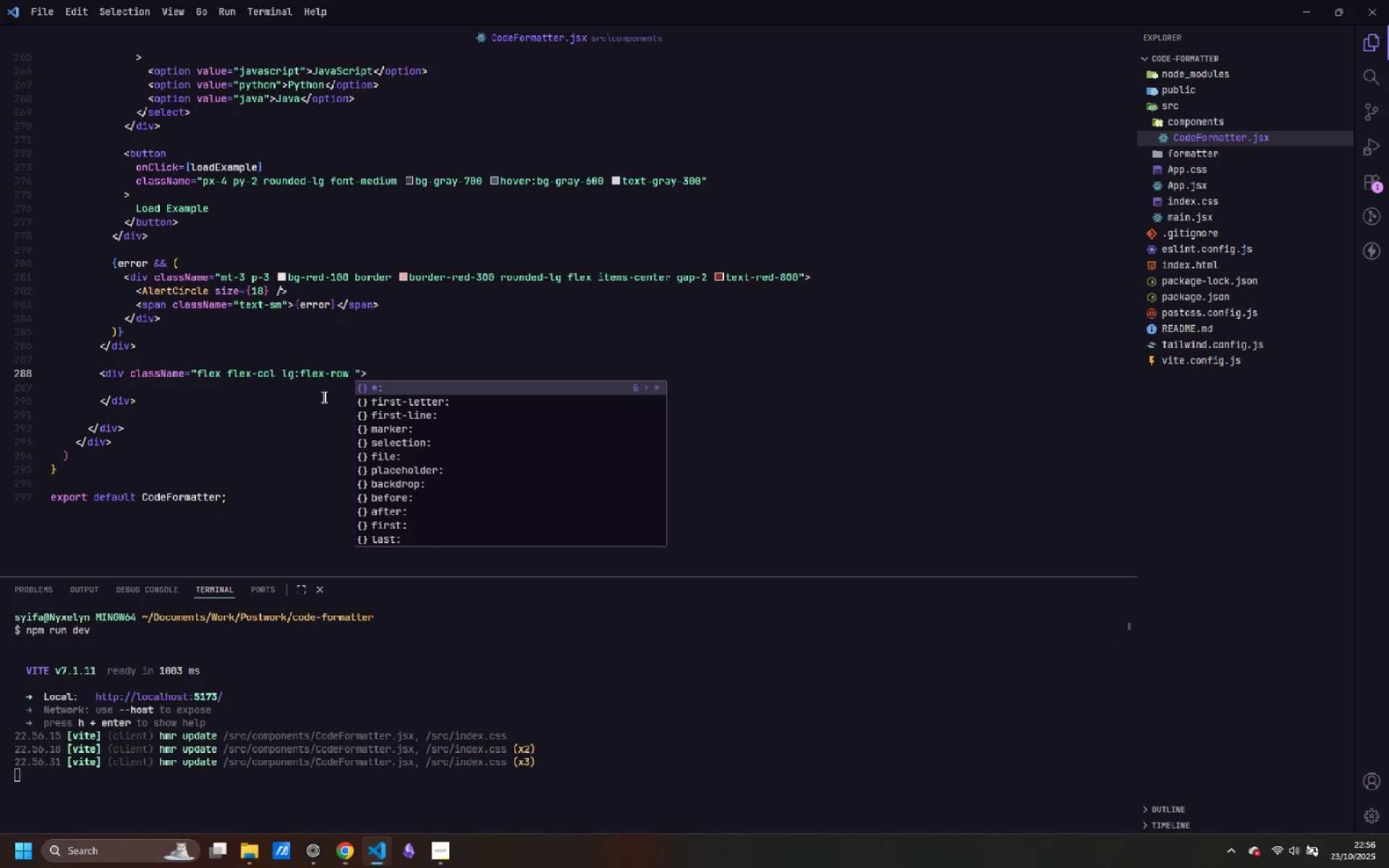 
type(gap-4)
key(Escape)
 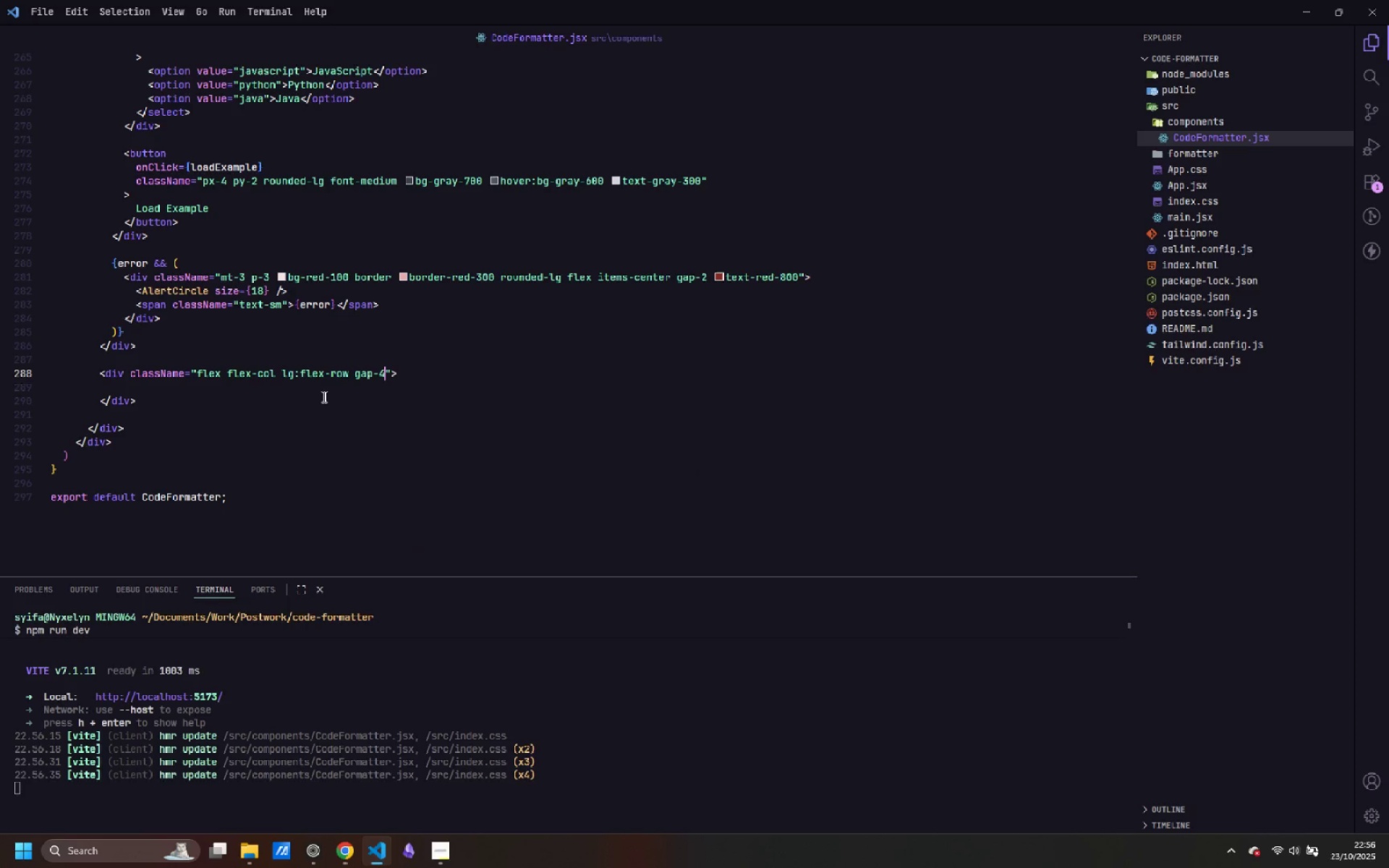 
key(ArrowDown)
 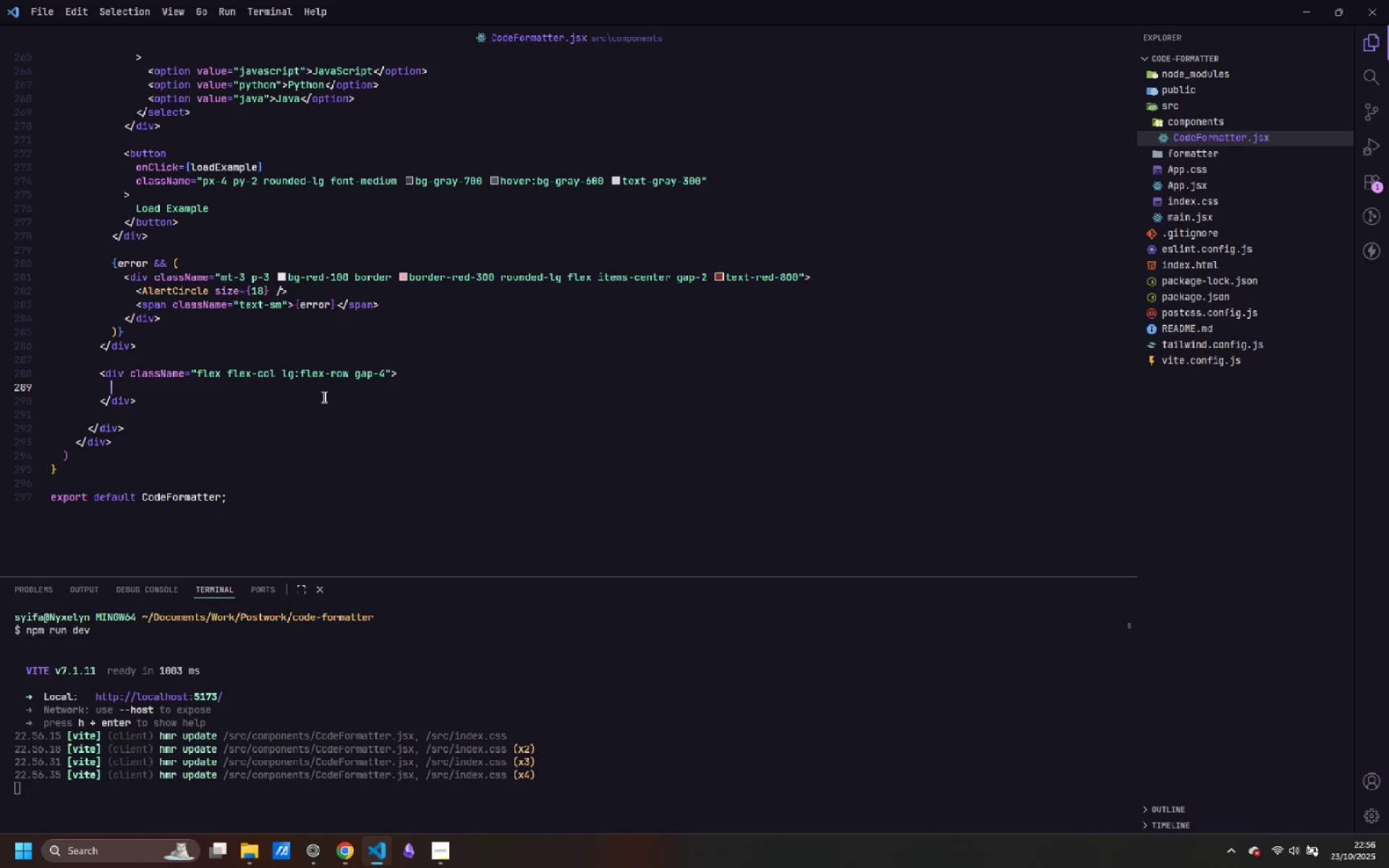 
key(Tab)
type(<div>)
 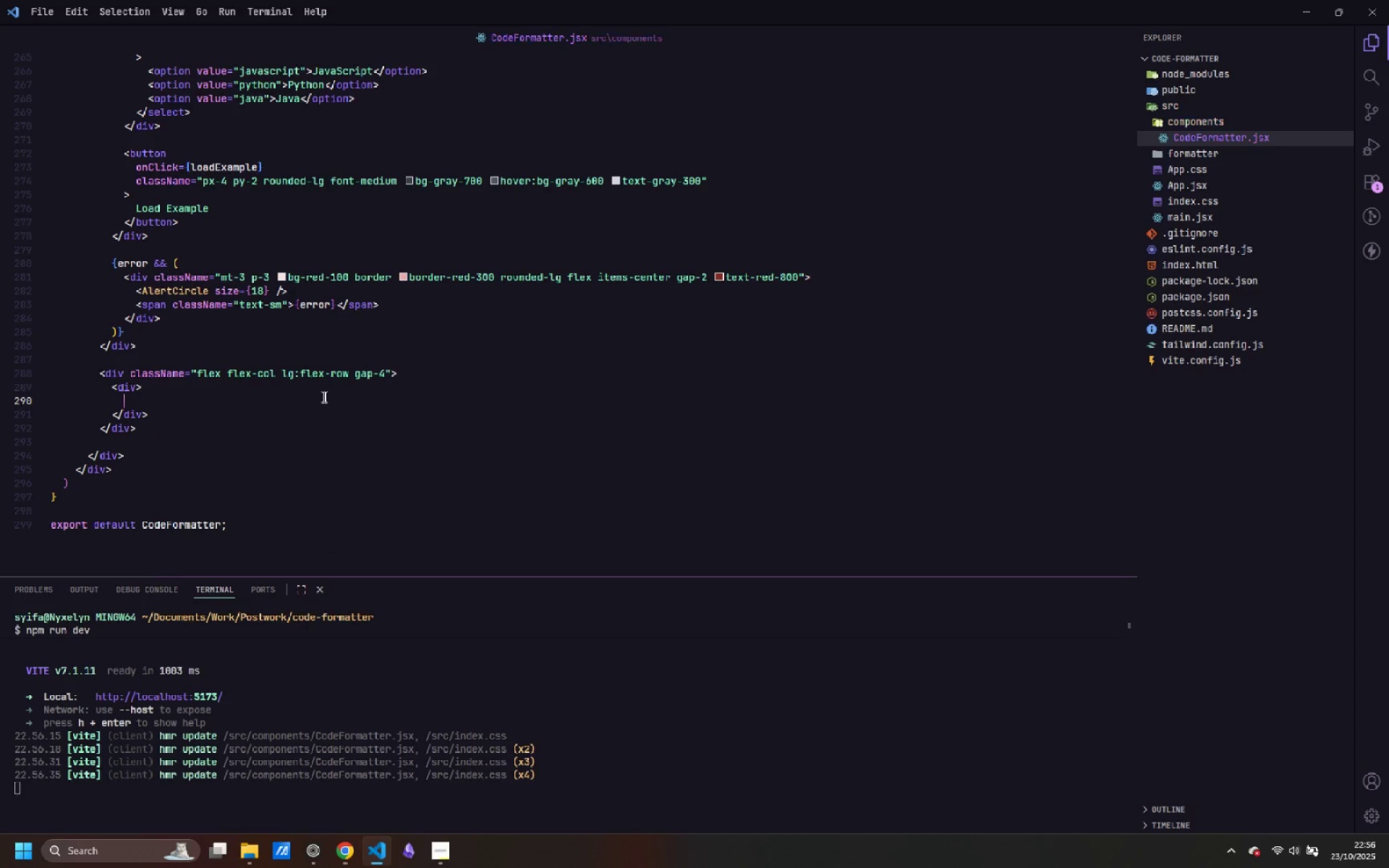 
 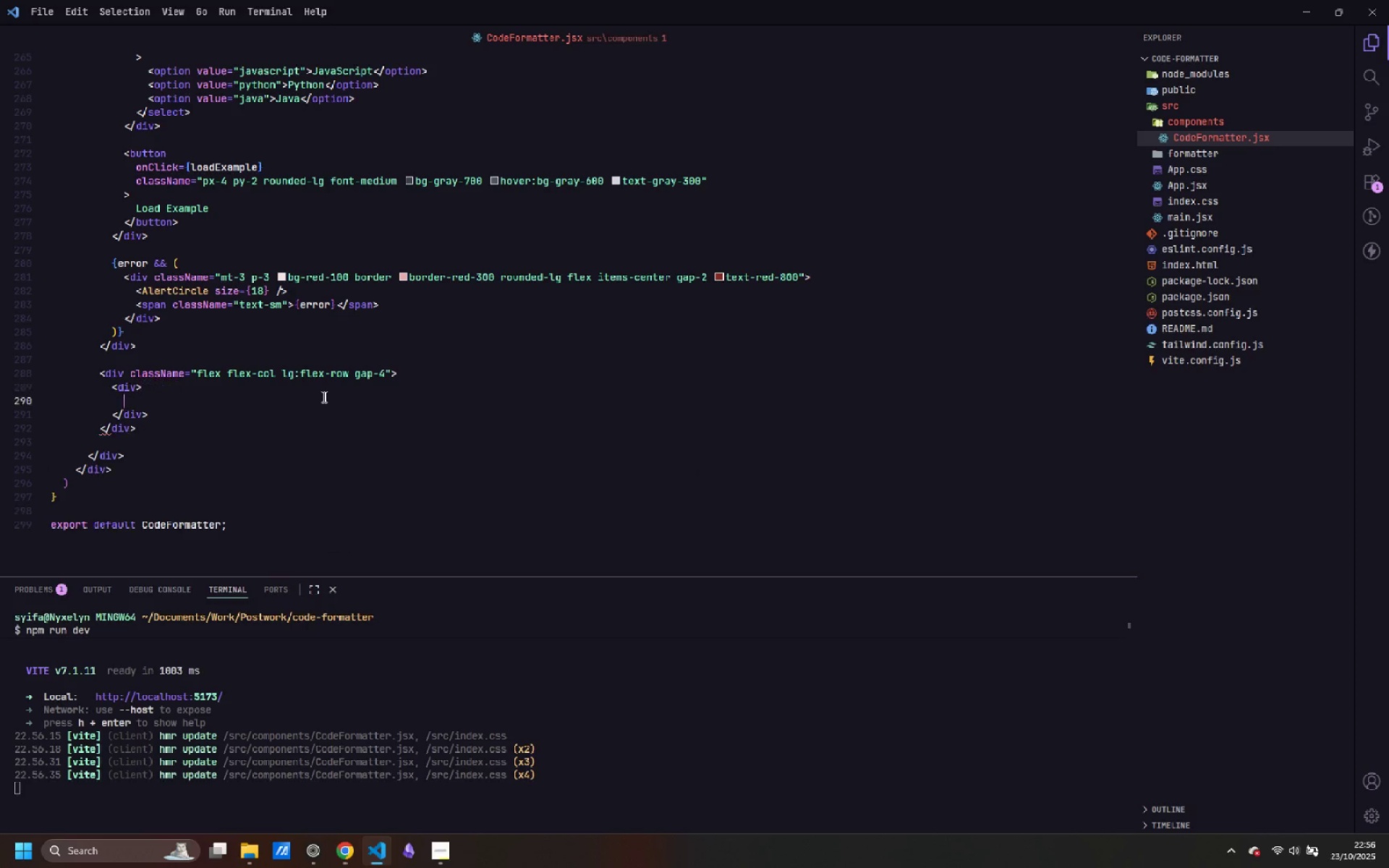 
key(Enter)
 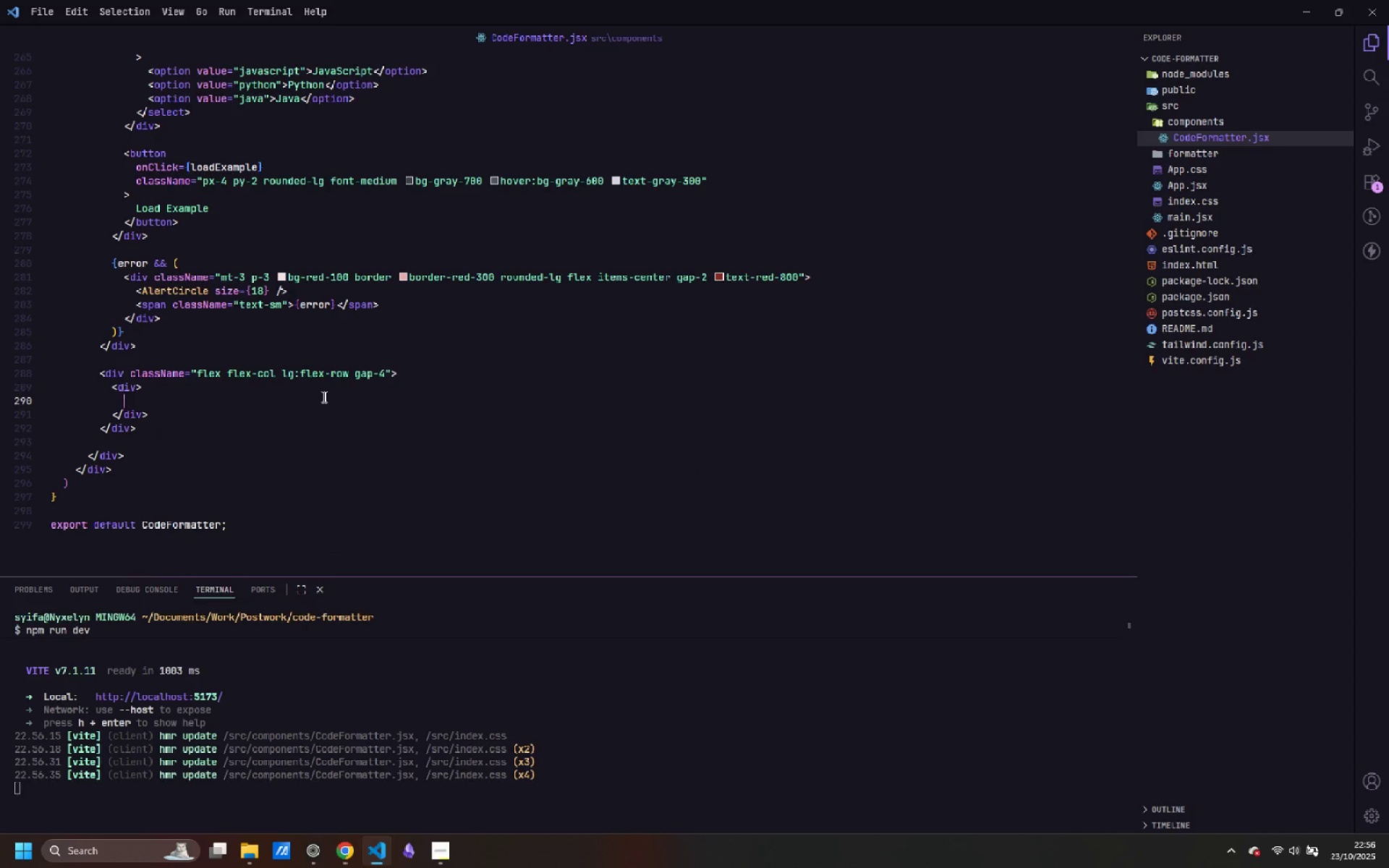 
key(ArrowUp)
 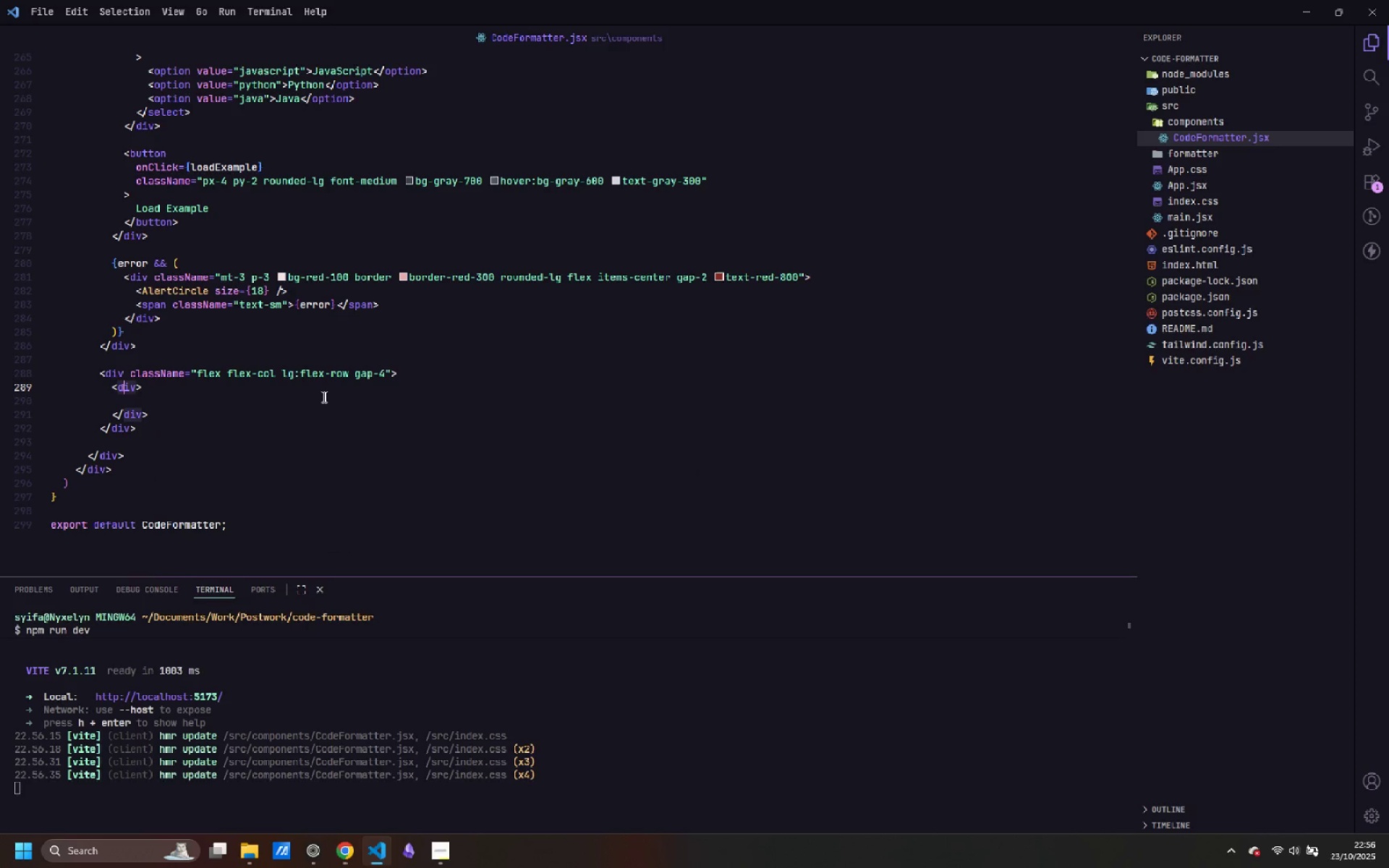 
key(Control+ControlLeft)
 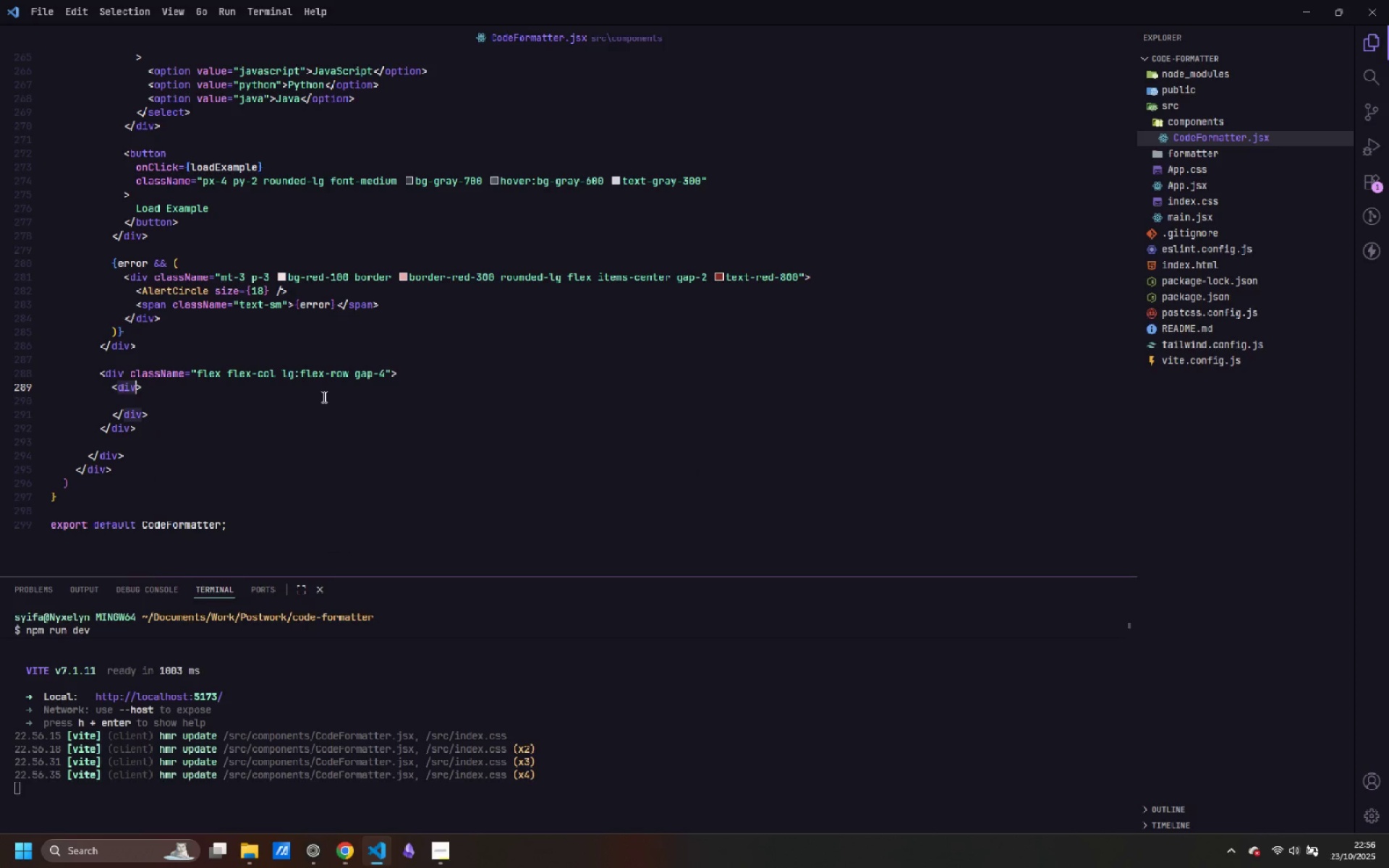 
key(Control+ArrowRight)
 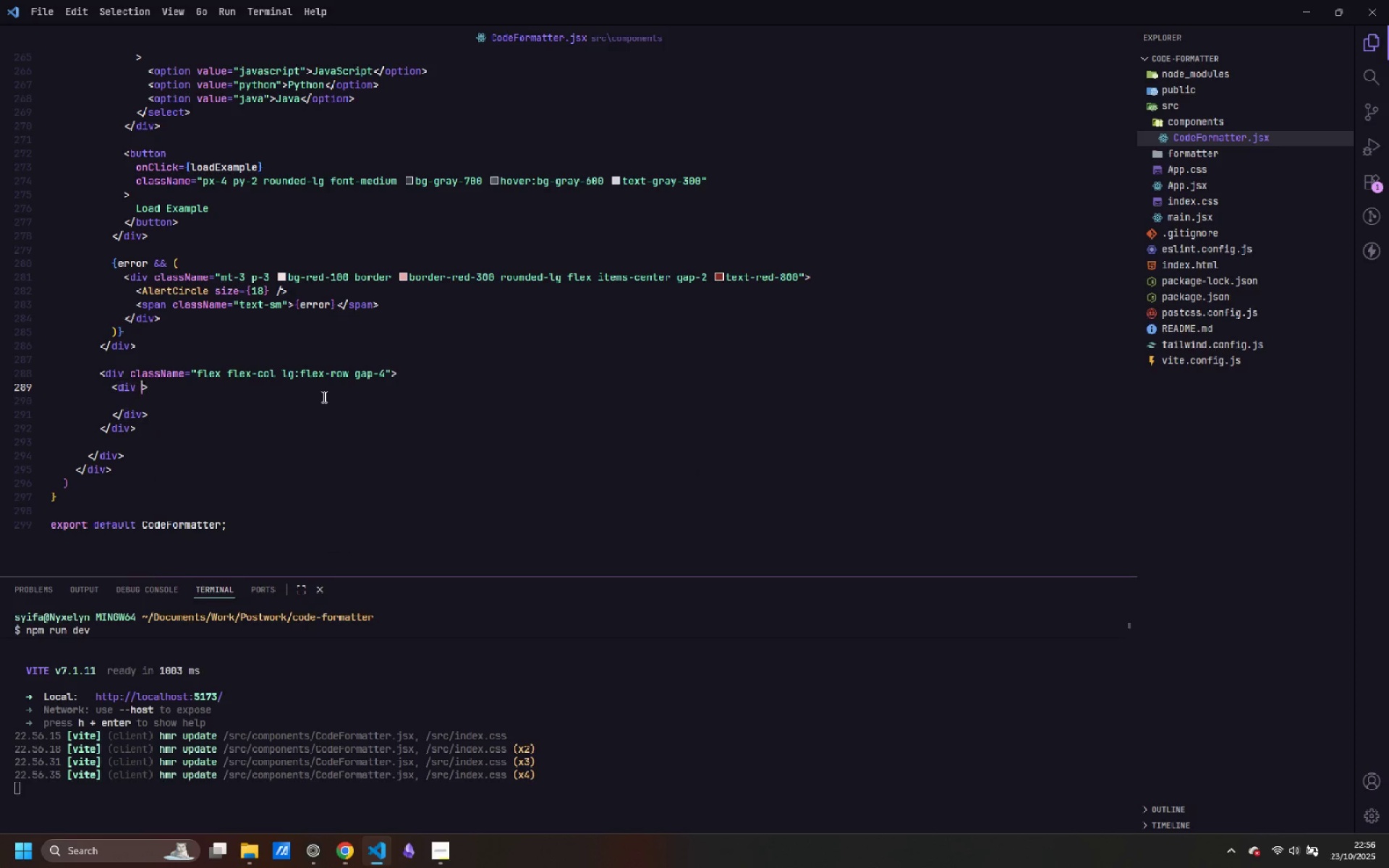 
type( className="bg-gray-800 rounded-lg shadow-lg overflow-hidden lg:w-12)
key(Escape)
 